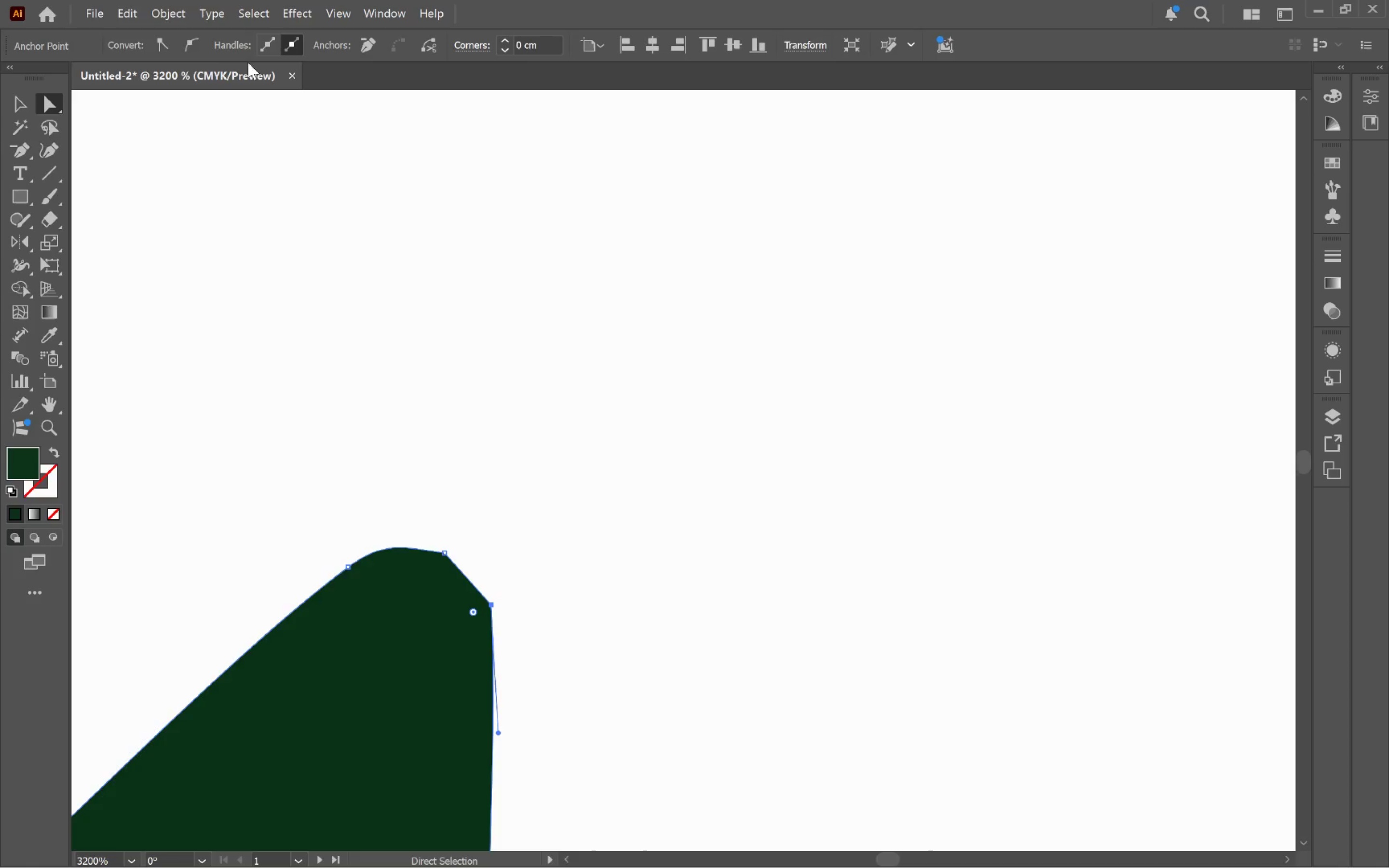 
left_click([193, 51])
 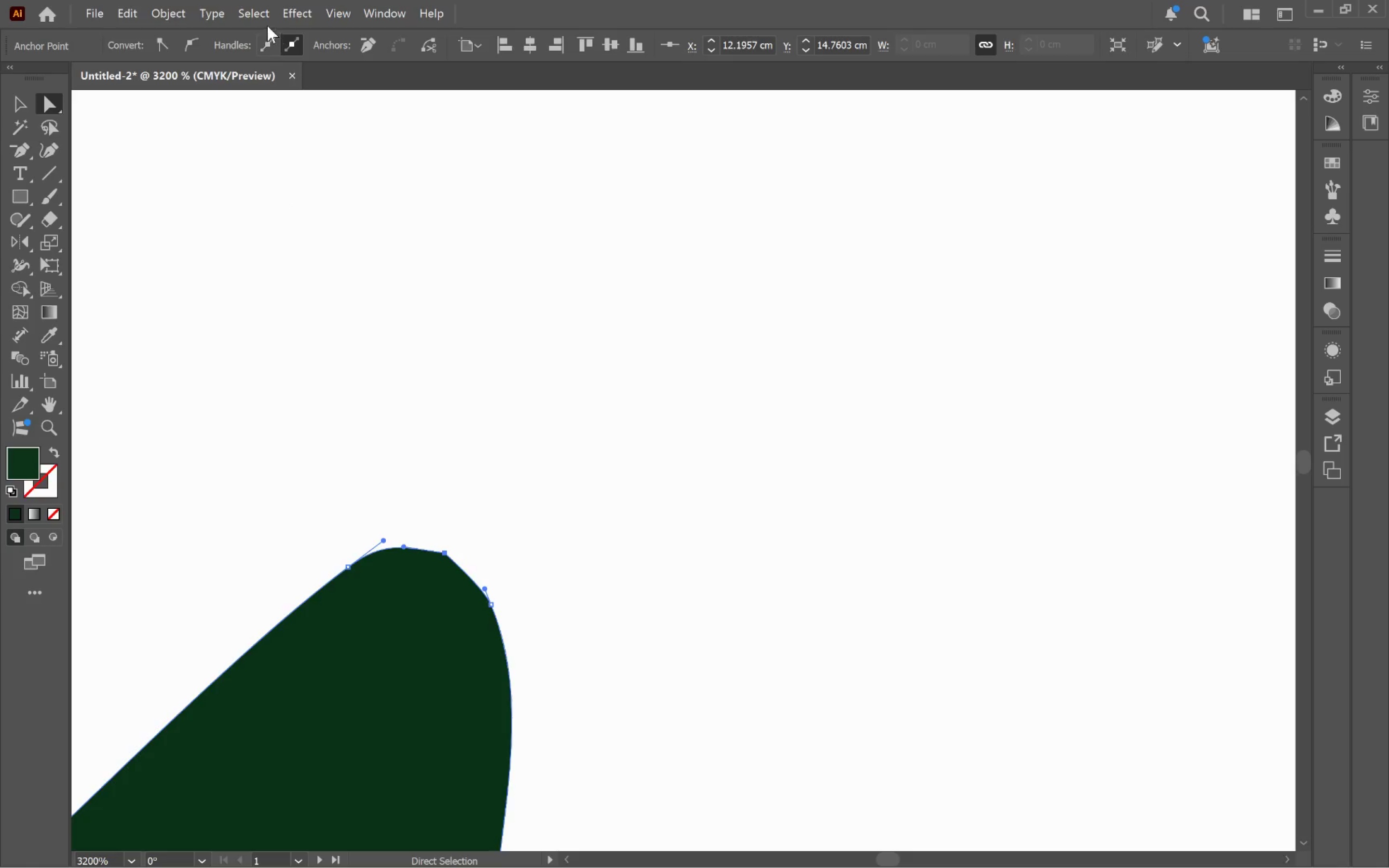 
left_click([194, 49])
 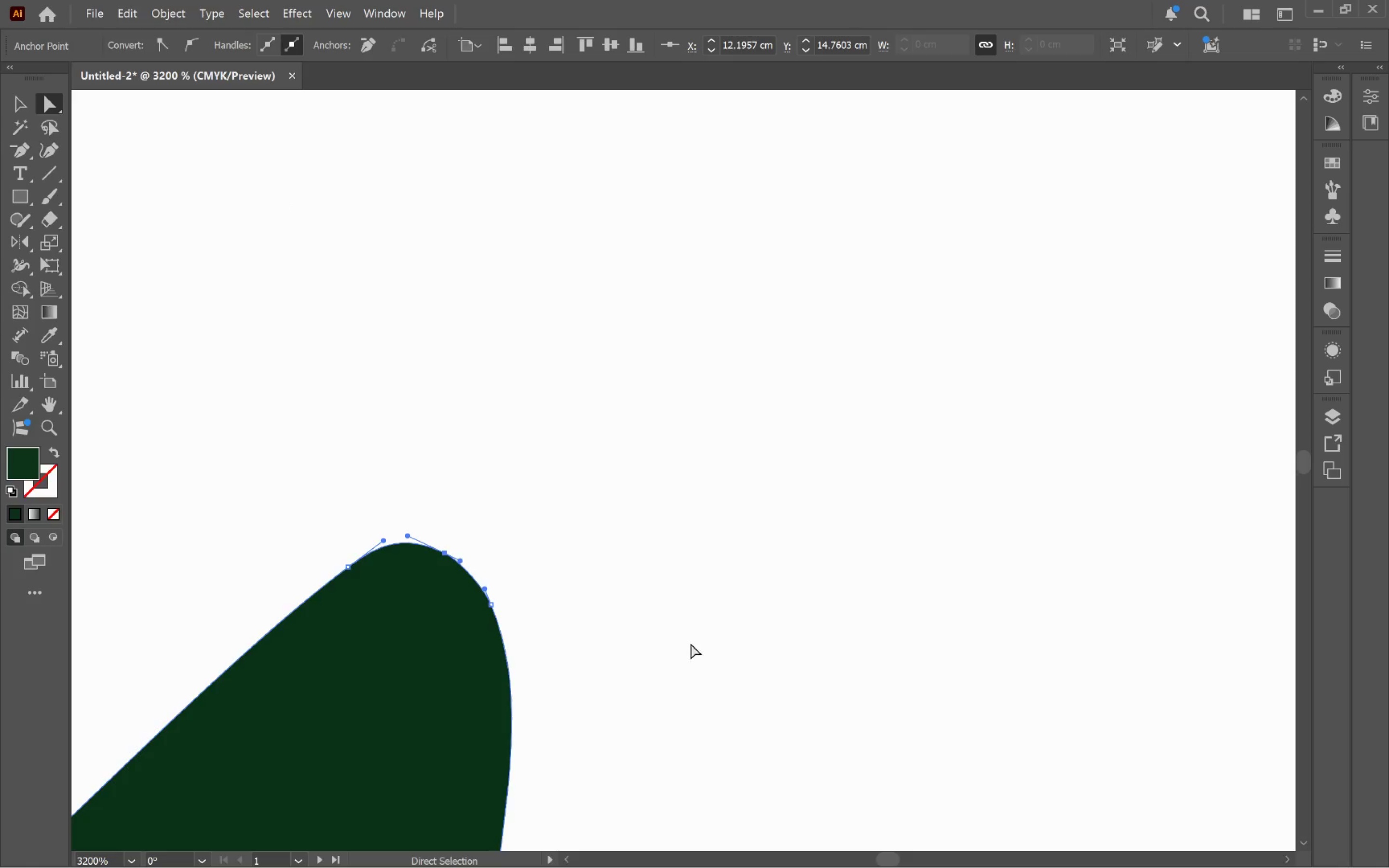 
left_click([683, 628])
 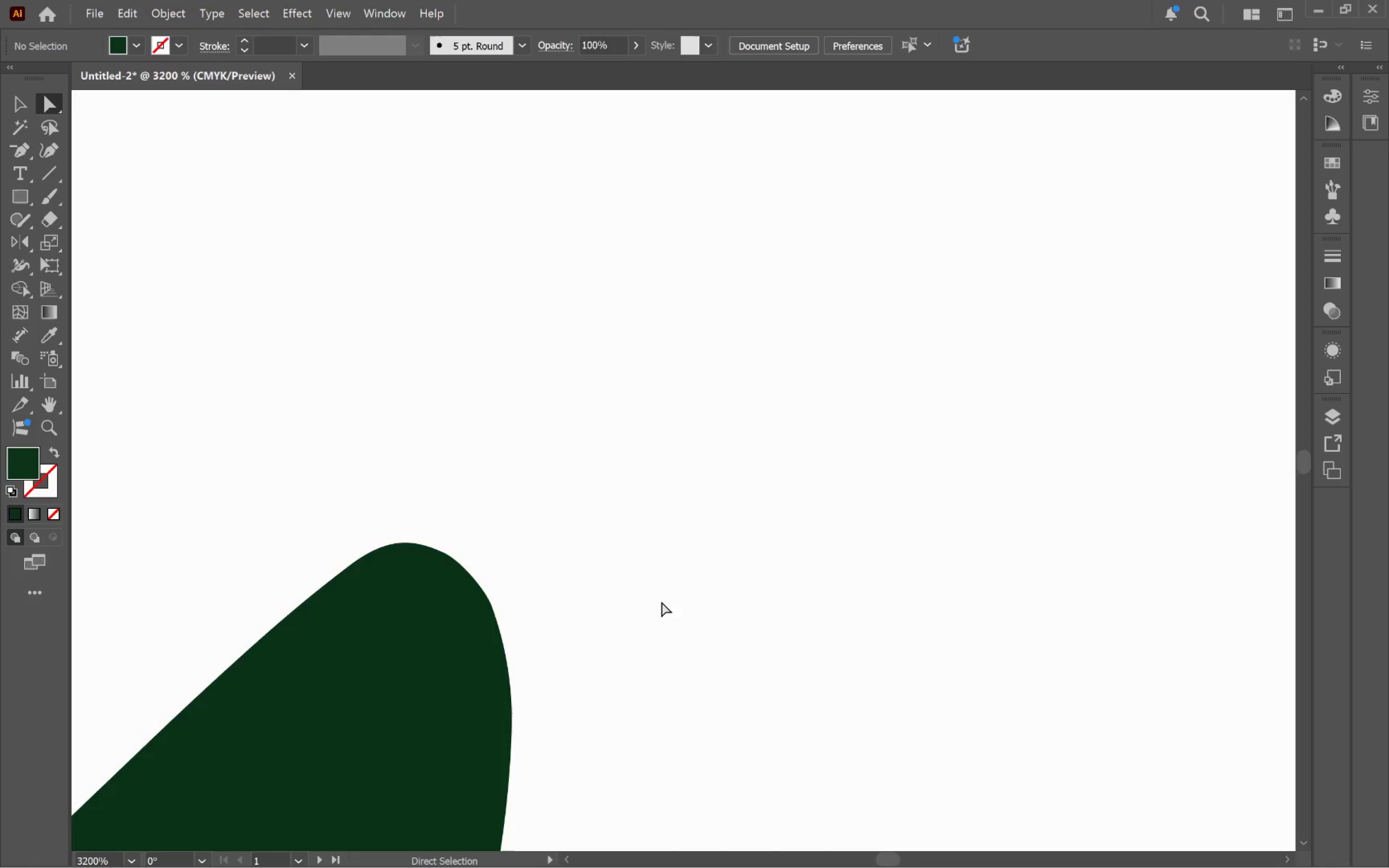 
hold_key(key=AltLeft, duration=0.73)
 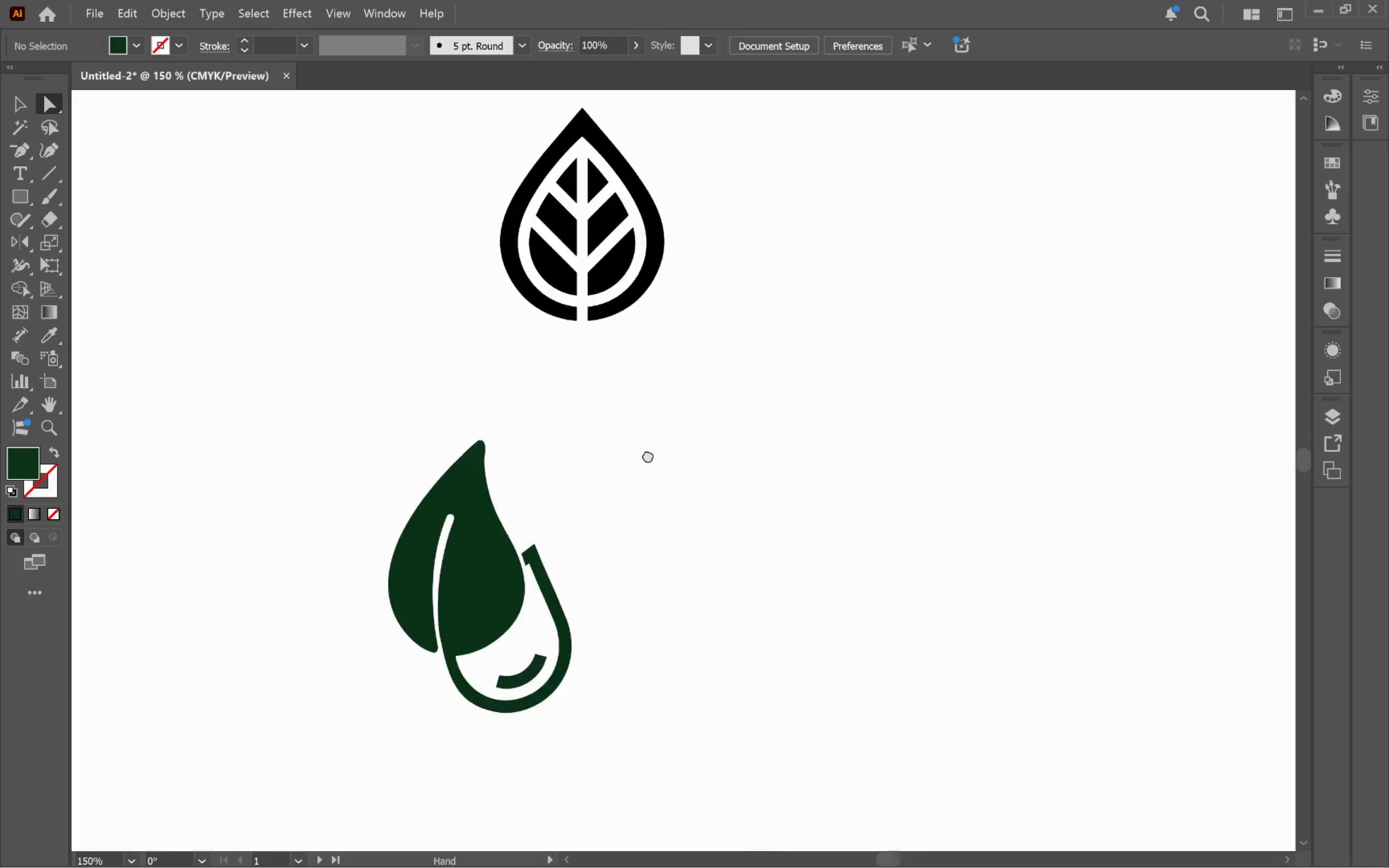 
hold_key(key=Space, duration=0.91)
 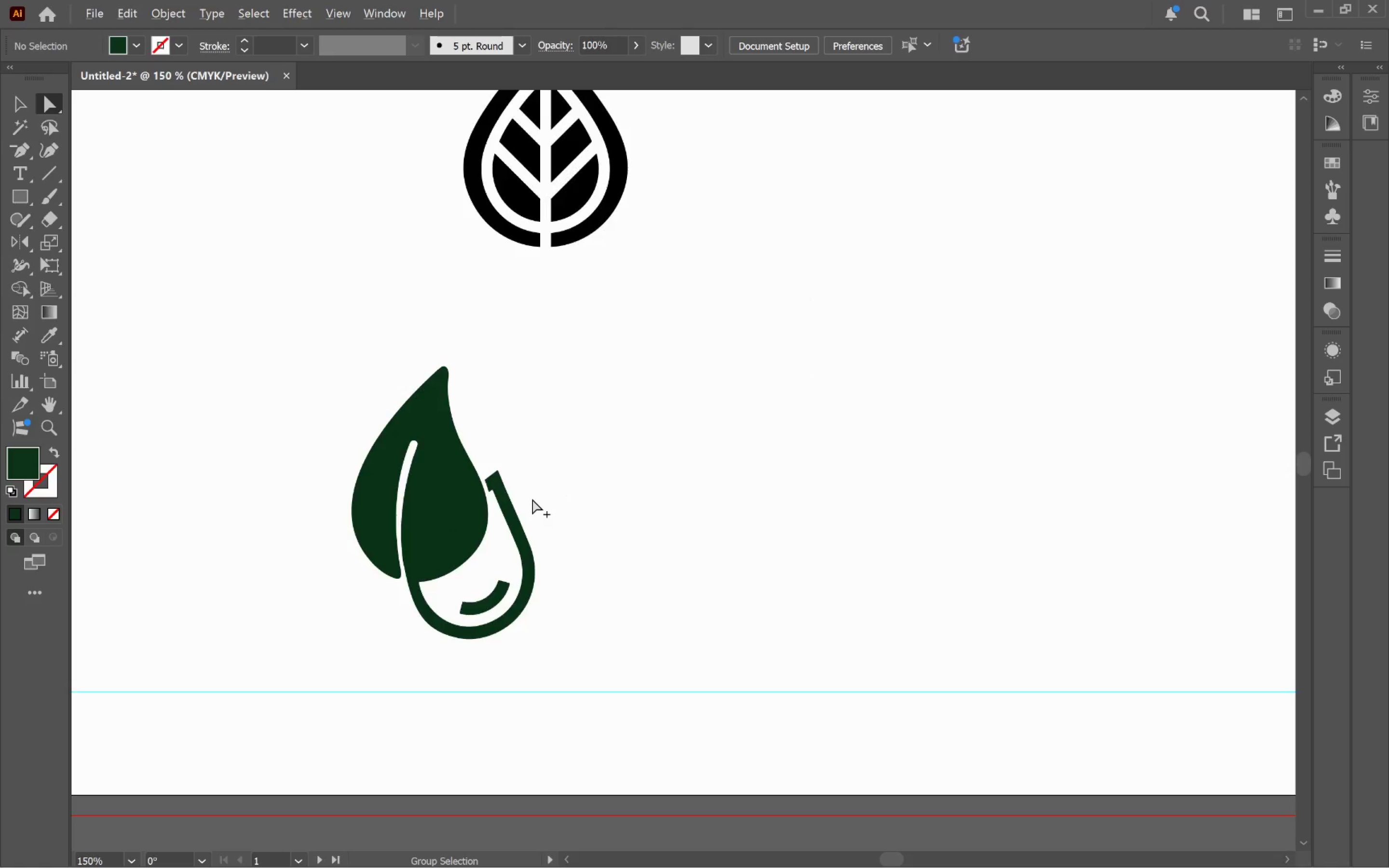 
scroll: coordinate [676, 593], scroll_direction: down, amount: 8.0
 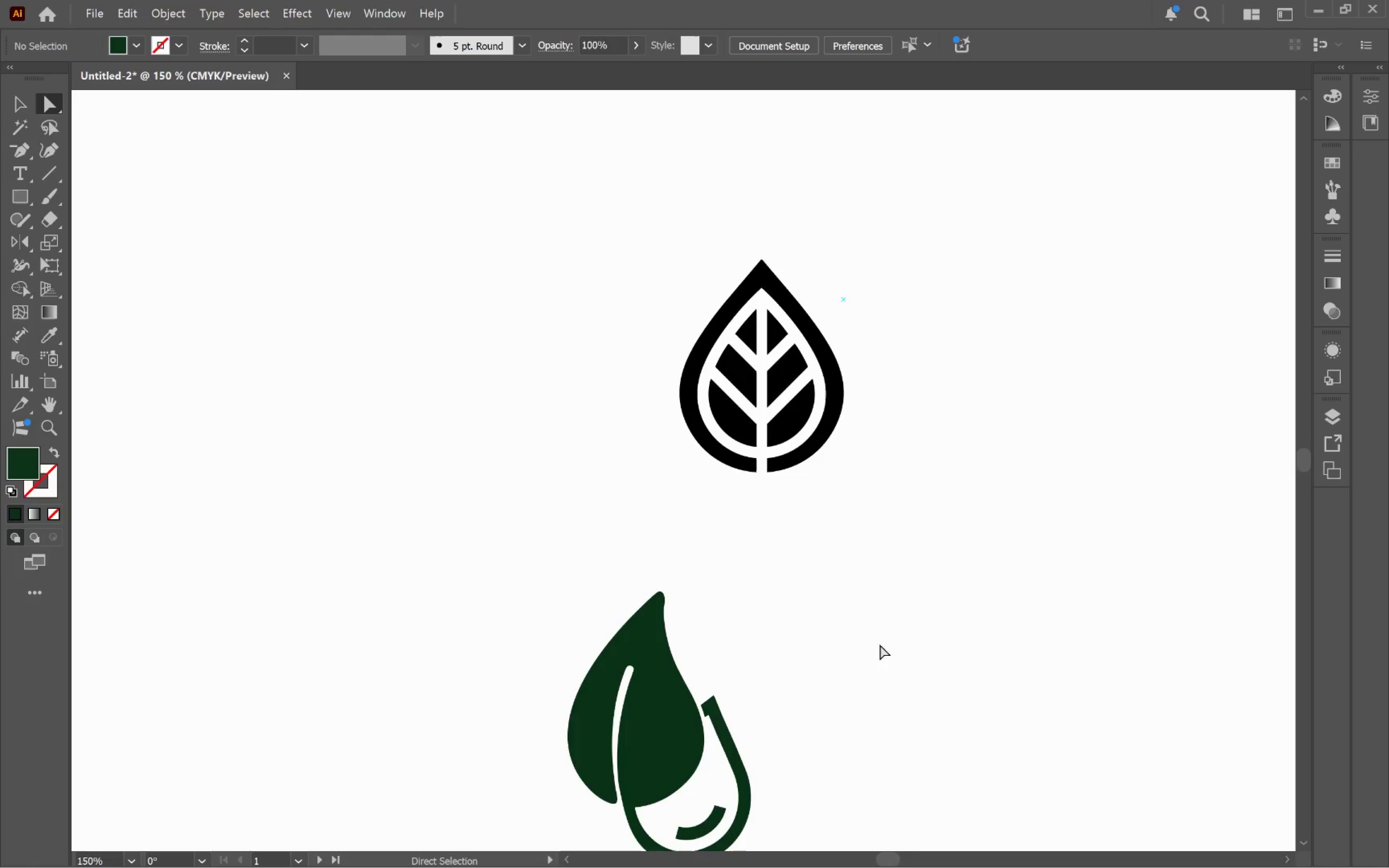 
left_click_drag(start_coordinate=[841, 622], to_coordinate=[625, 396])
 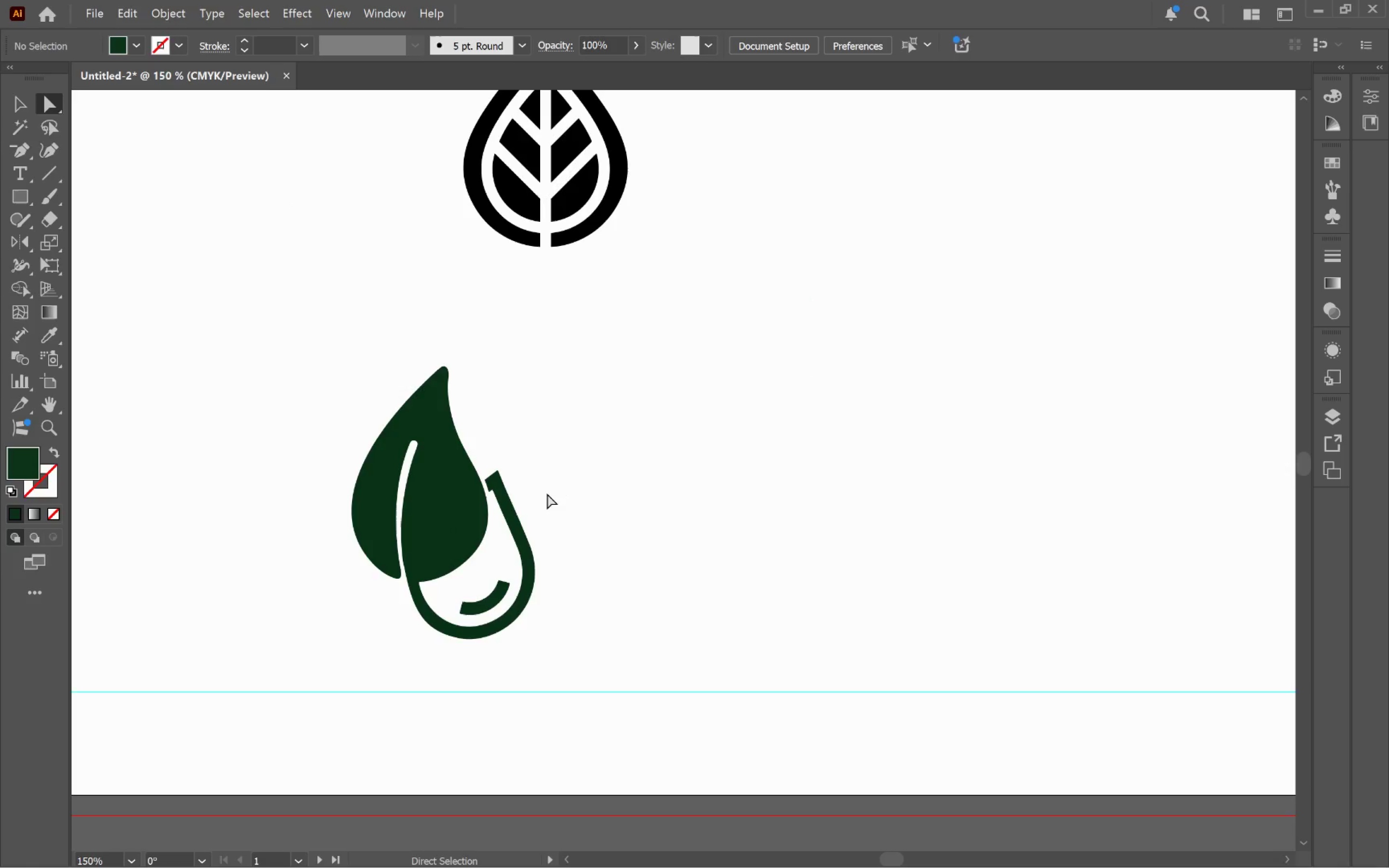 
hold_key(key=AltLeft, duration=0.69)
scroll: coordinate [532, 499], scroll_direction: up, amount: 4.0
 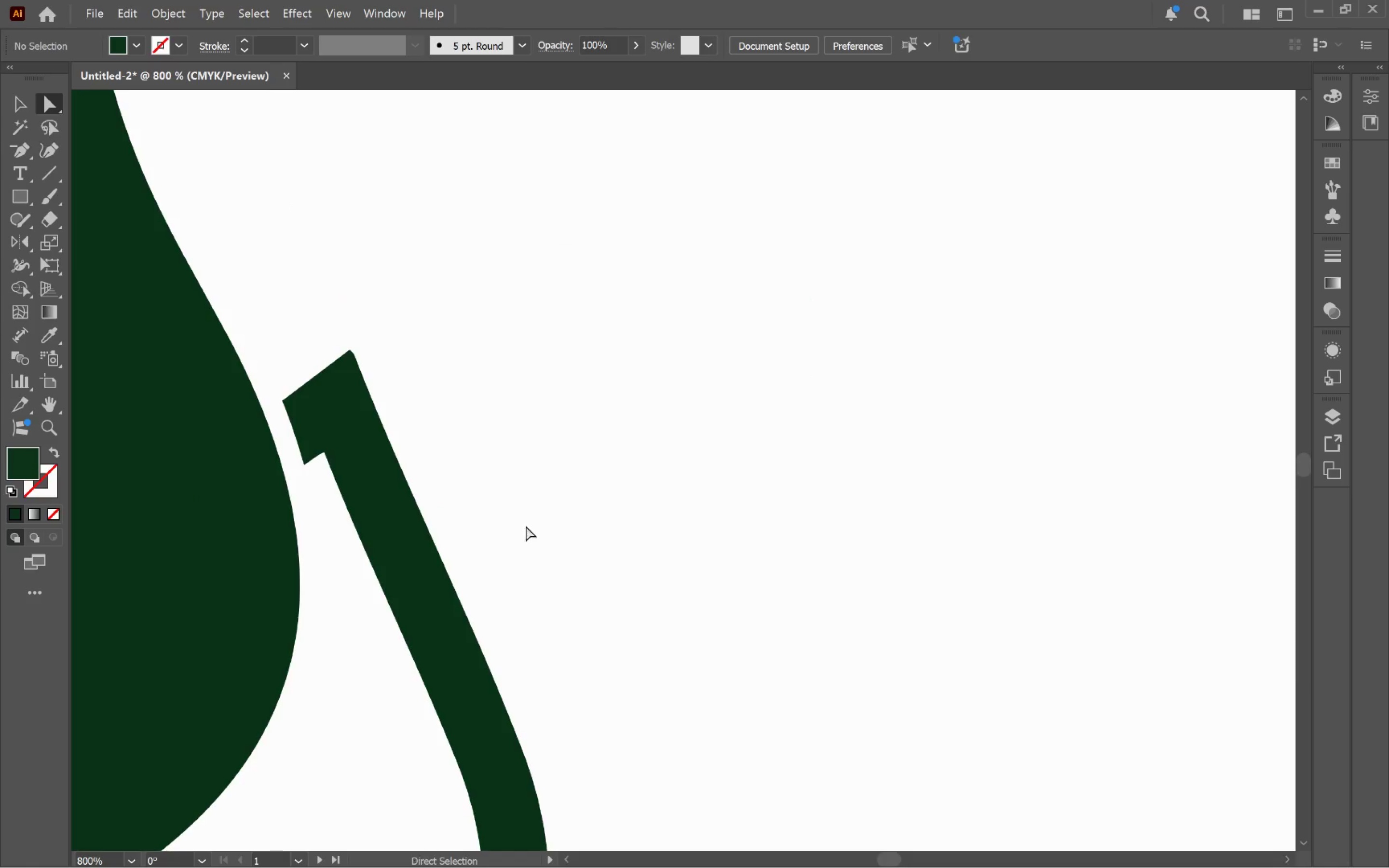 
hold_key(key=Space, duration=1.17)
 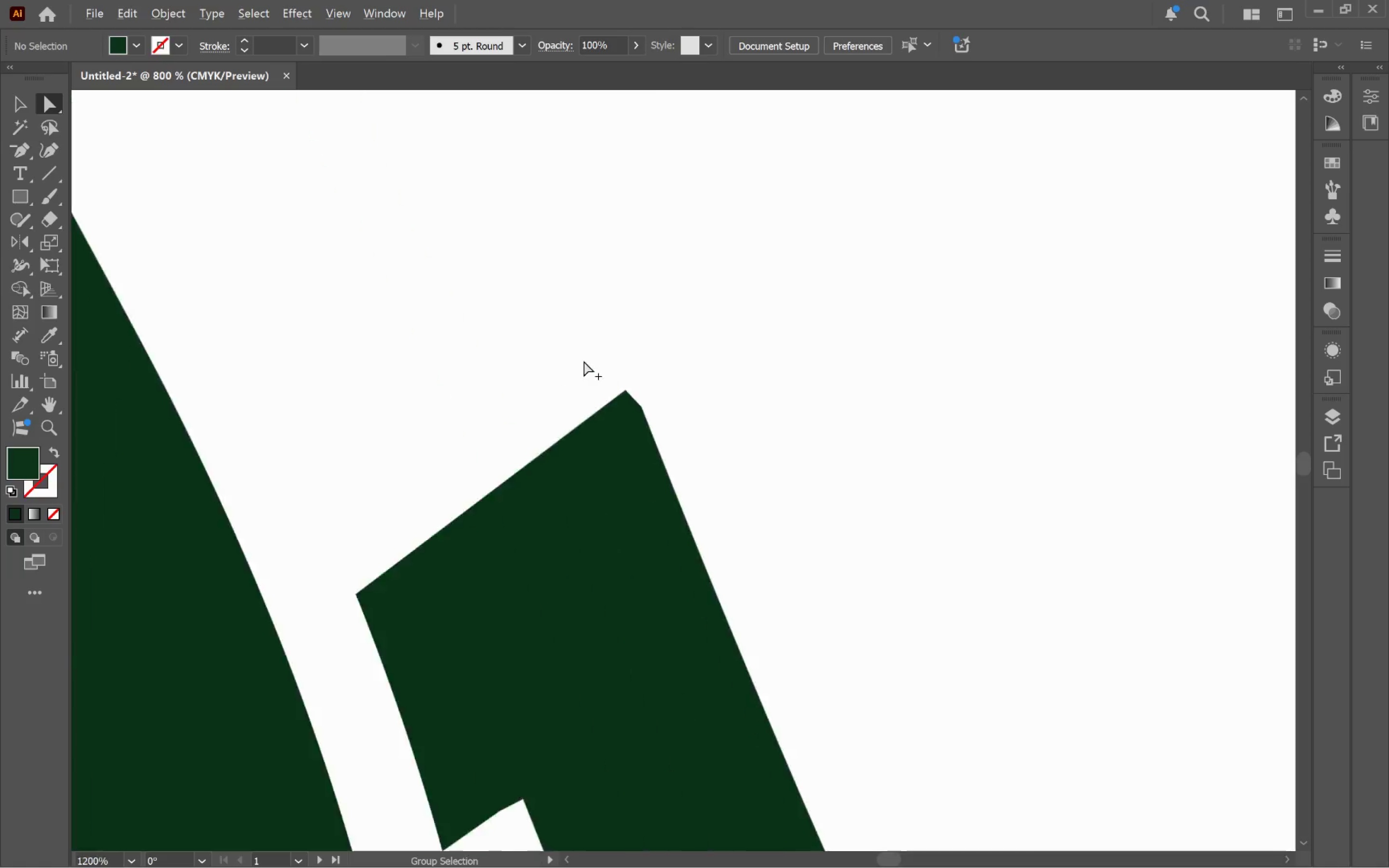 
left_click_drag(start_coordinate=[538, 536], to_coordinate=[782, 544])
 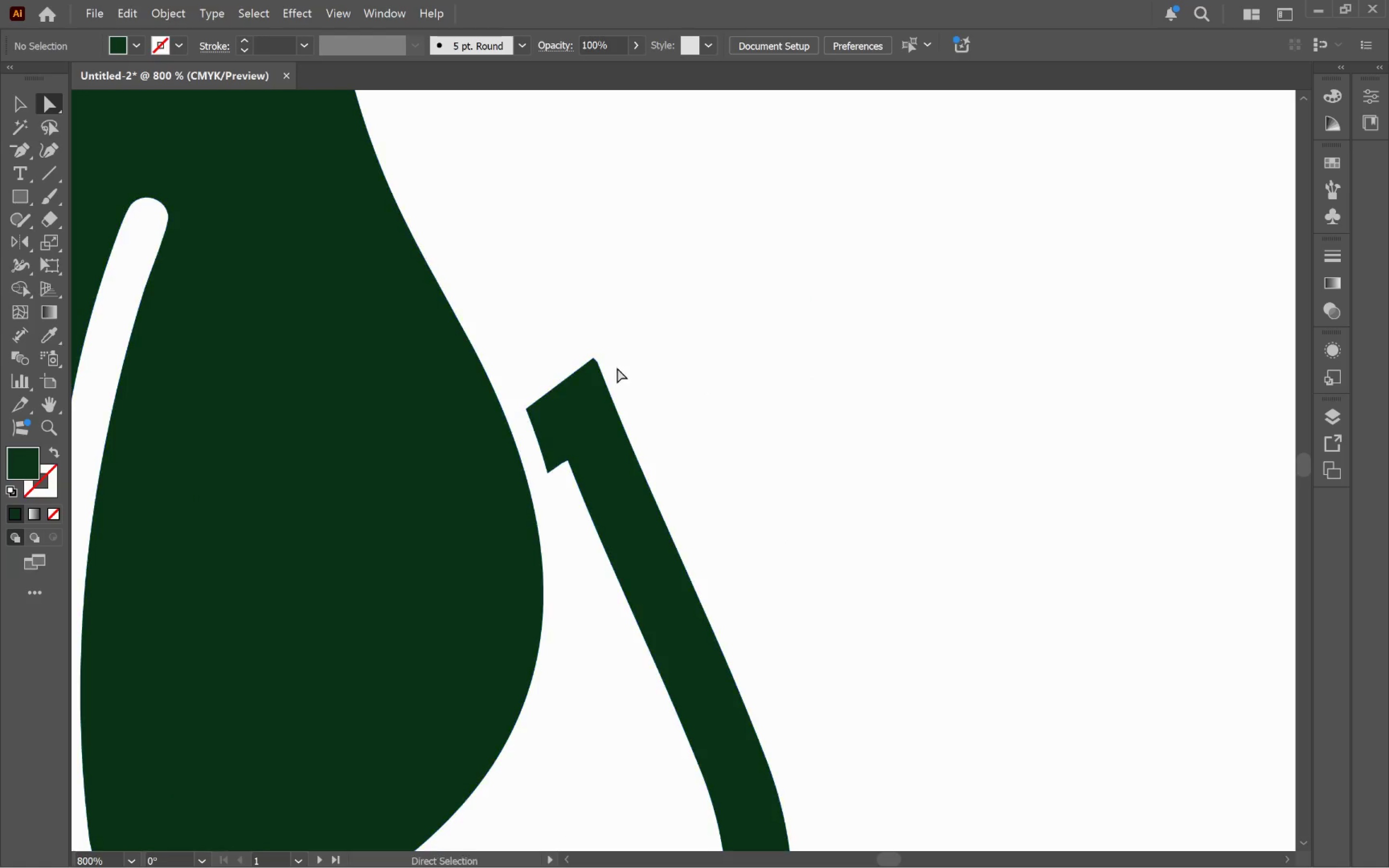 
hold_key(key=AltLeft, duration=0.61)
 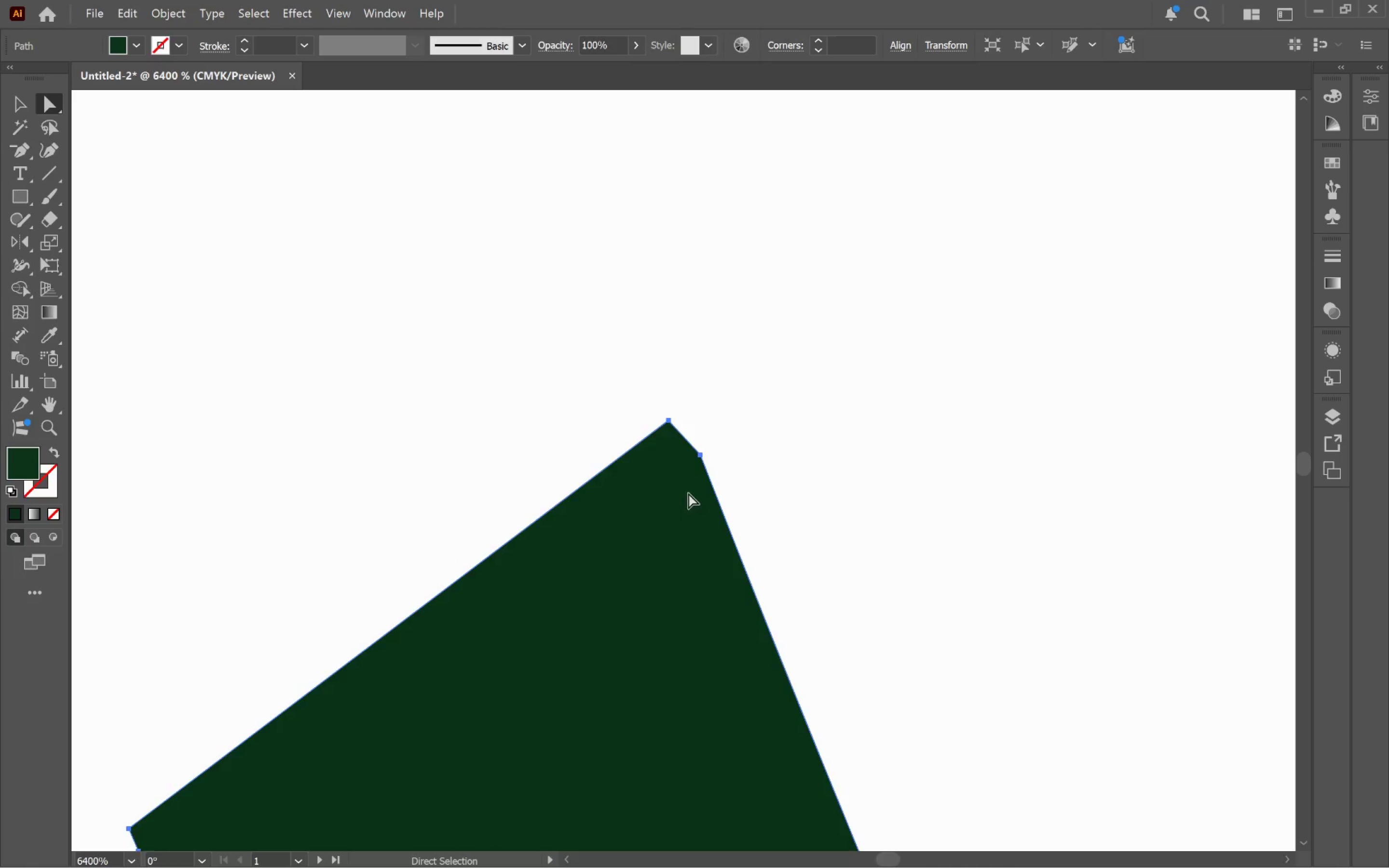 
left_click([688, 506])
 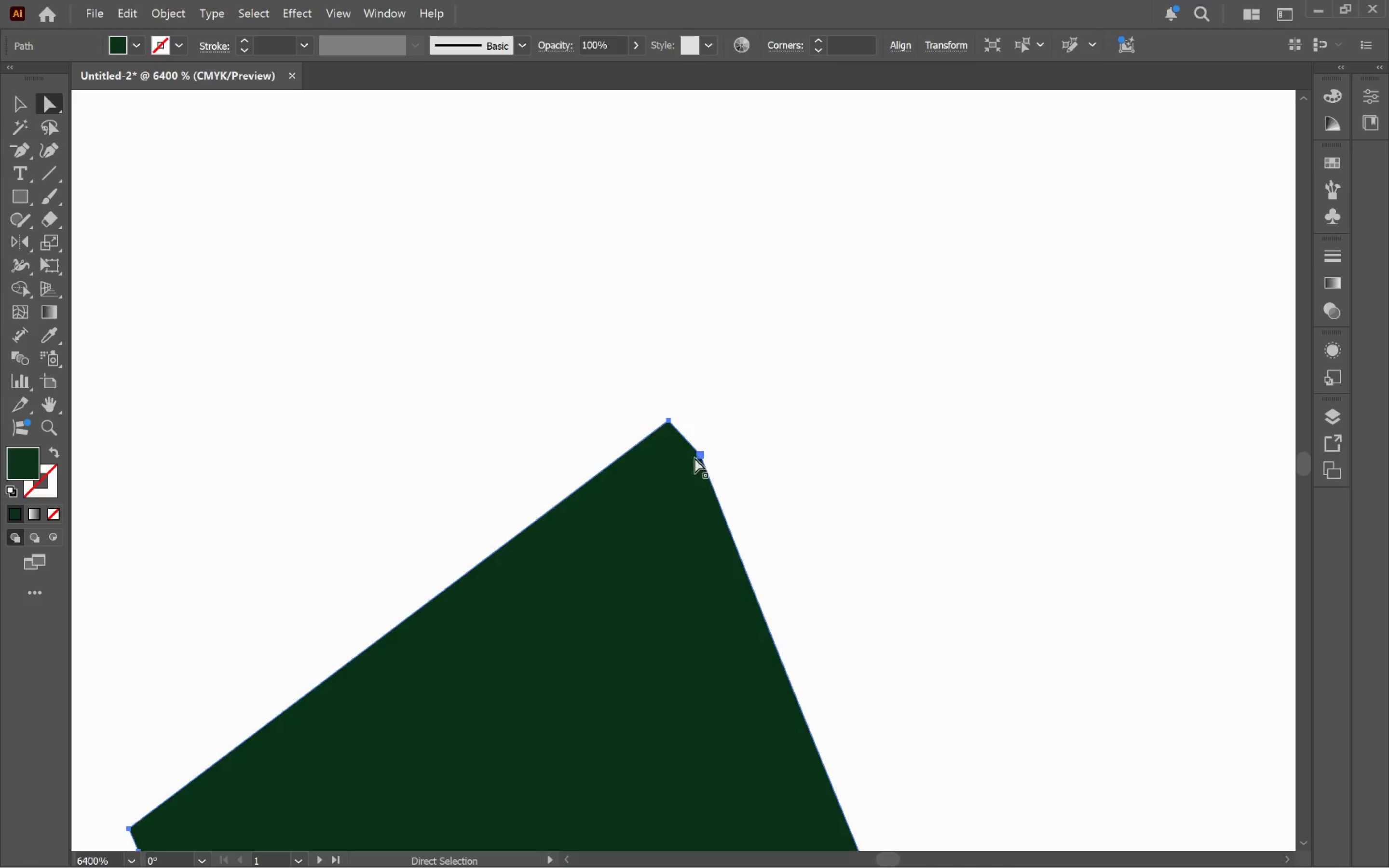 
scroll: coordinate [584, 366], scroll_direction: up, amount: 6.0
 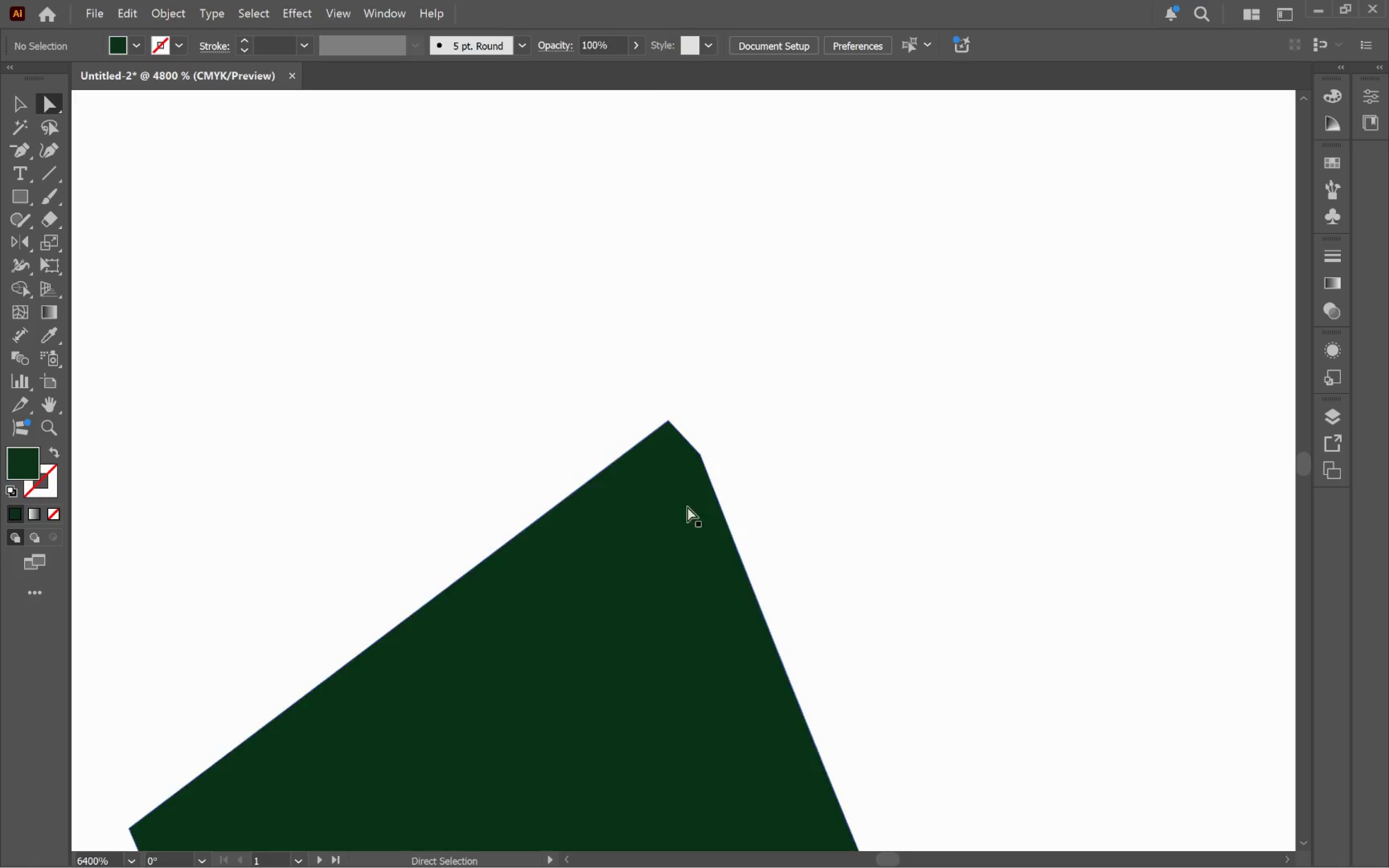 
left_click([697, 456])
 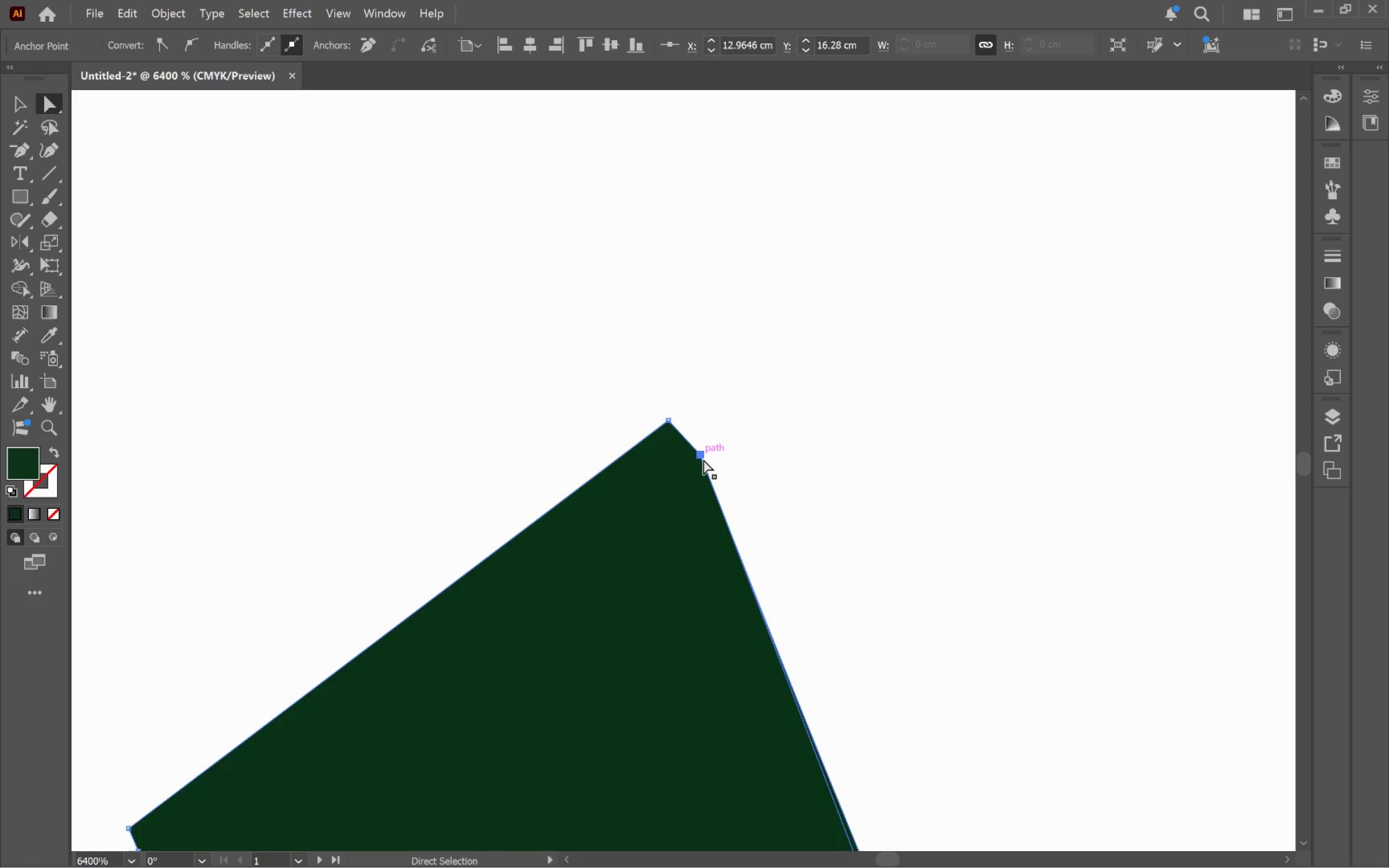 
left_click_drag(start_coordinate=[702, 457], to_coordinate=[697, 457])
 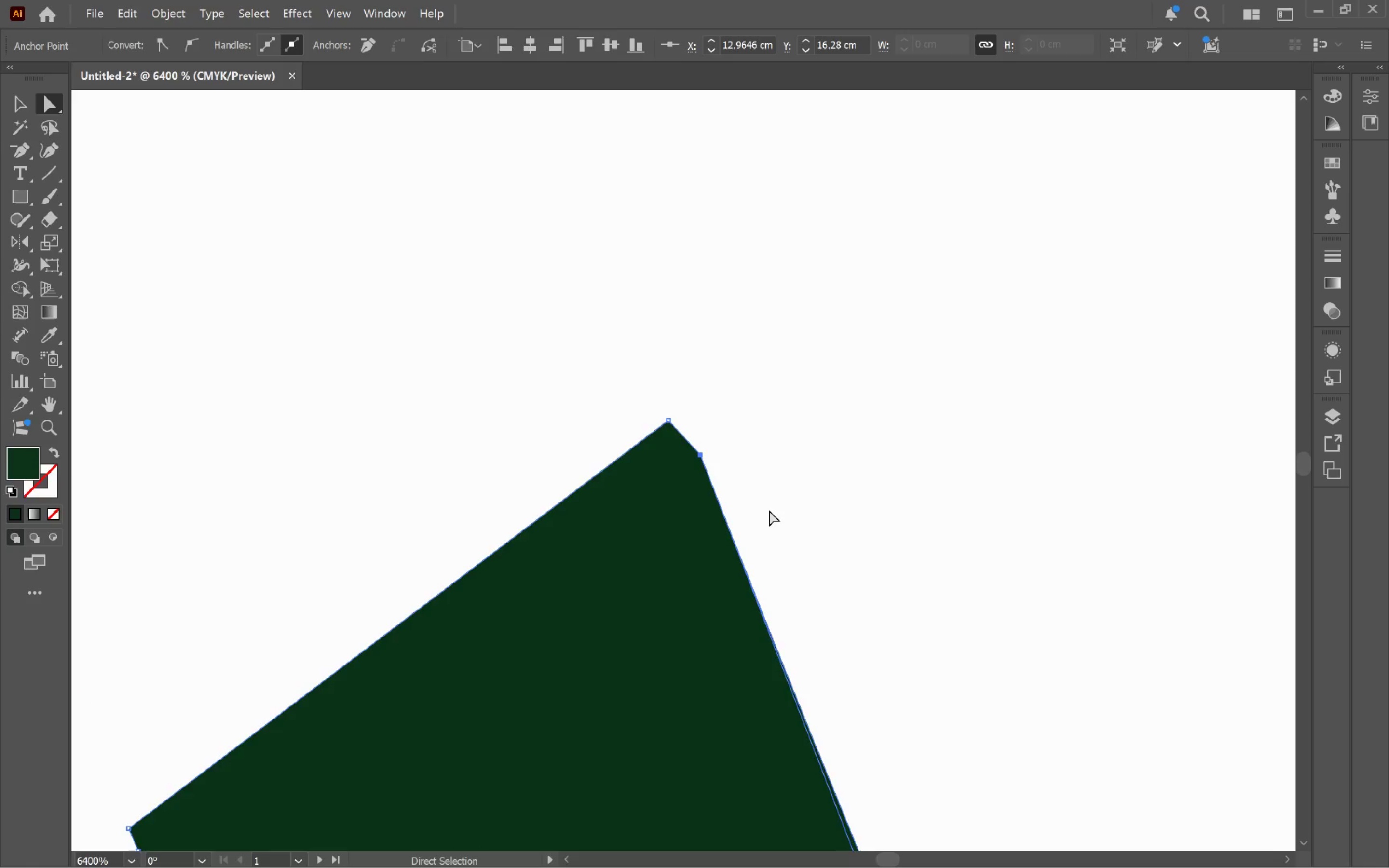 
hold_key(key=AltLeft, duration=0.5)
 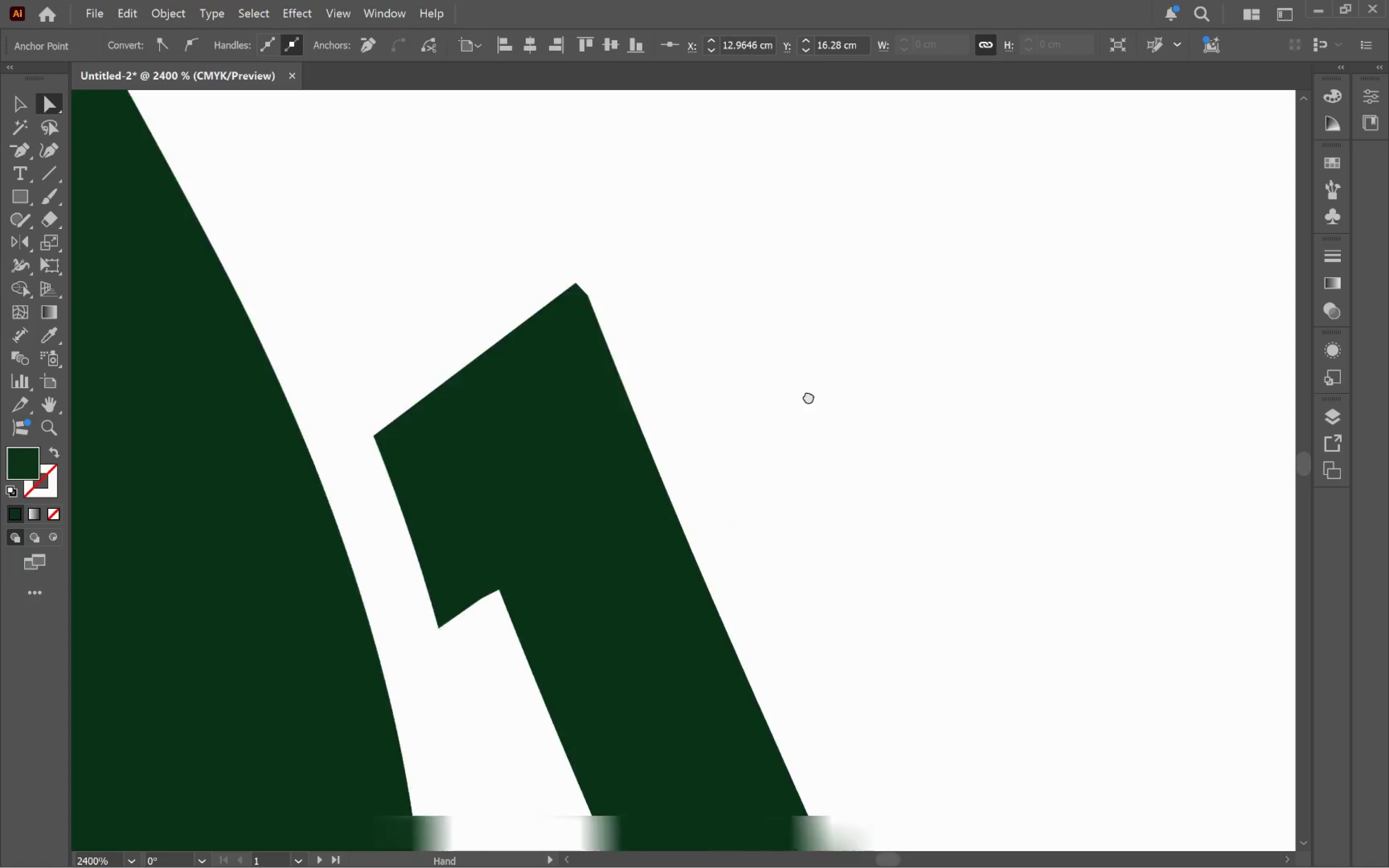 
hold_key(key=Space, duration=0.81)
 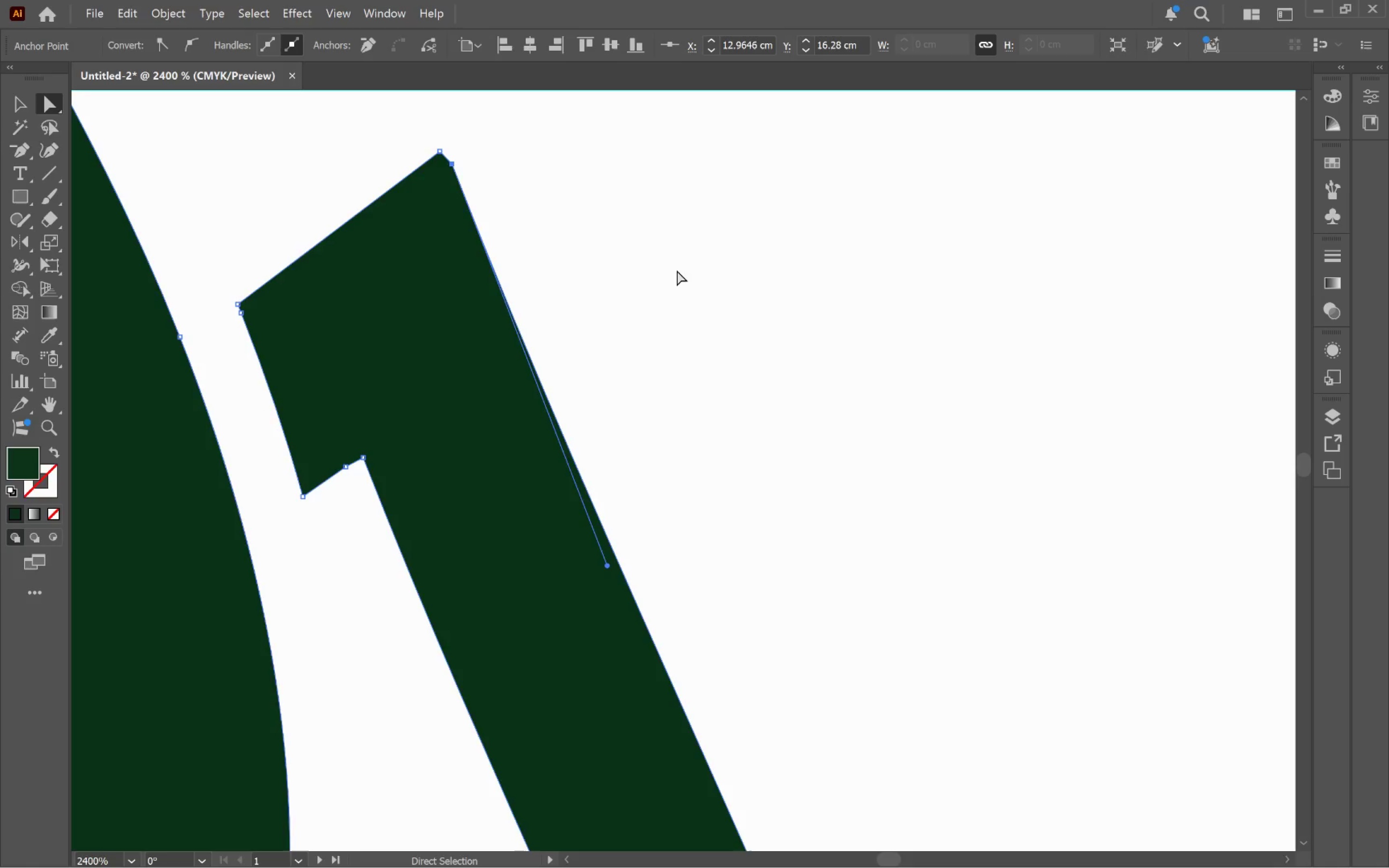 
left_click_drag(start_coordinate=[971, 593], to_coordinate=[678, 270])
 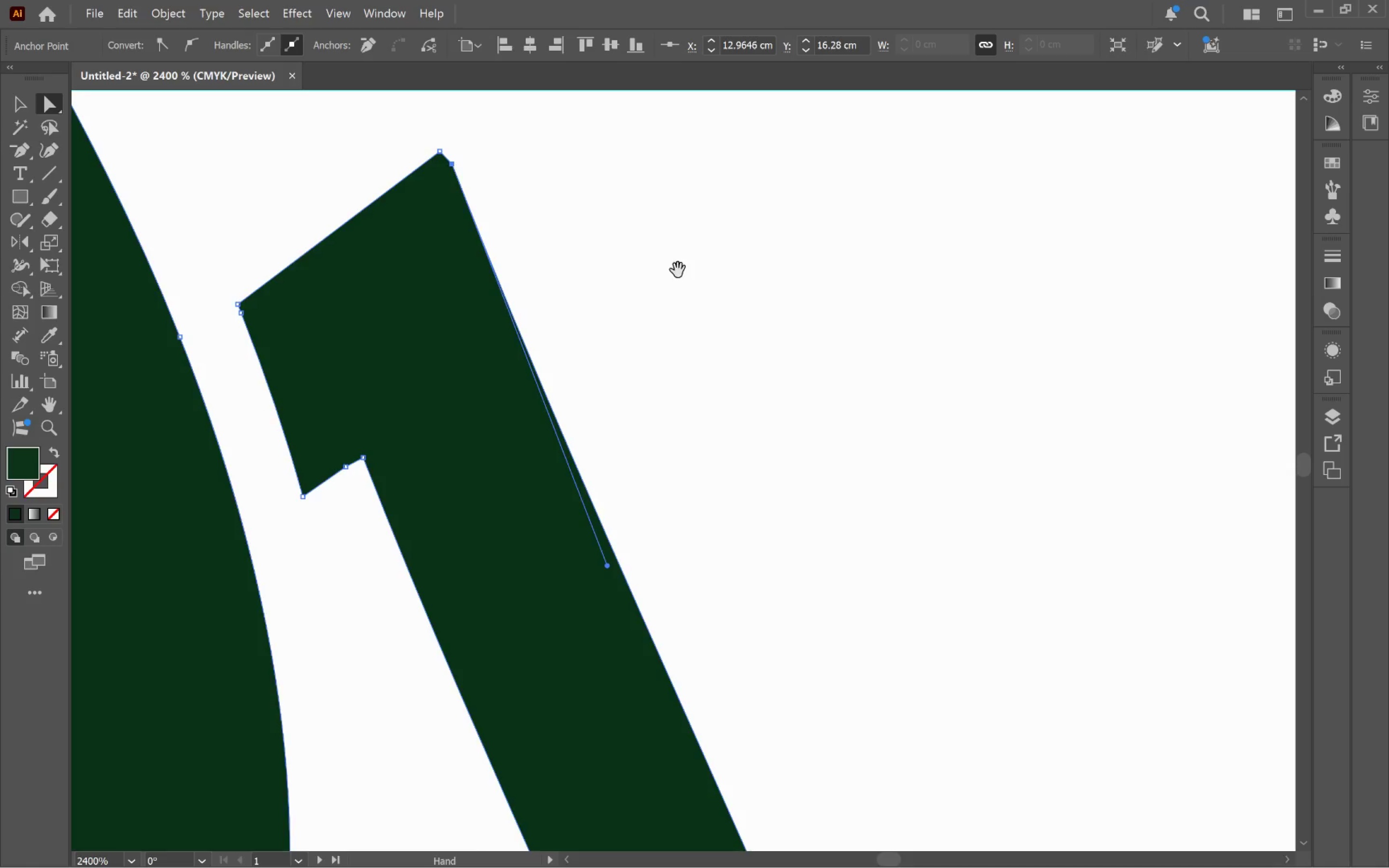 
scroll: coordinate [771, 506], scroll_direction: down, amount: 2.0
 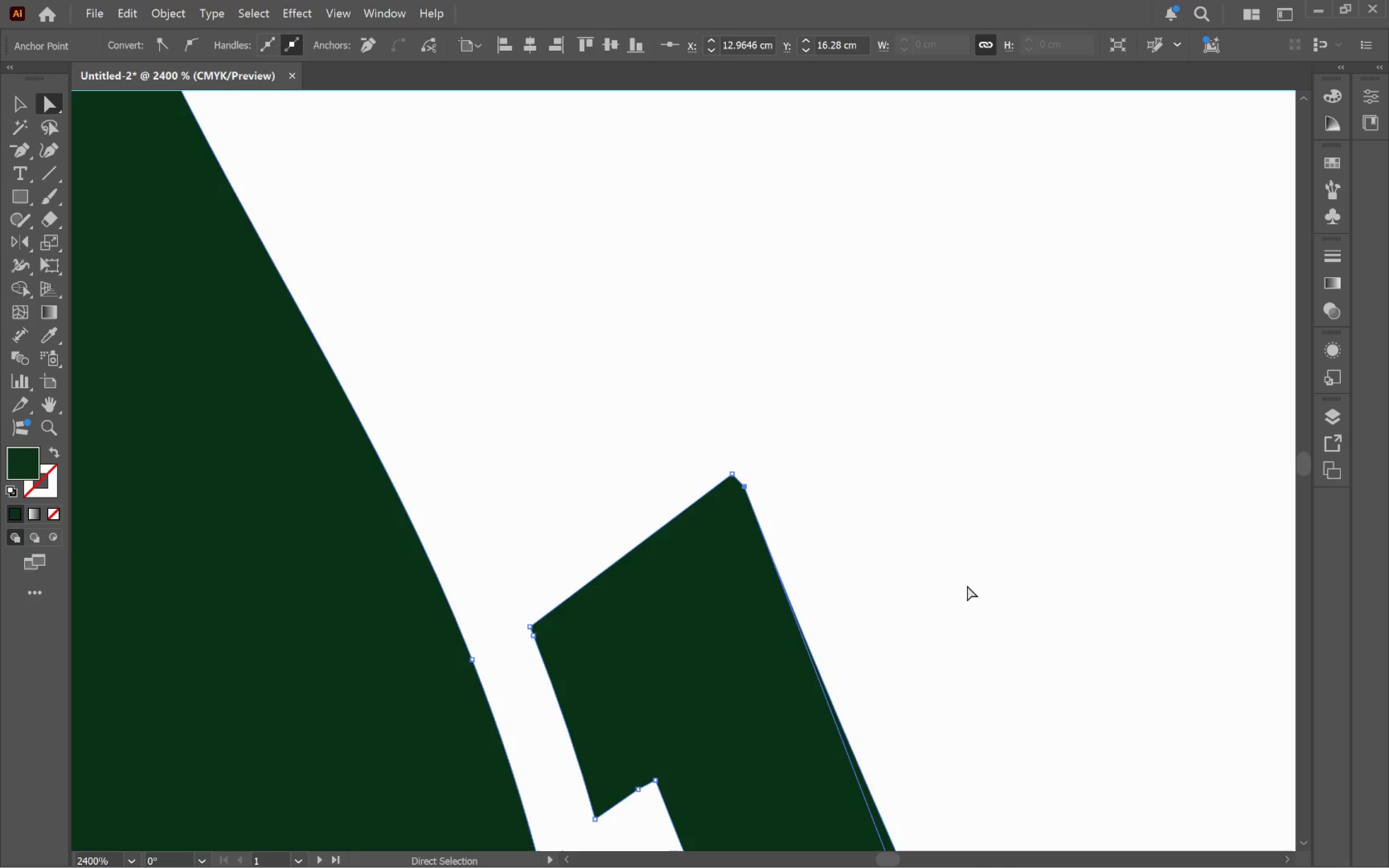 
hold_key(key=Space, duration=24.45)
 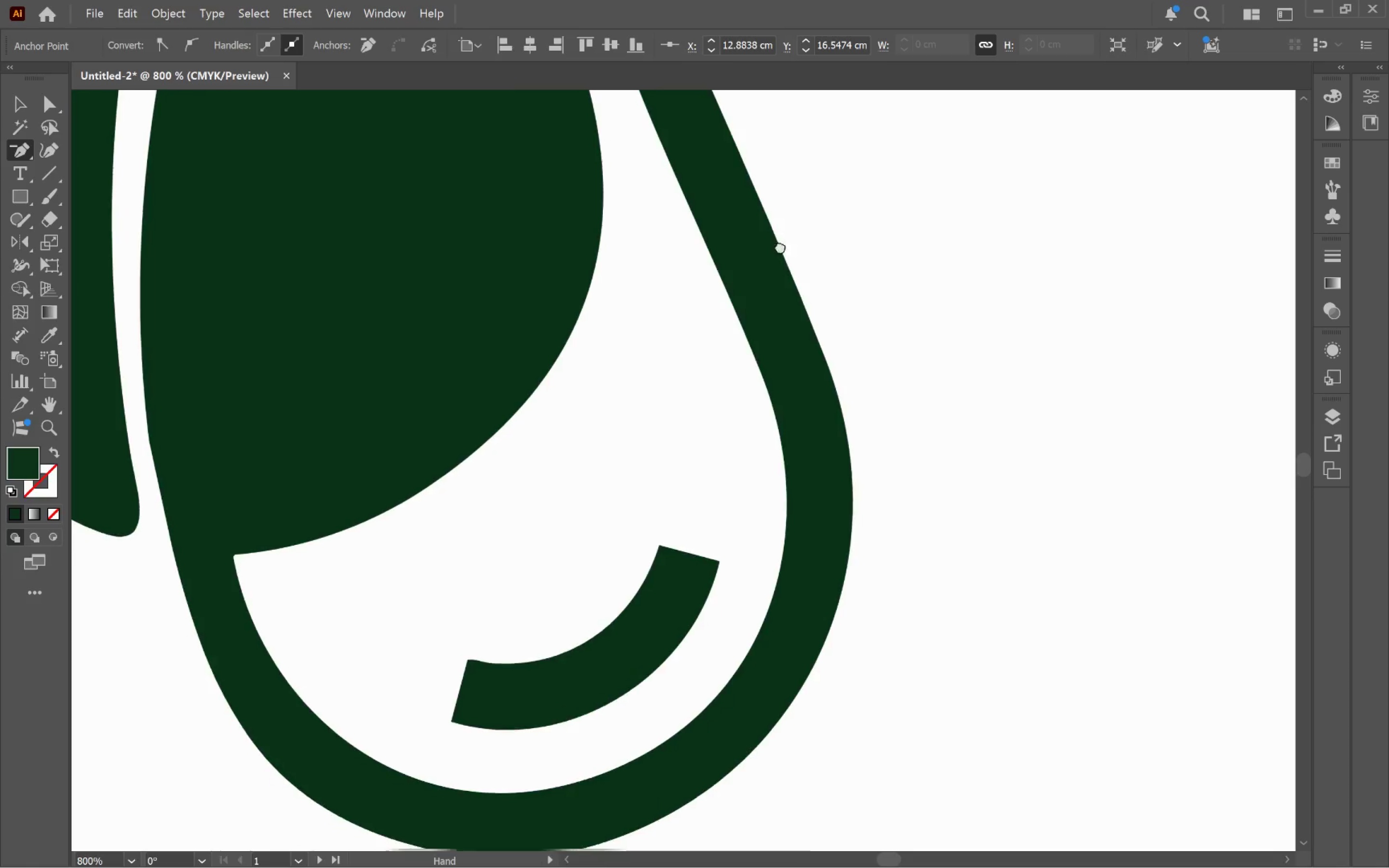 
left_click([452, 164])
 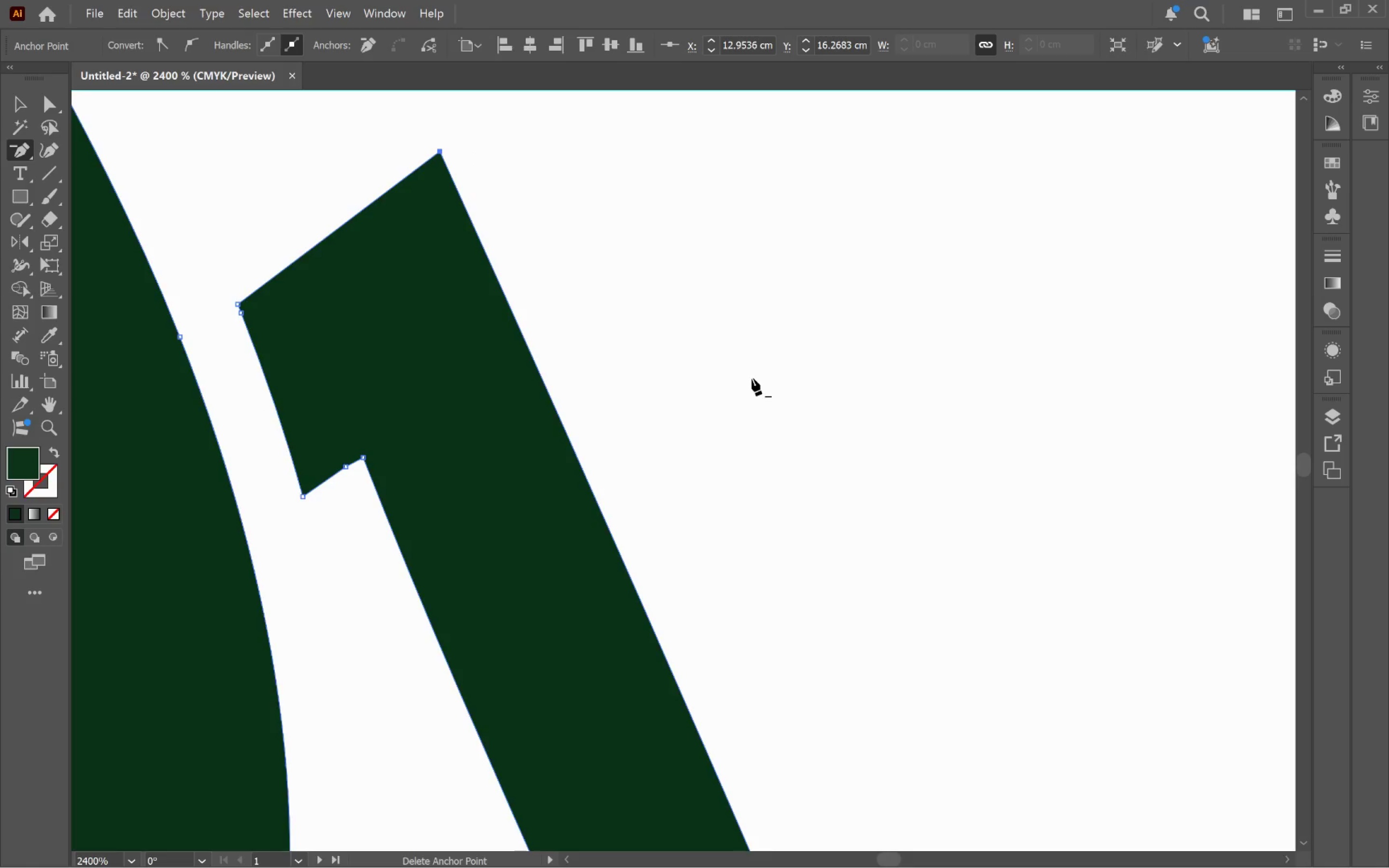 
key(V)
 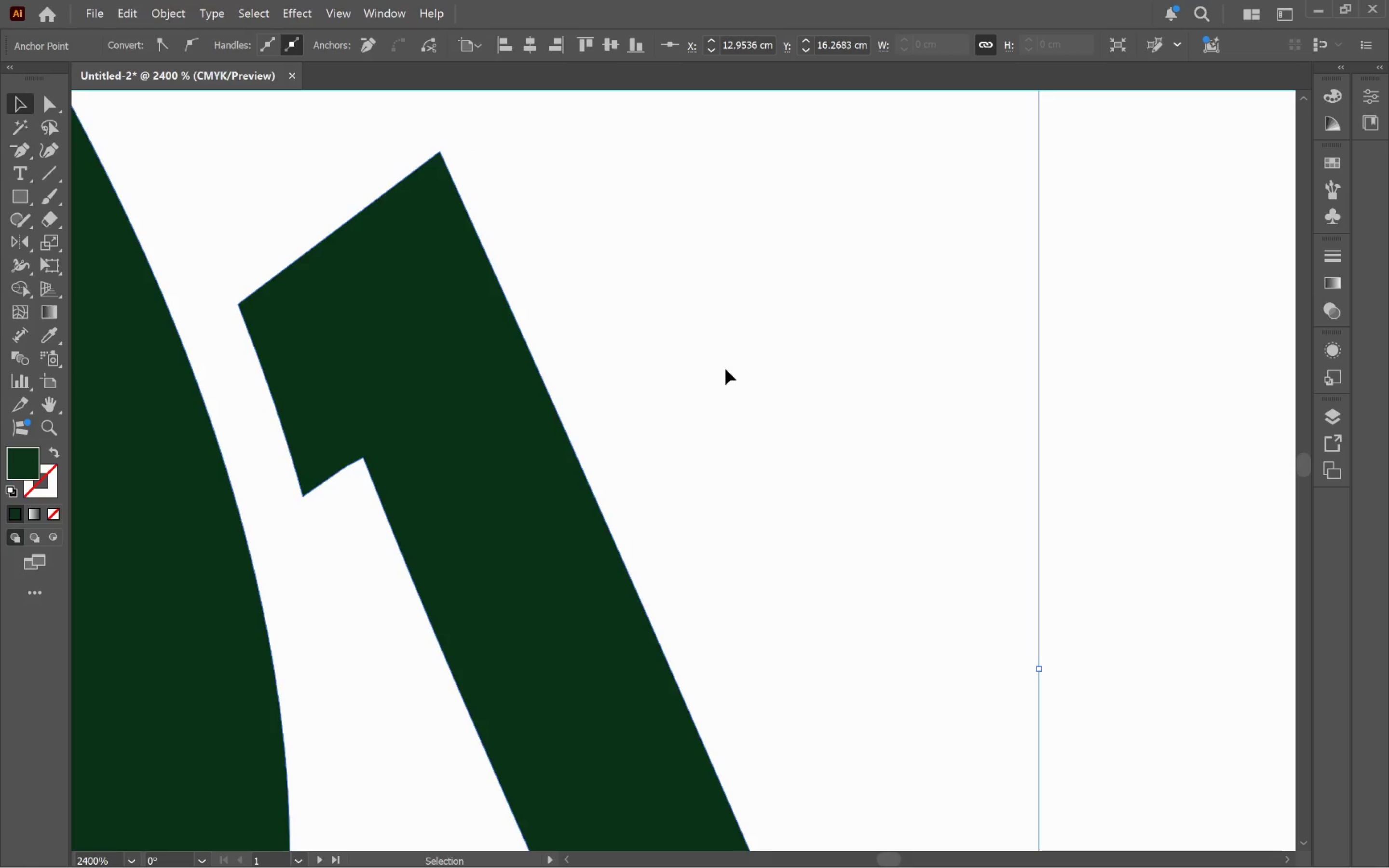 
key(A)
 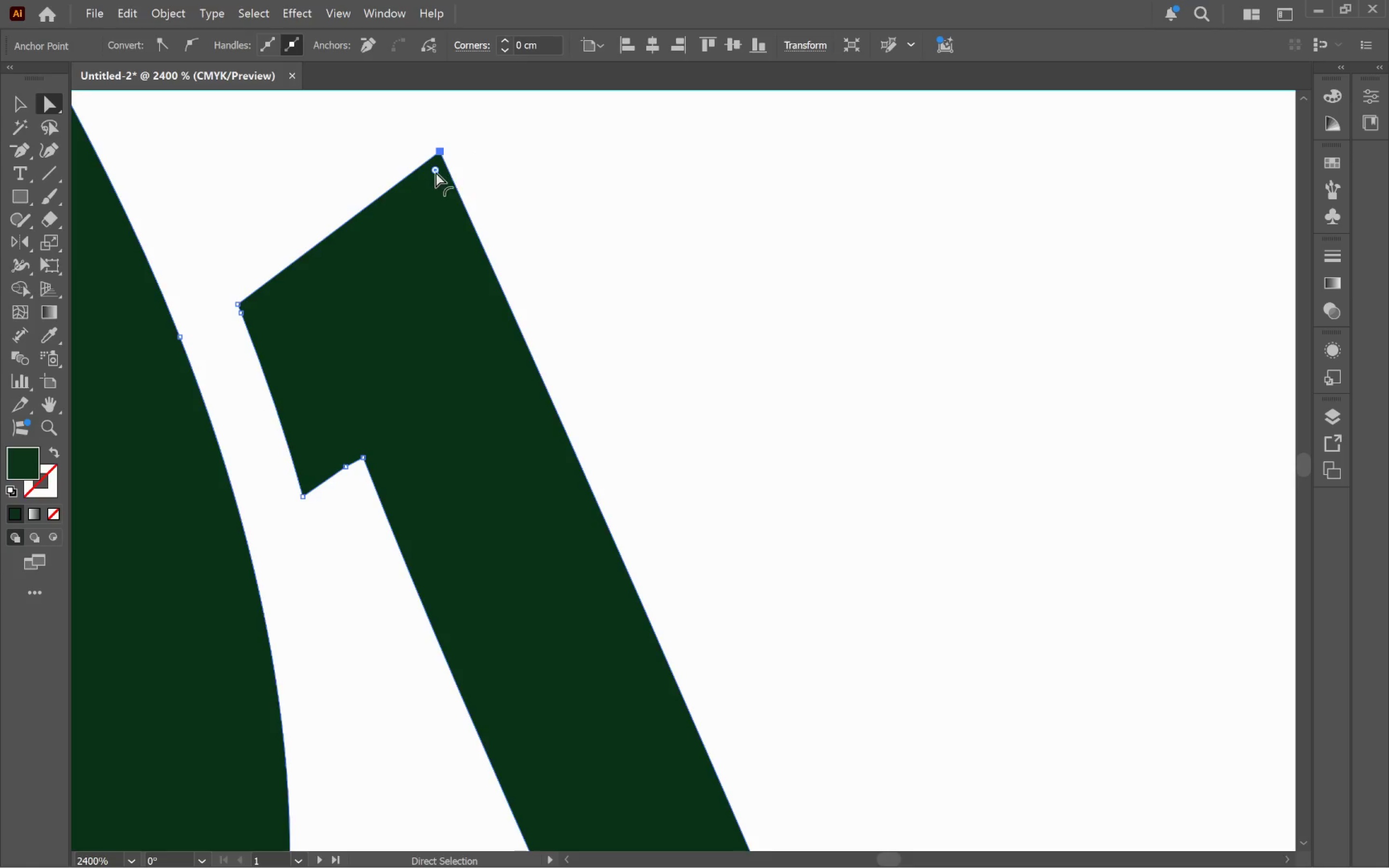 
left_click_drag(start_coordinate=[436, 171], to_coordinate=[429, 200])
 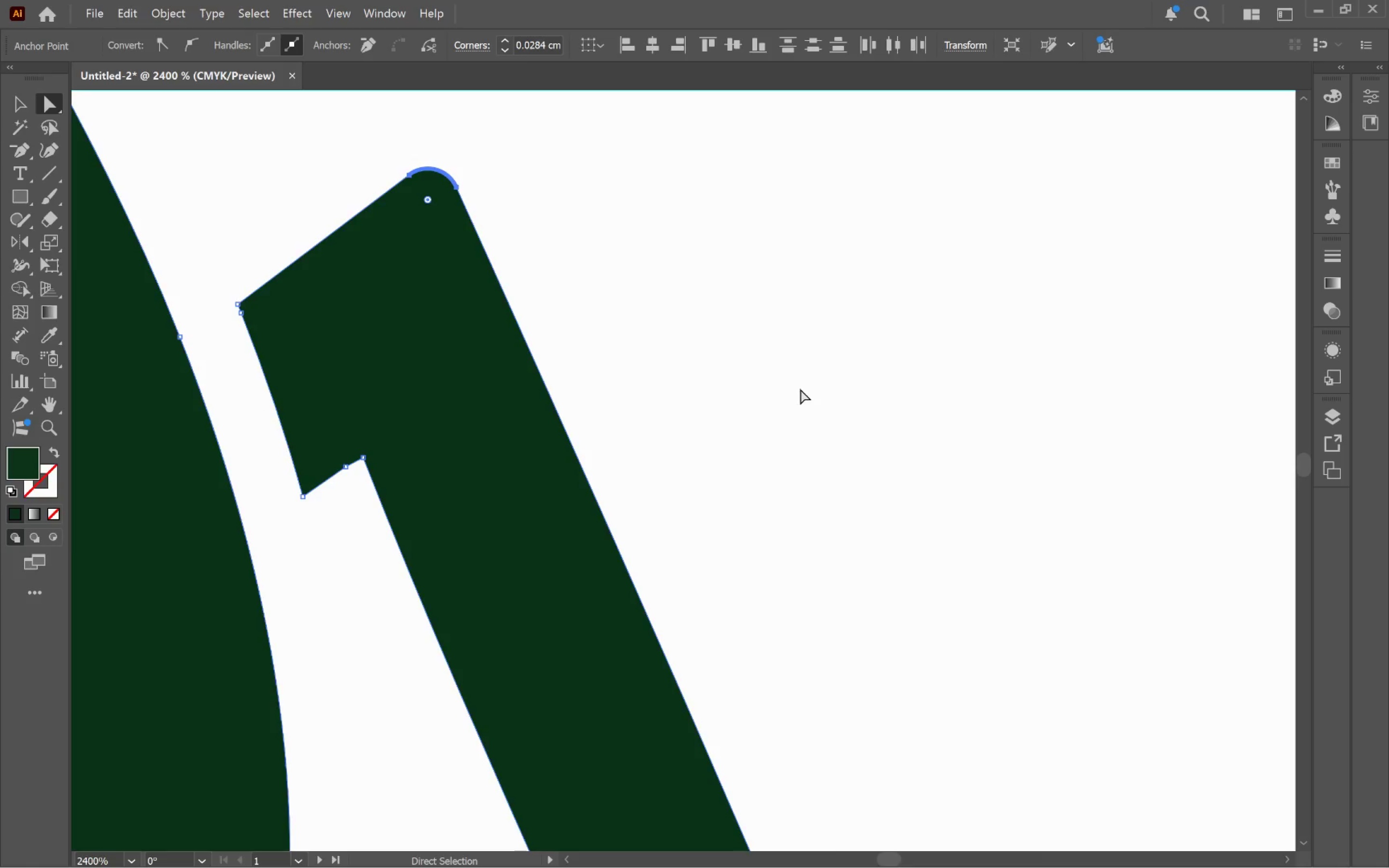 
left_click([800, 388])
 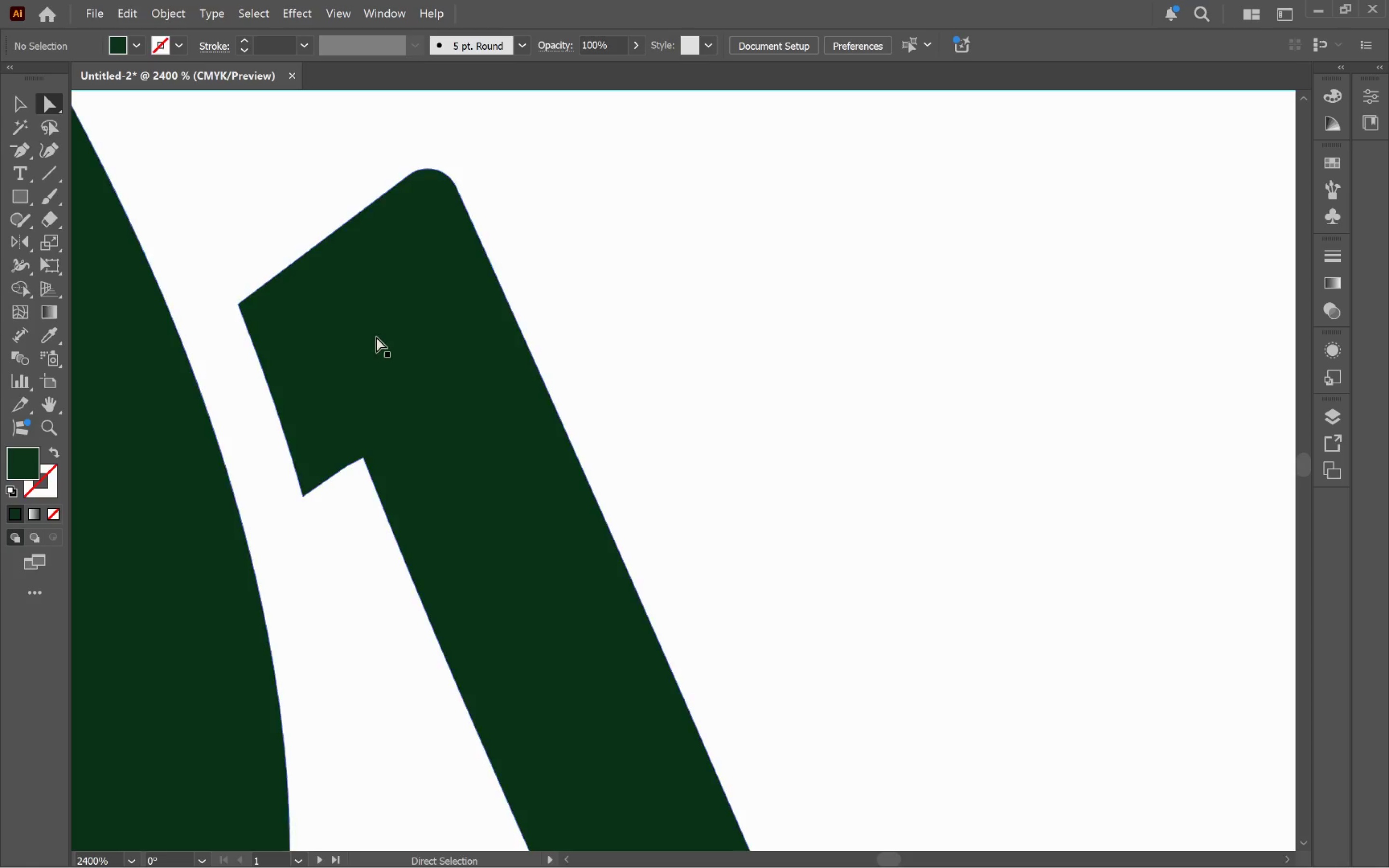 
left_click([376, 337])
 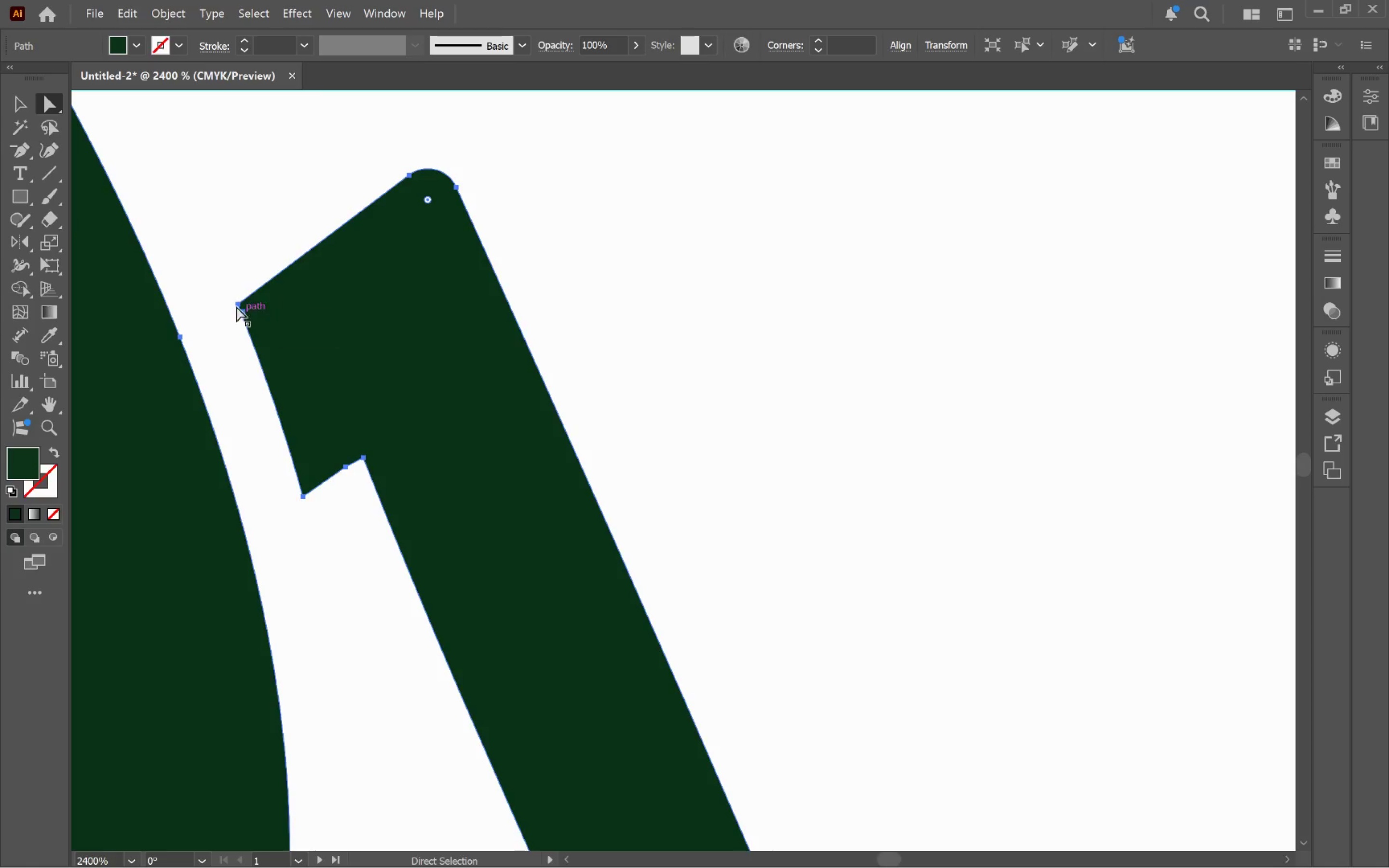 
left_click([14, 141])
 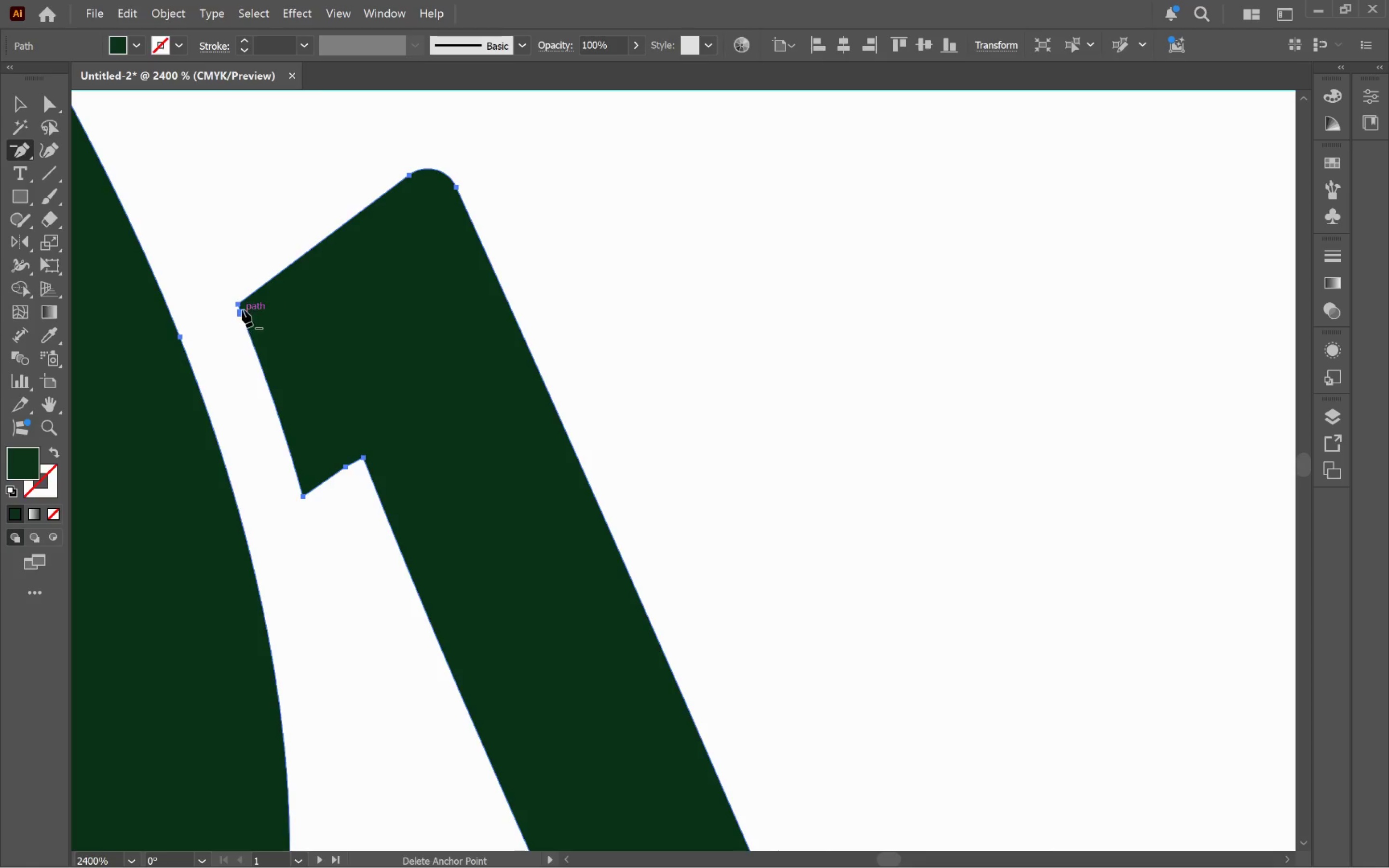 
left_click([242, 311])
 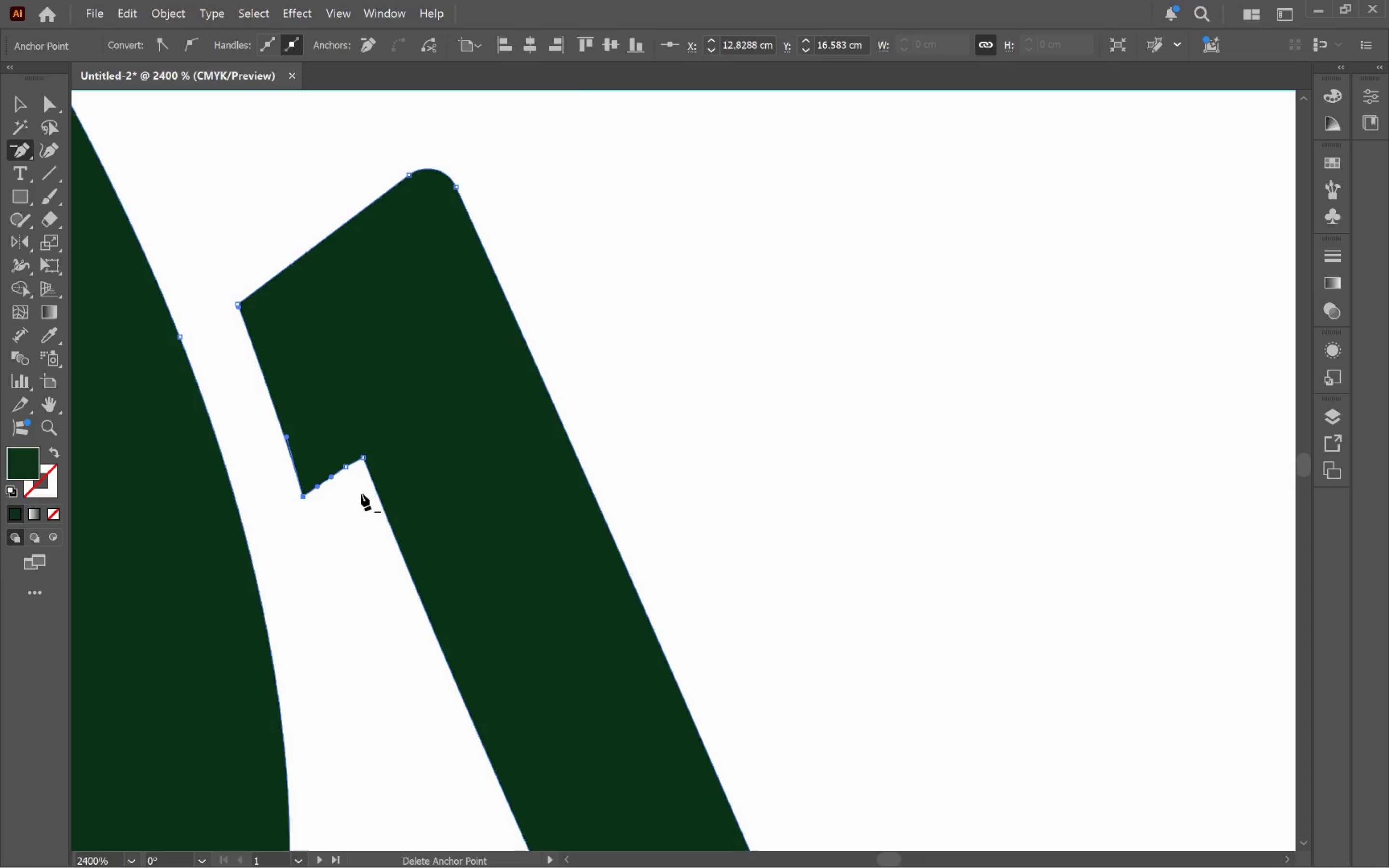 
left_click([334, 479])
 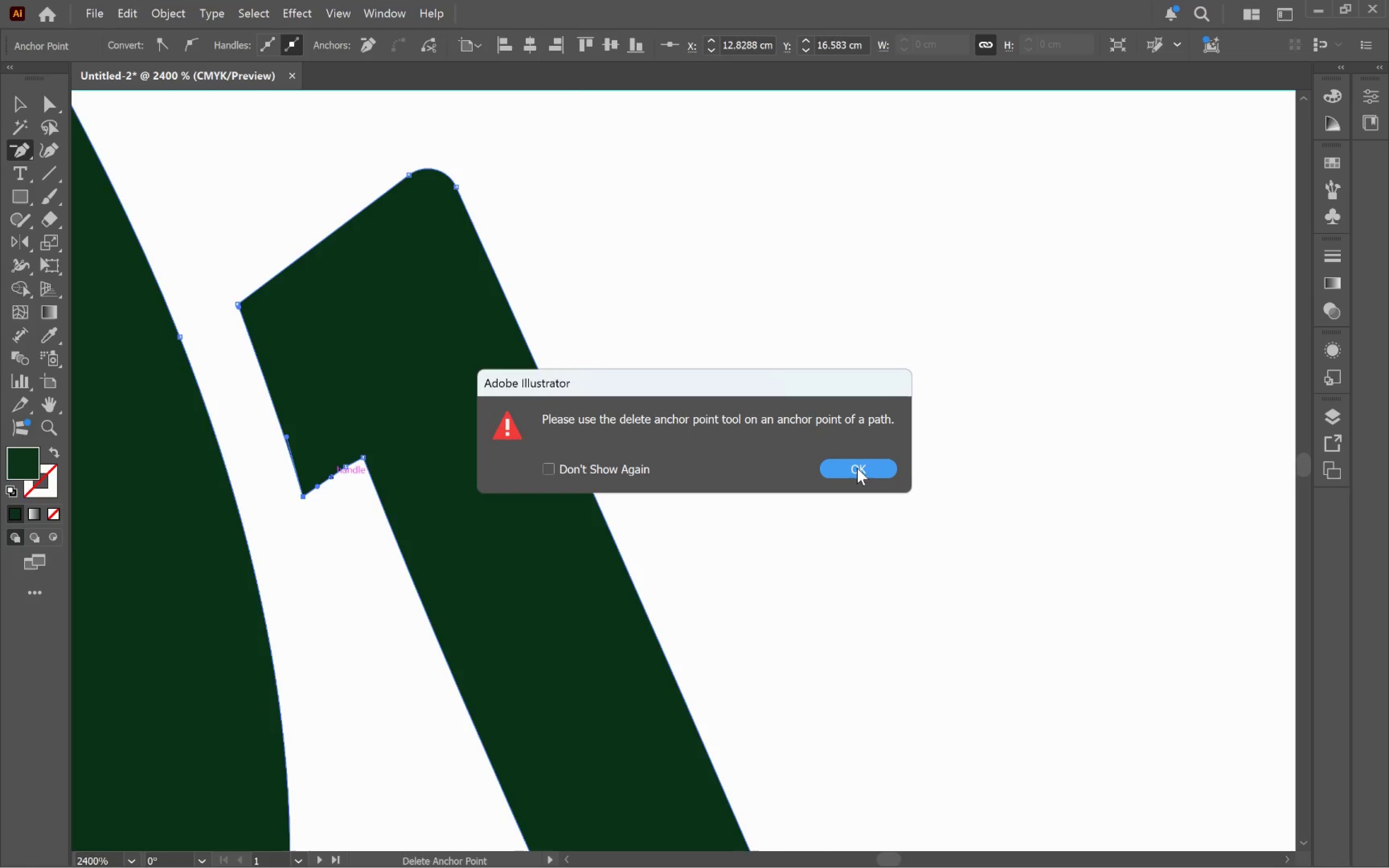 
left_click([856, 466])
 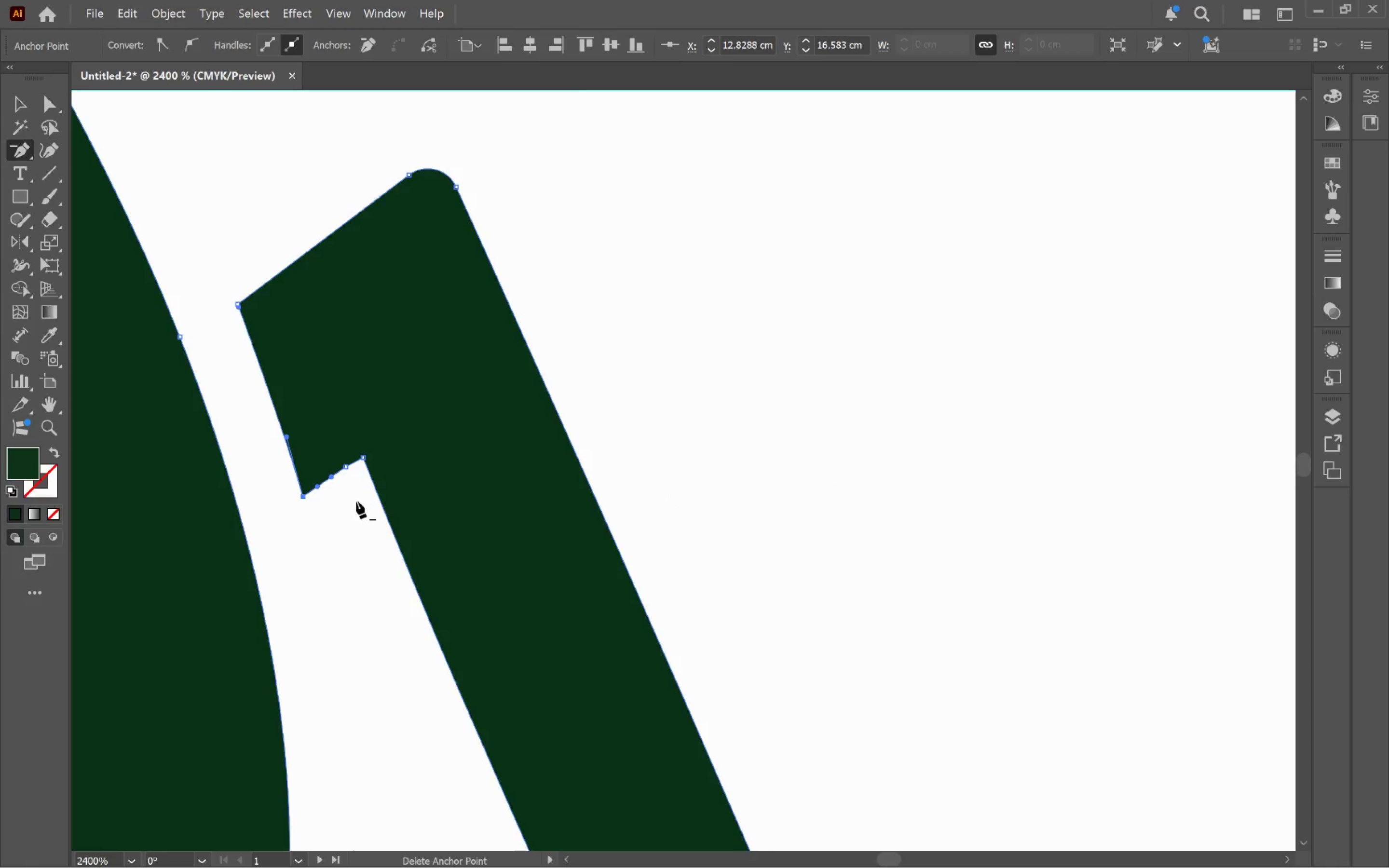 
hold_key(key=ControlLeft, duration=0.72)
 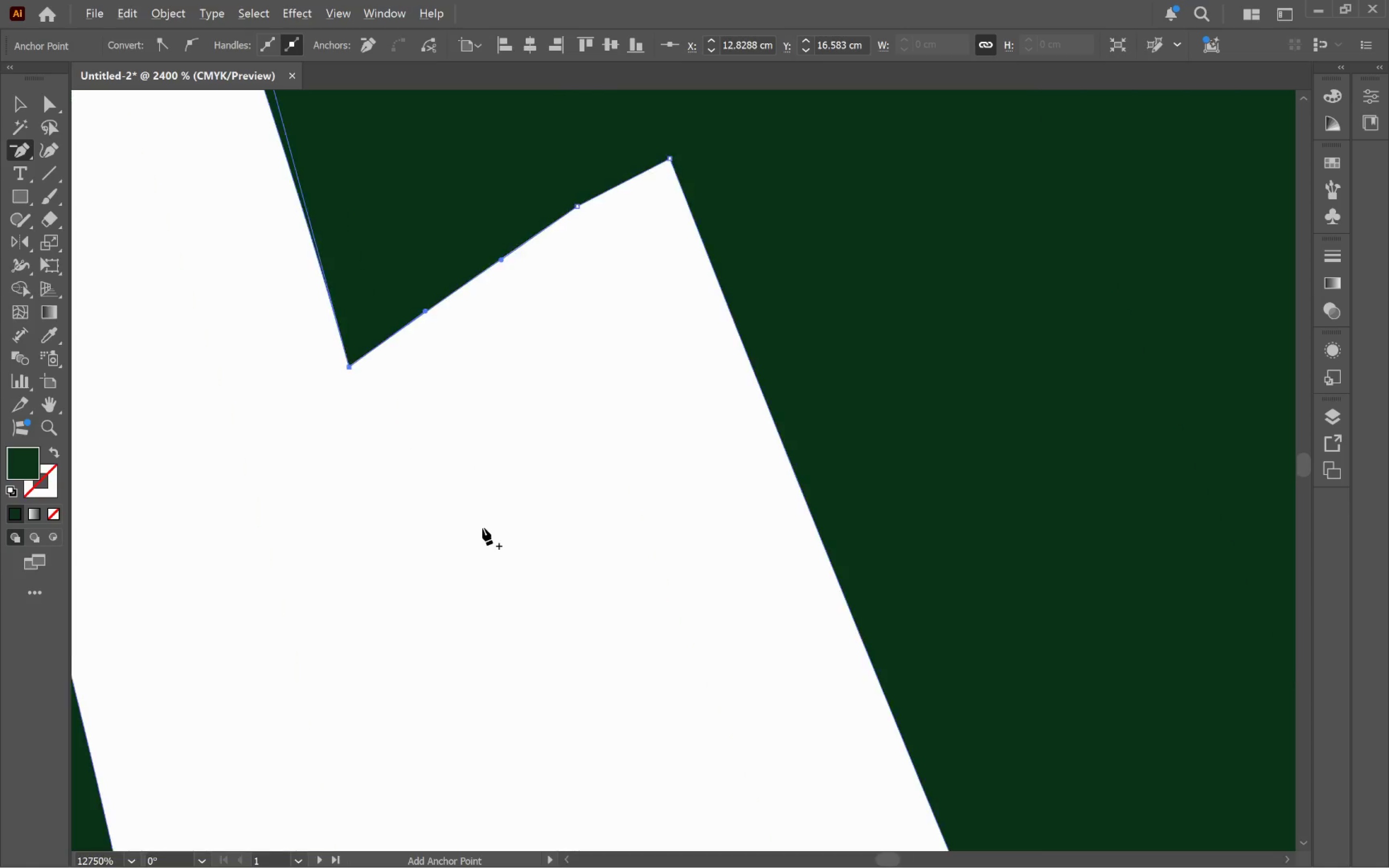 
hold_key(key=AltLeft, duration=0.59)
 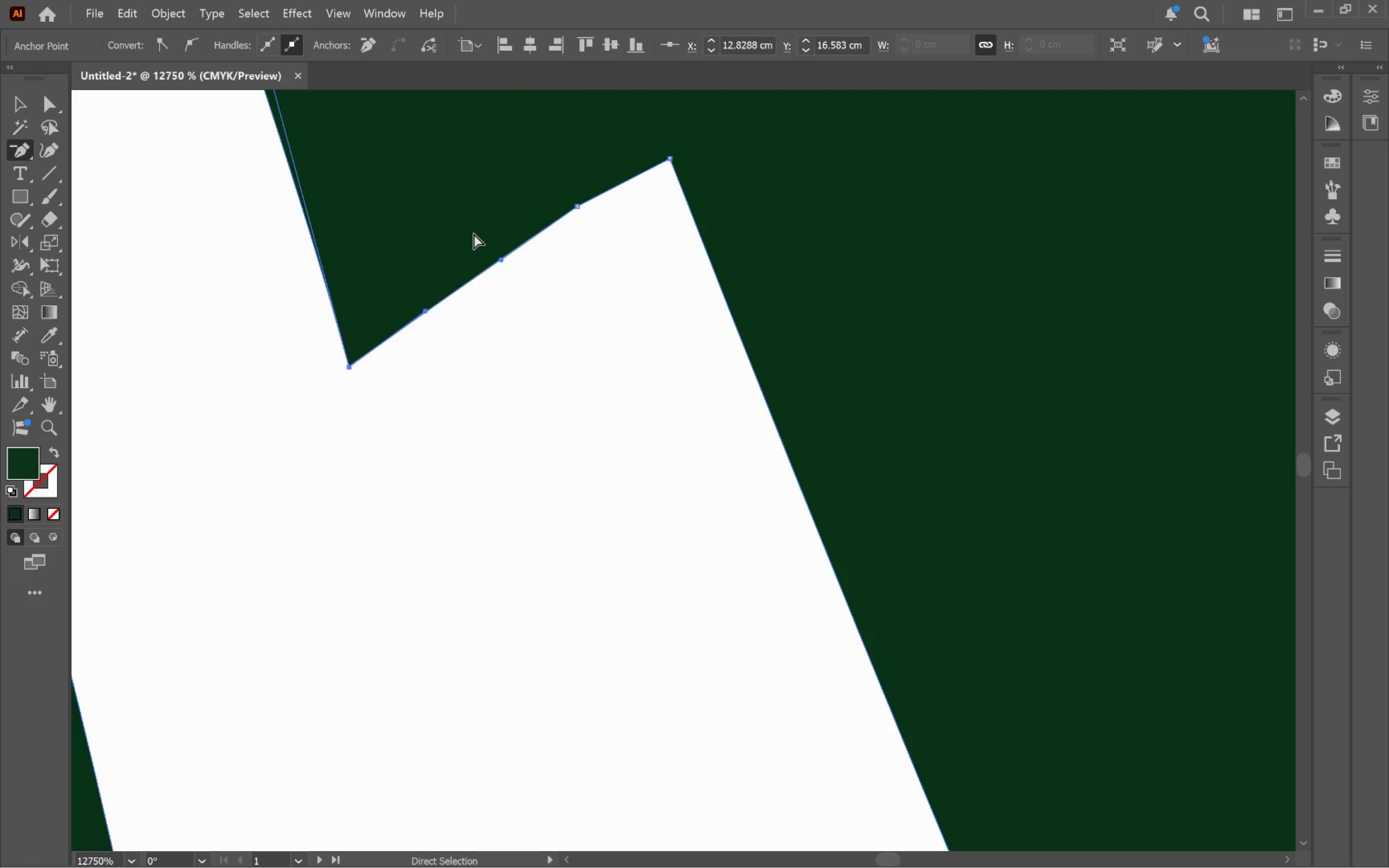 
scroll: coordinate [482, 528], scroll_direction: up, amount: 7.0
 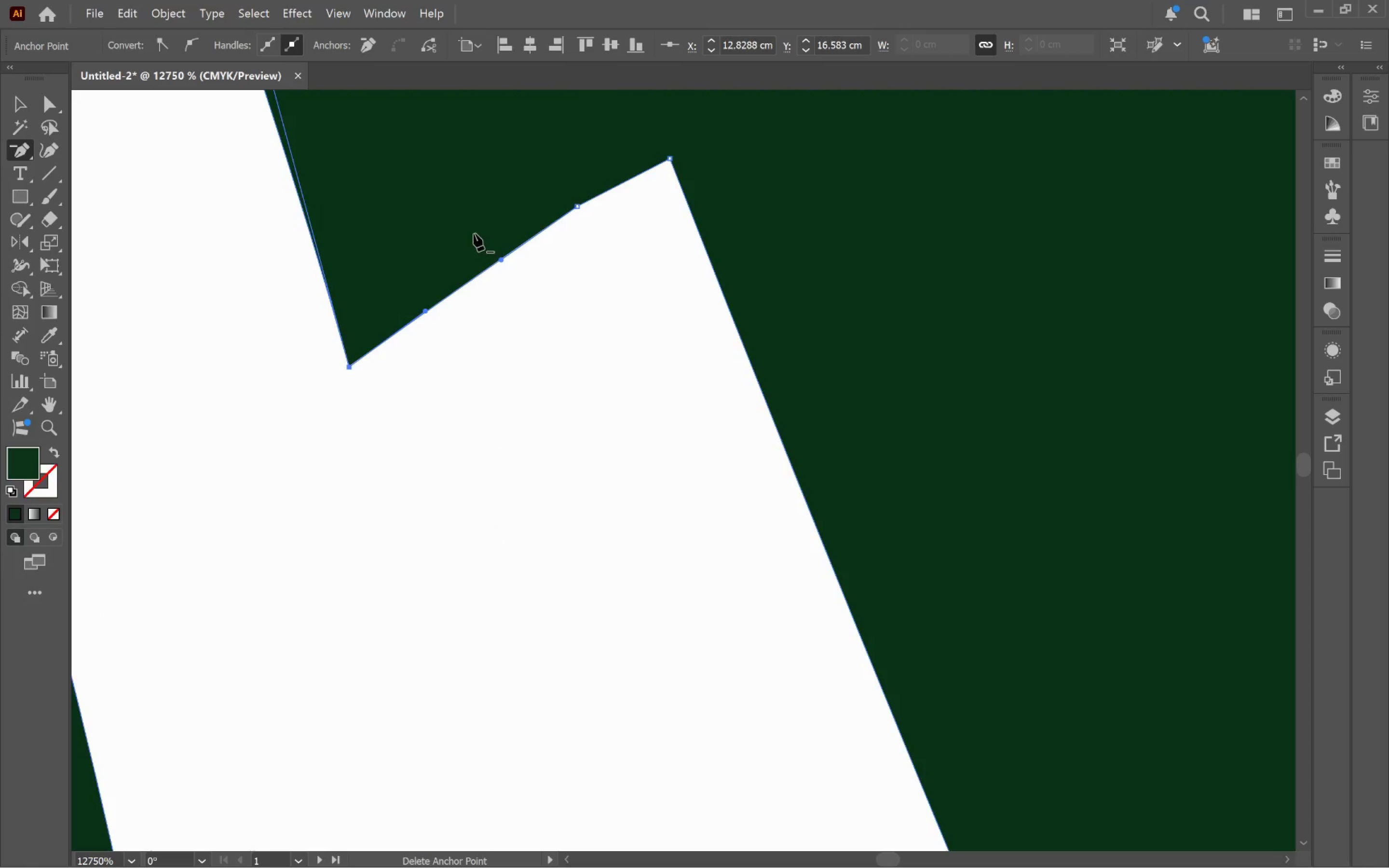 
key(Control+ControlLeft)
 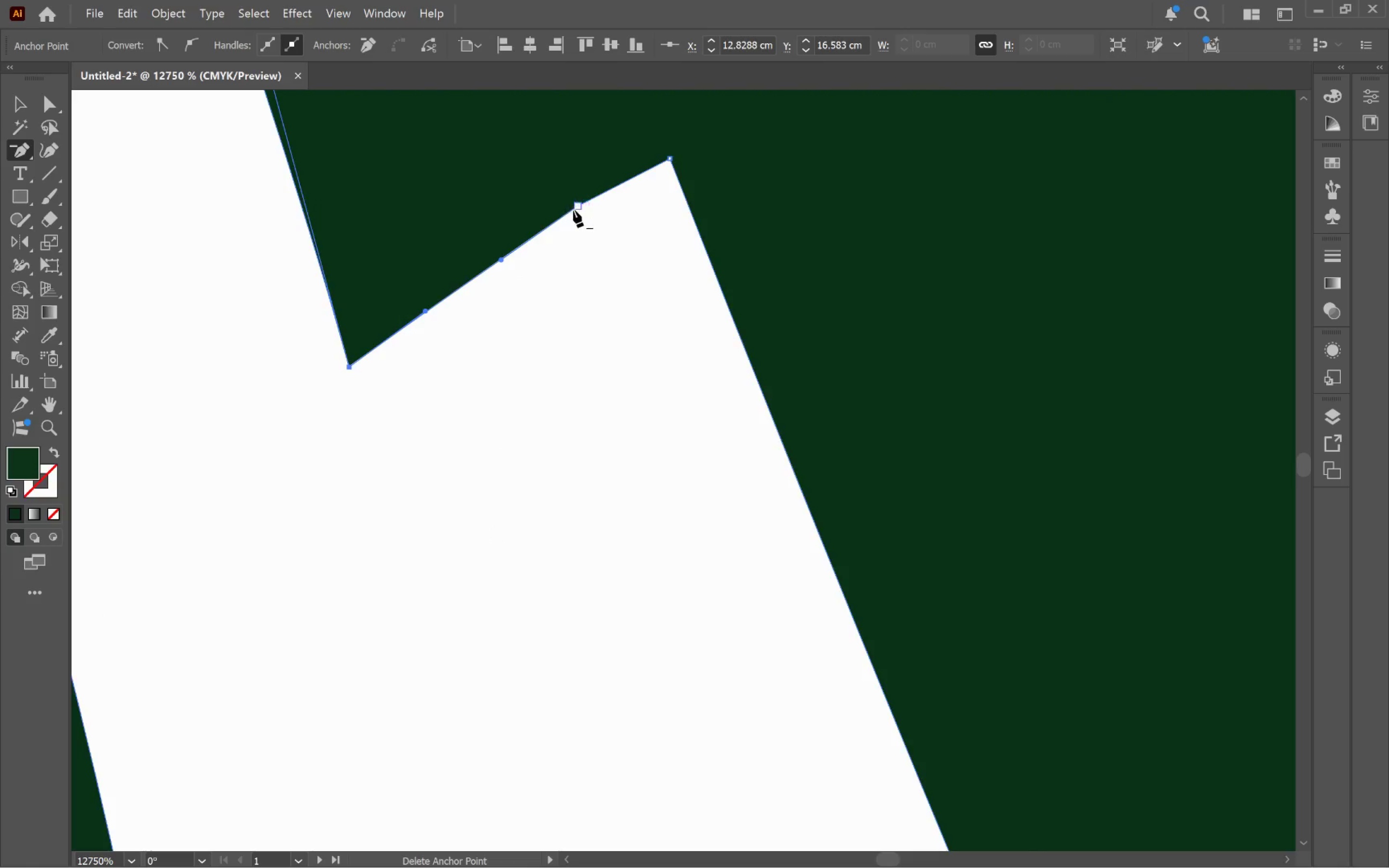 
left_click([576, 209])
 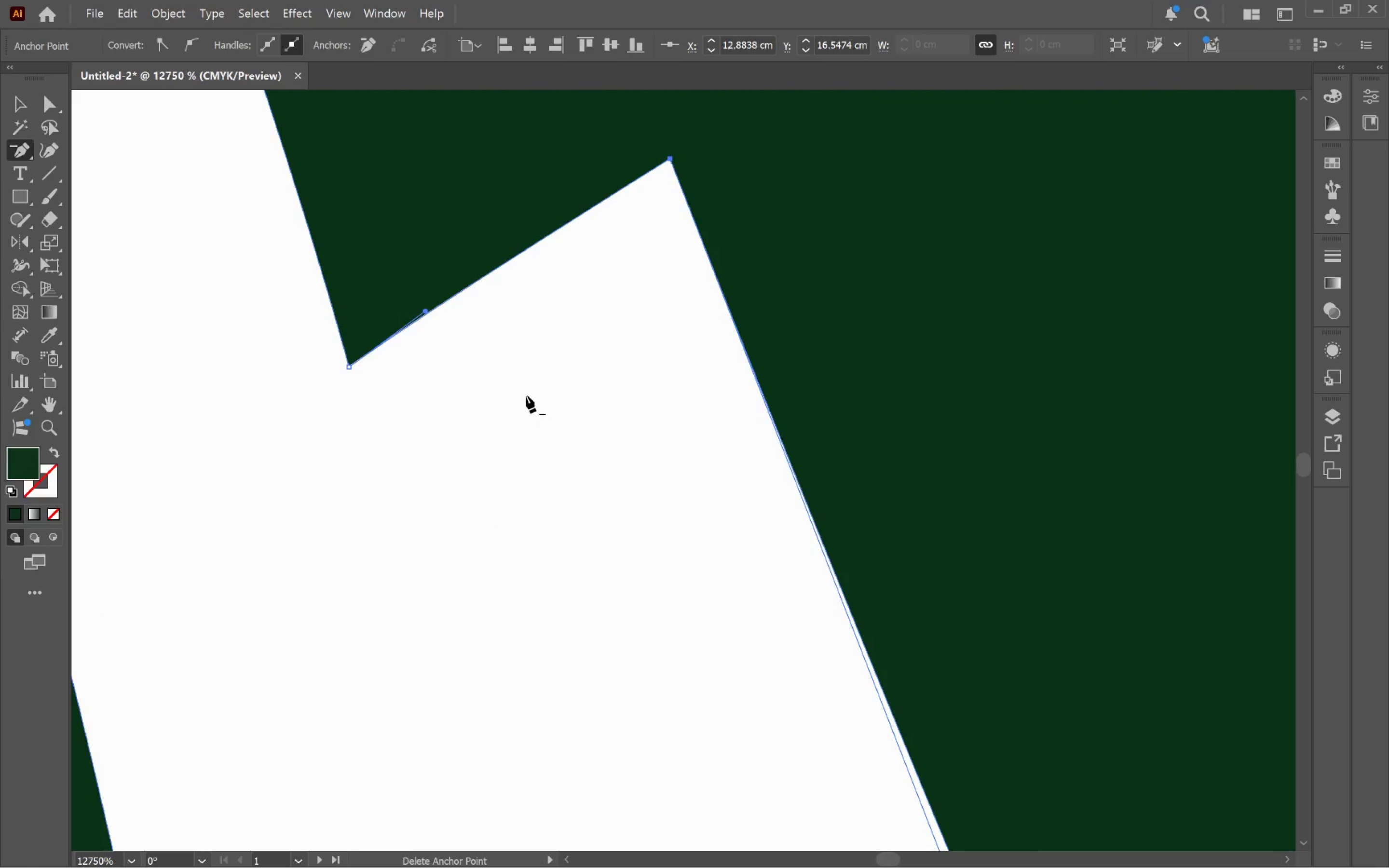 
hold_key(key=AltLeft, duration=0.73)
 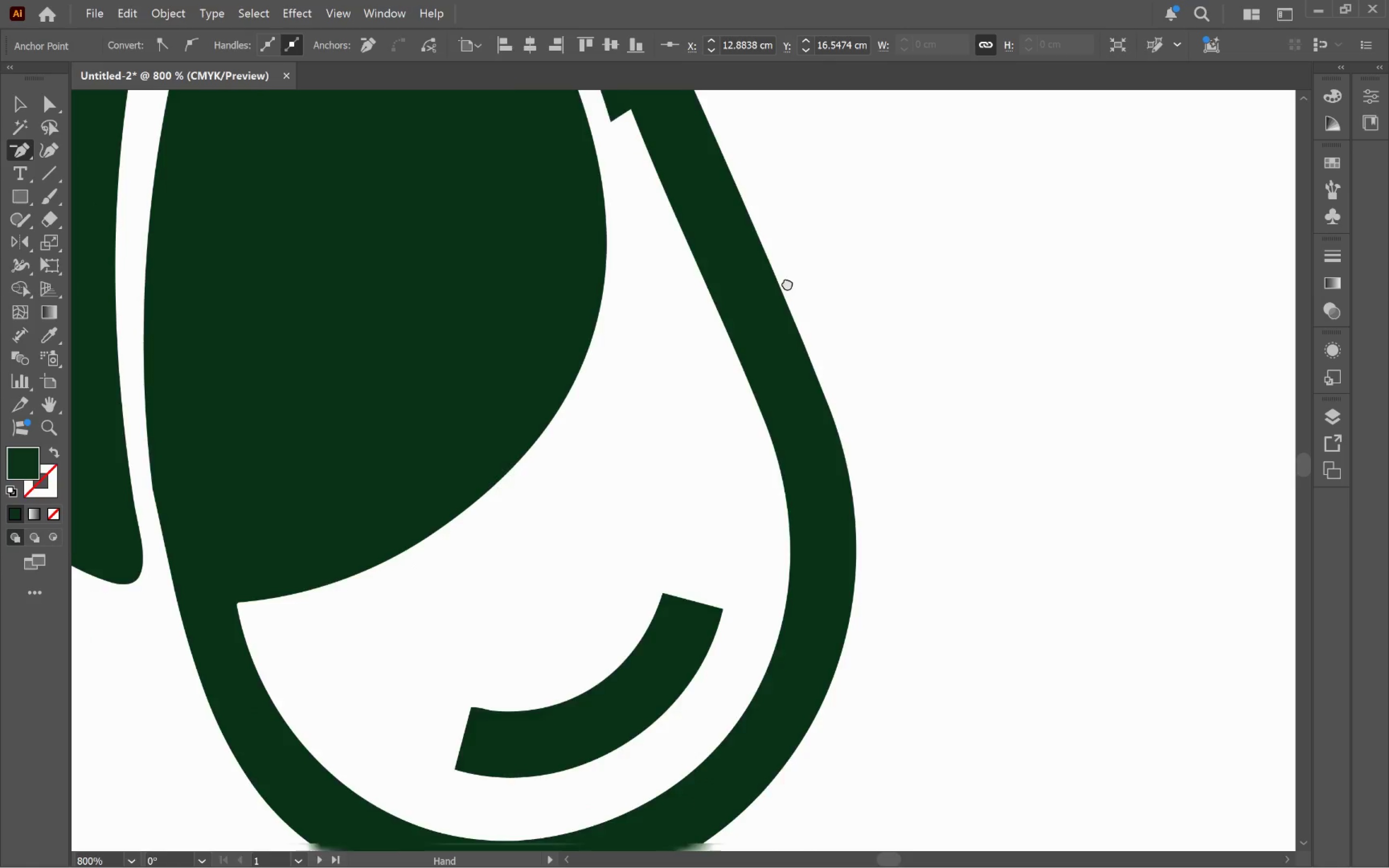 
hold_key(key=Space, duration=1.5)
 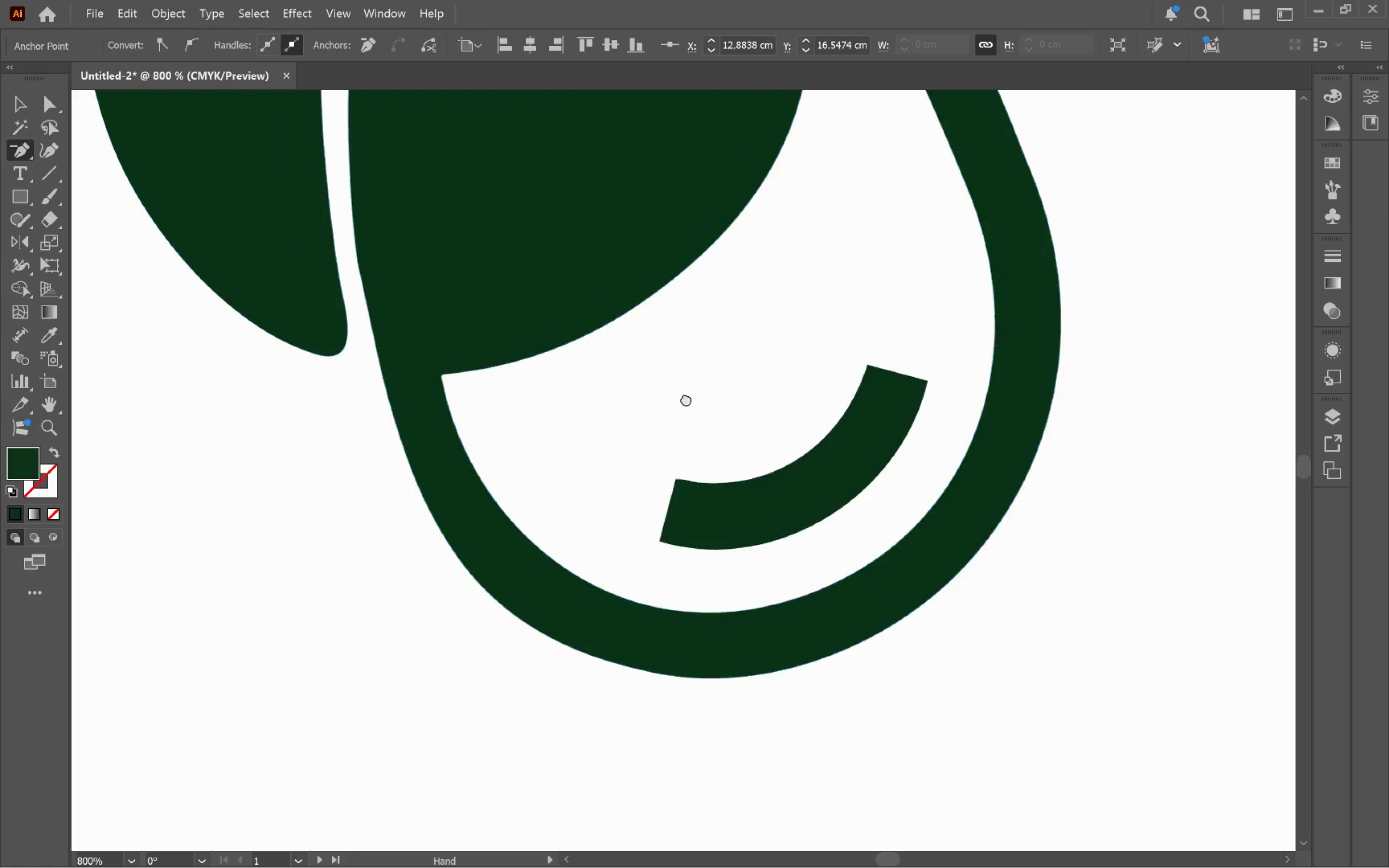 
scroll: coordinate [563, 396], scroll_direction: down, amount: 7.0
 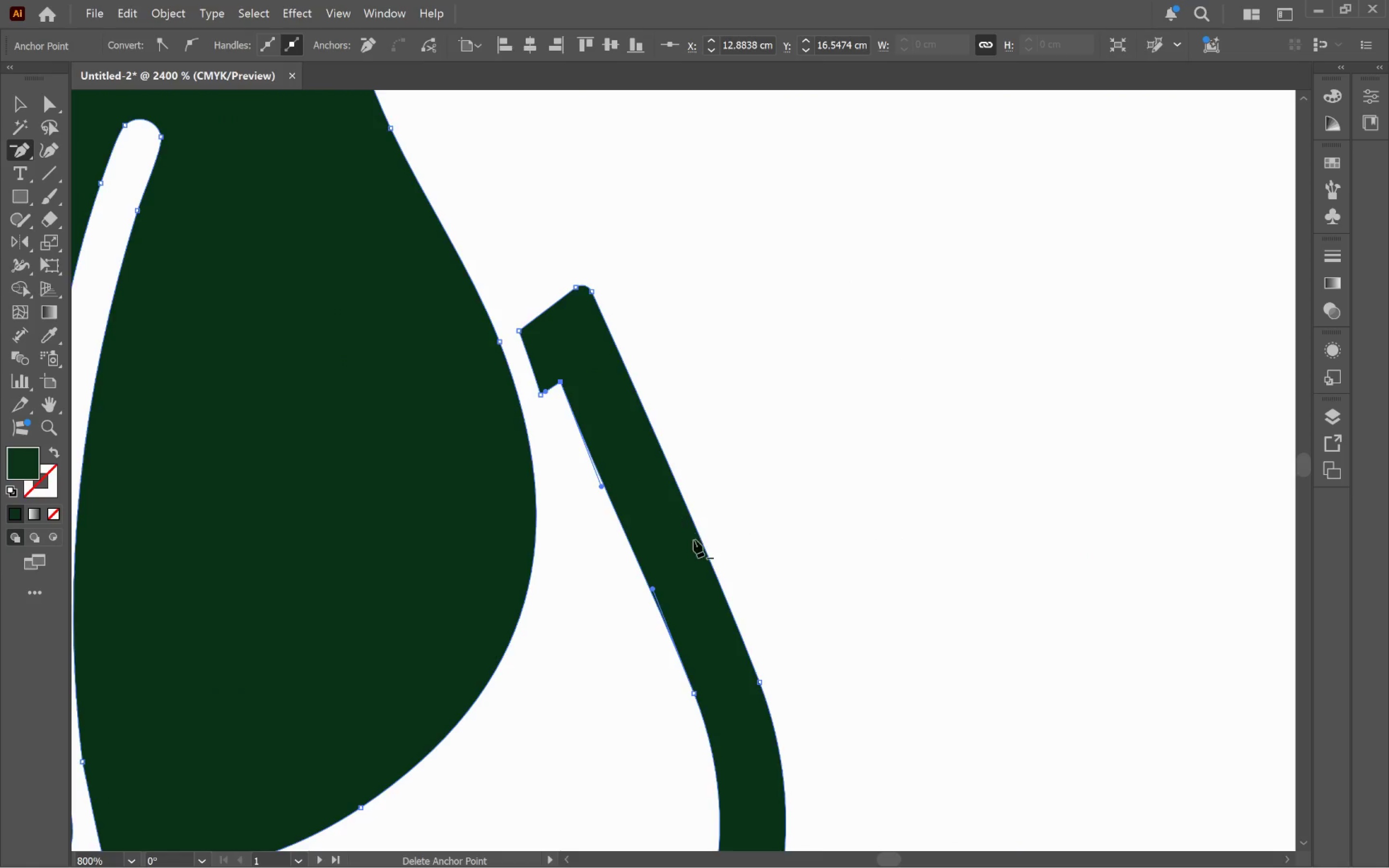 
left_click_drag(start_coordinate=[716, 569], to_coordinate=[762, 226])
 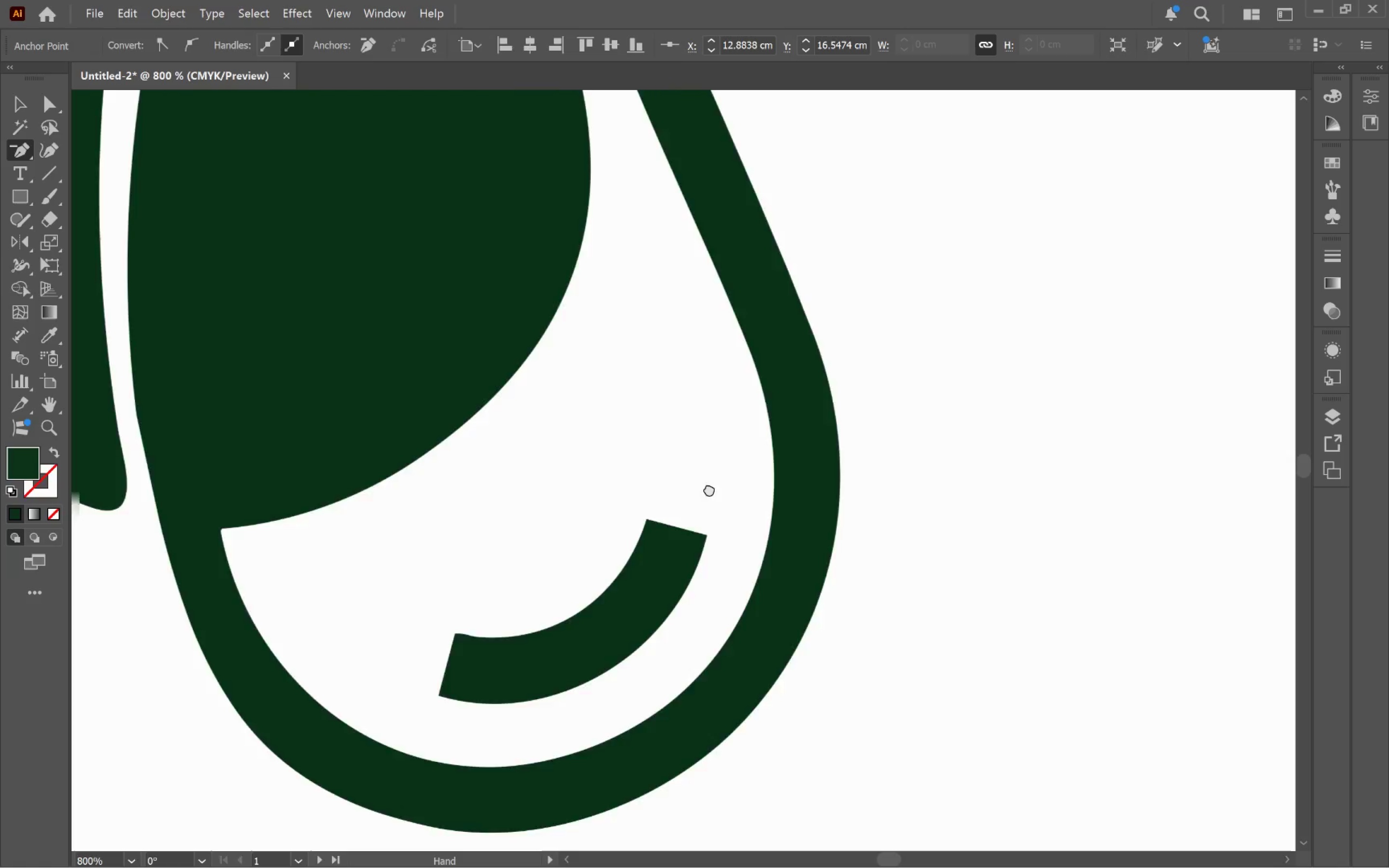 
left_click_drag(start_coordinate=[687, 502], to_coordinate=[881, 354])
 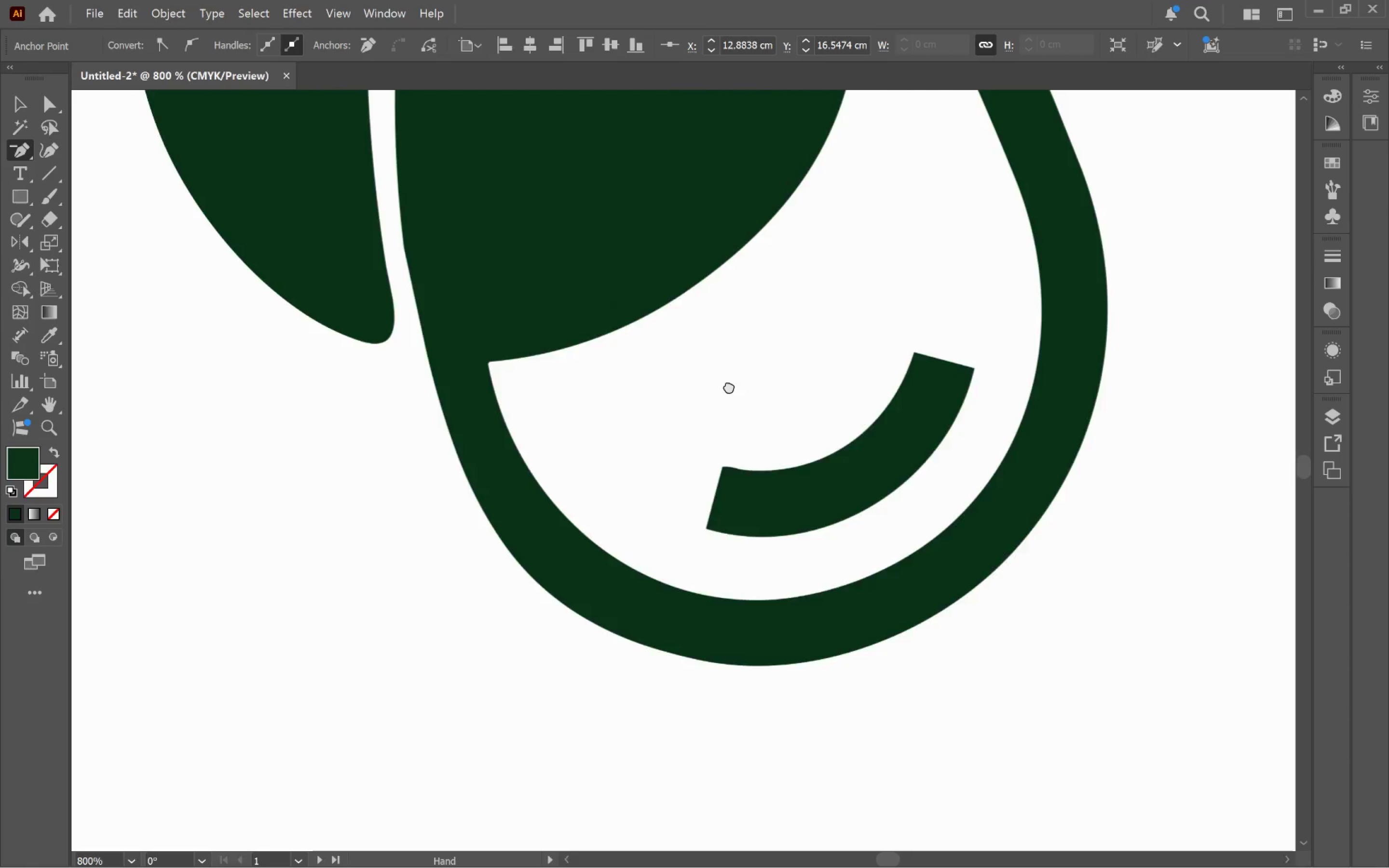 
hold_key(key=Space, duration=1.5)
 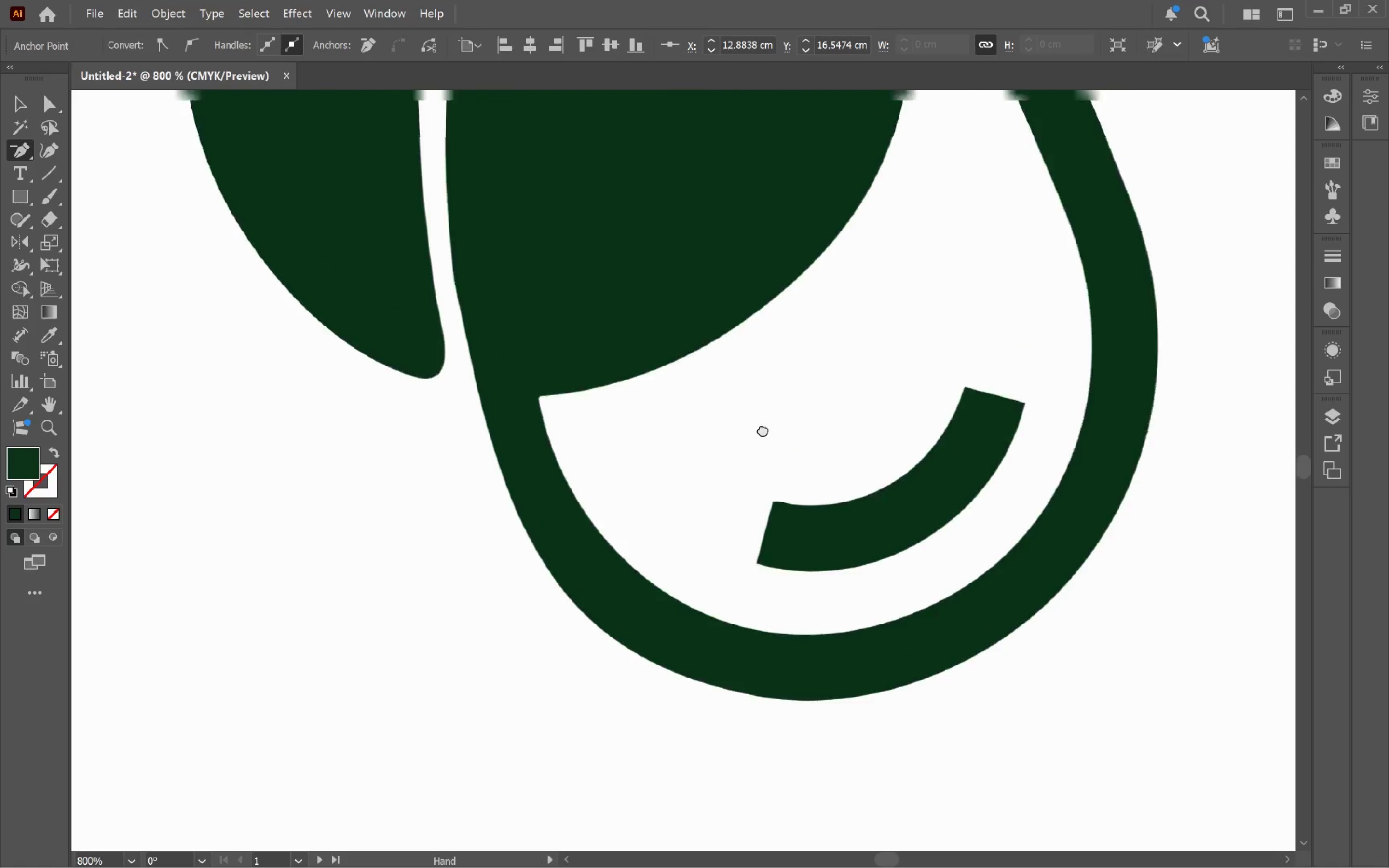 
left_click_drag(start_coordinate=[635, 414], to_coordinate=[787, 376])
 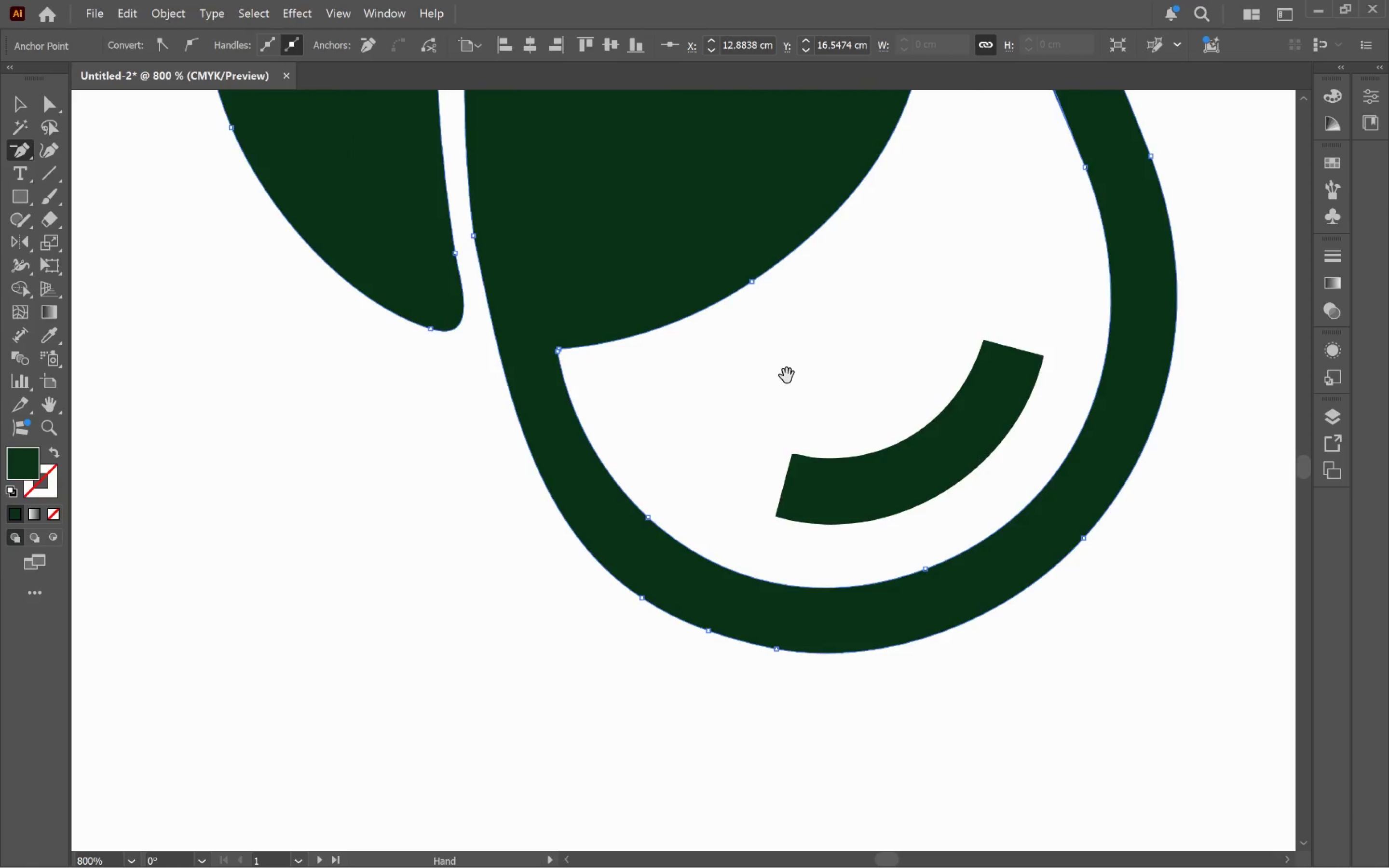 
hold_key(key=Space, duration=1.5)
 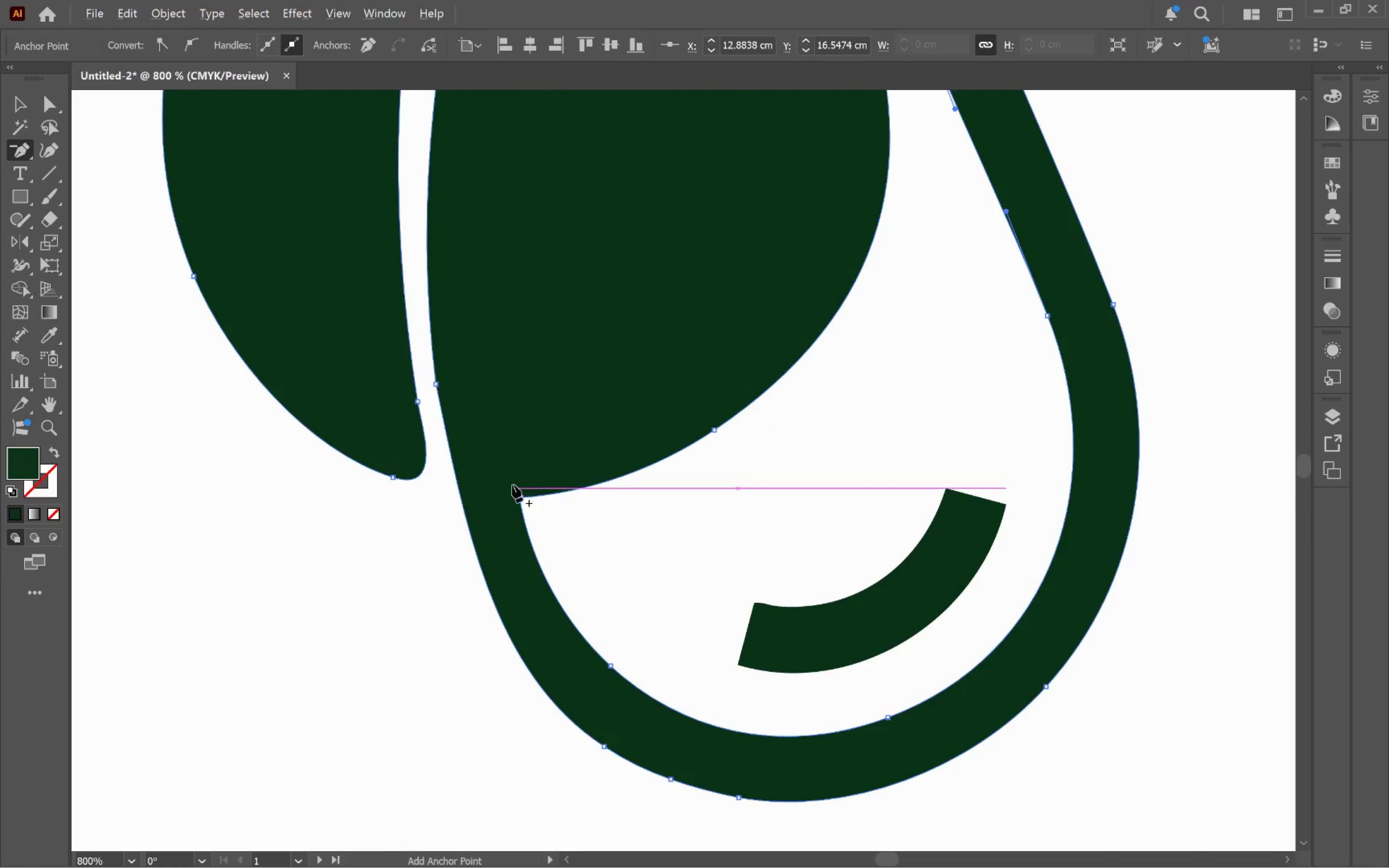 
left_click_drag(start_coordinate=[788, 366], to_coordinate=[745, 499])
 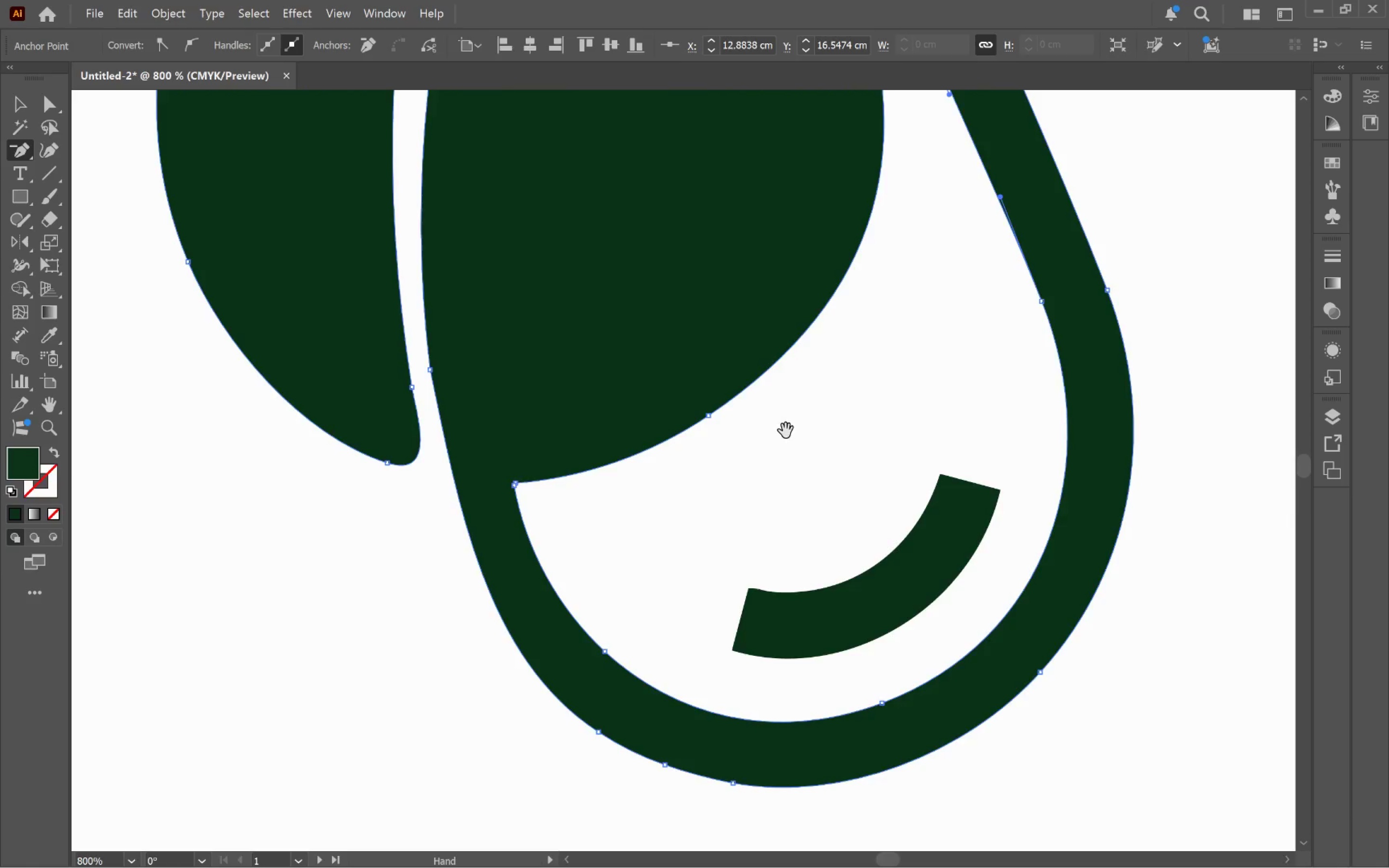 
left_click_drag(start_coordinate=[787, 432], to_coordinate=[793, 448])
 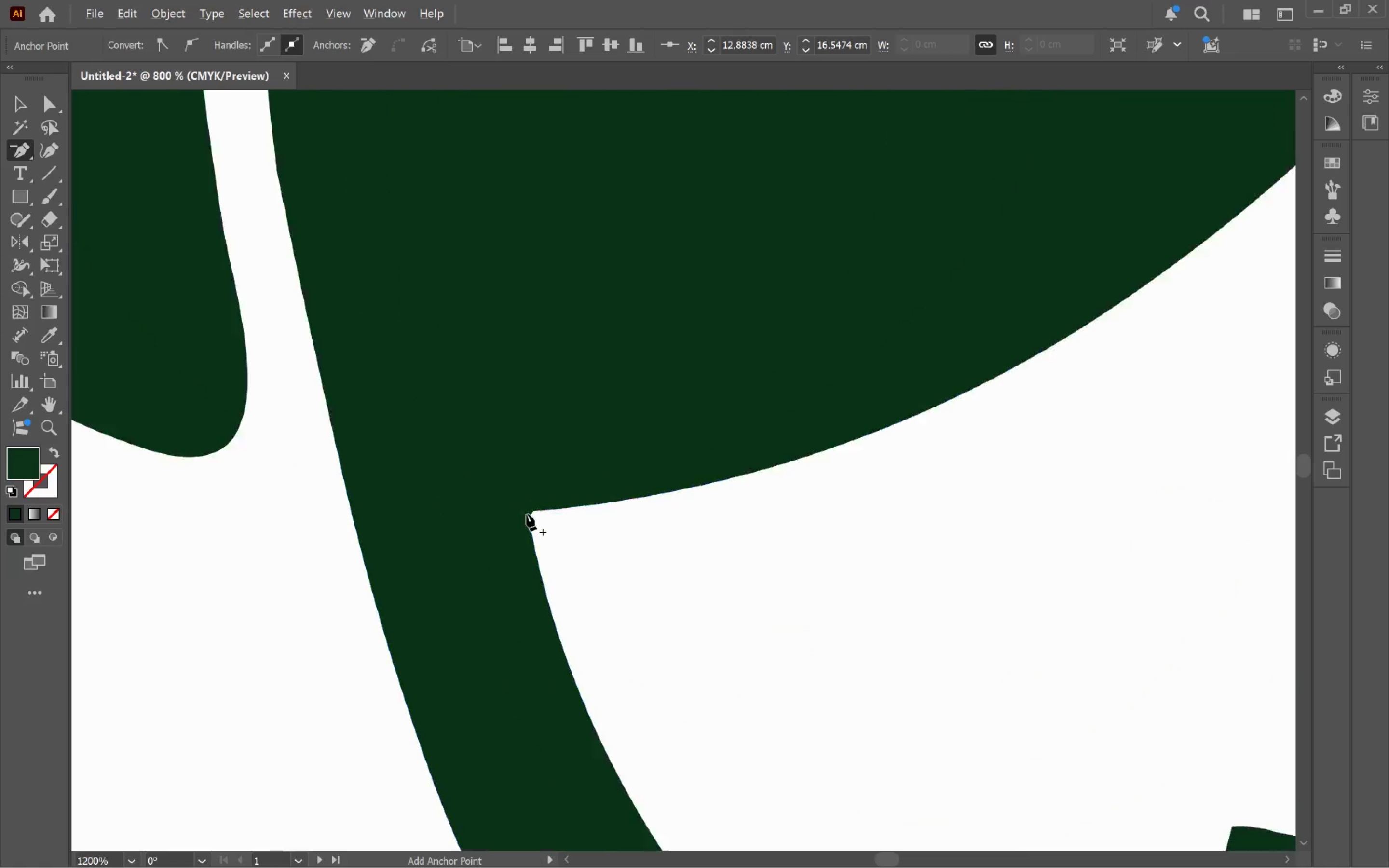 
key(Space)
 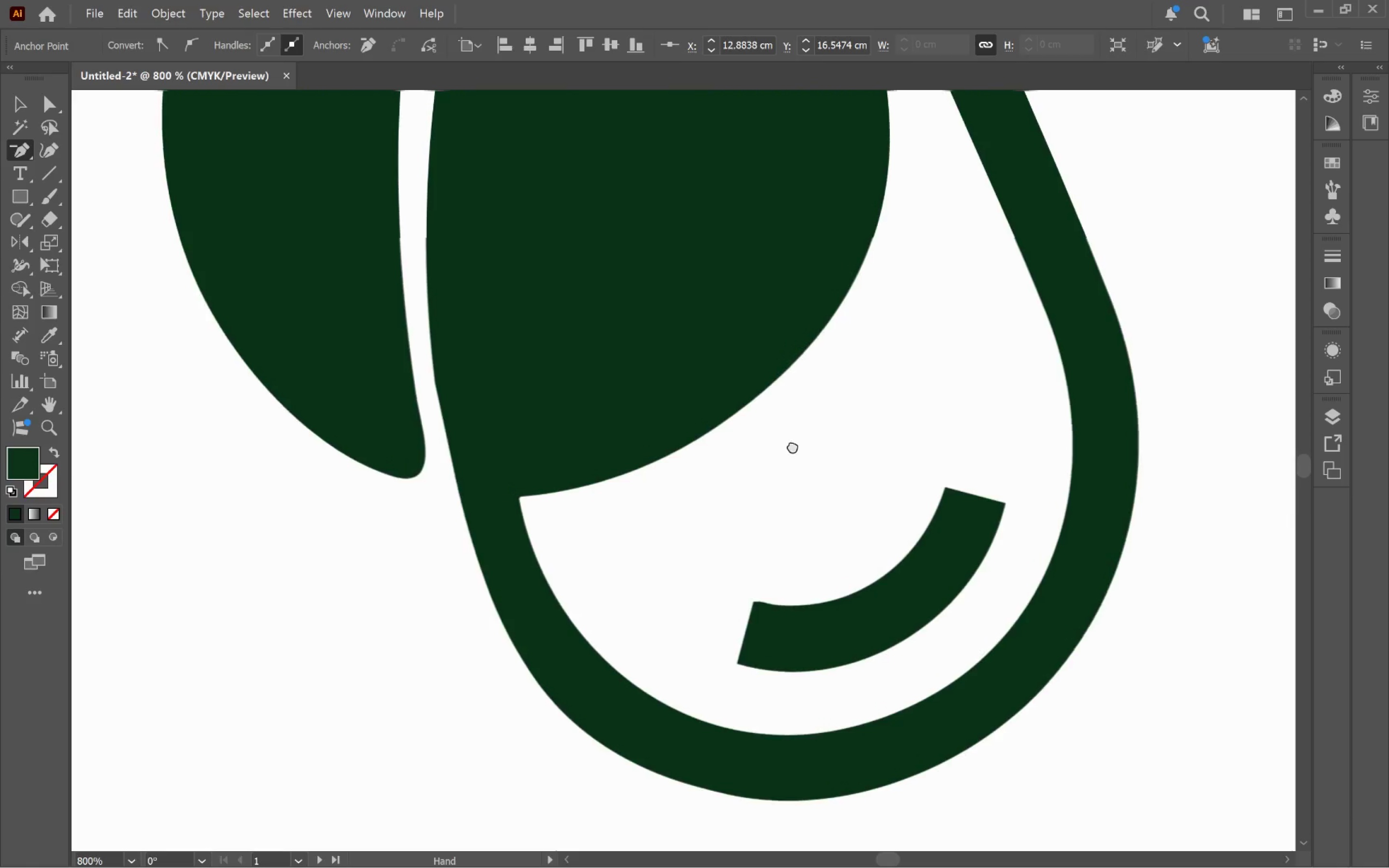 
key(Space)
 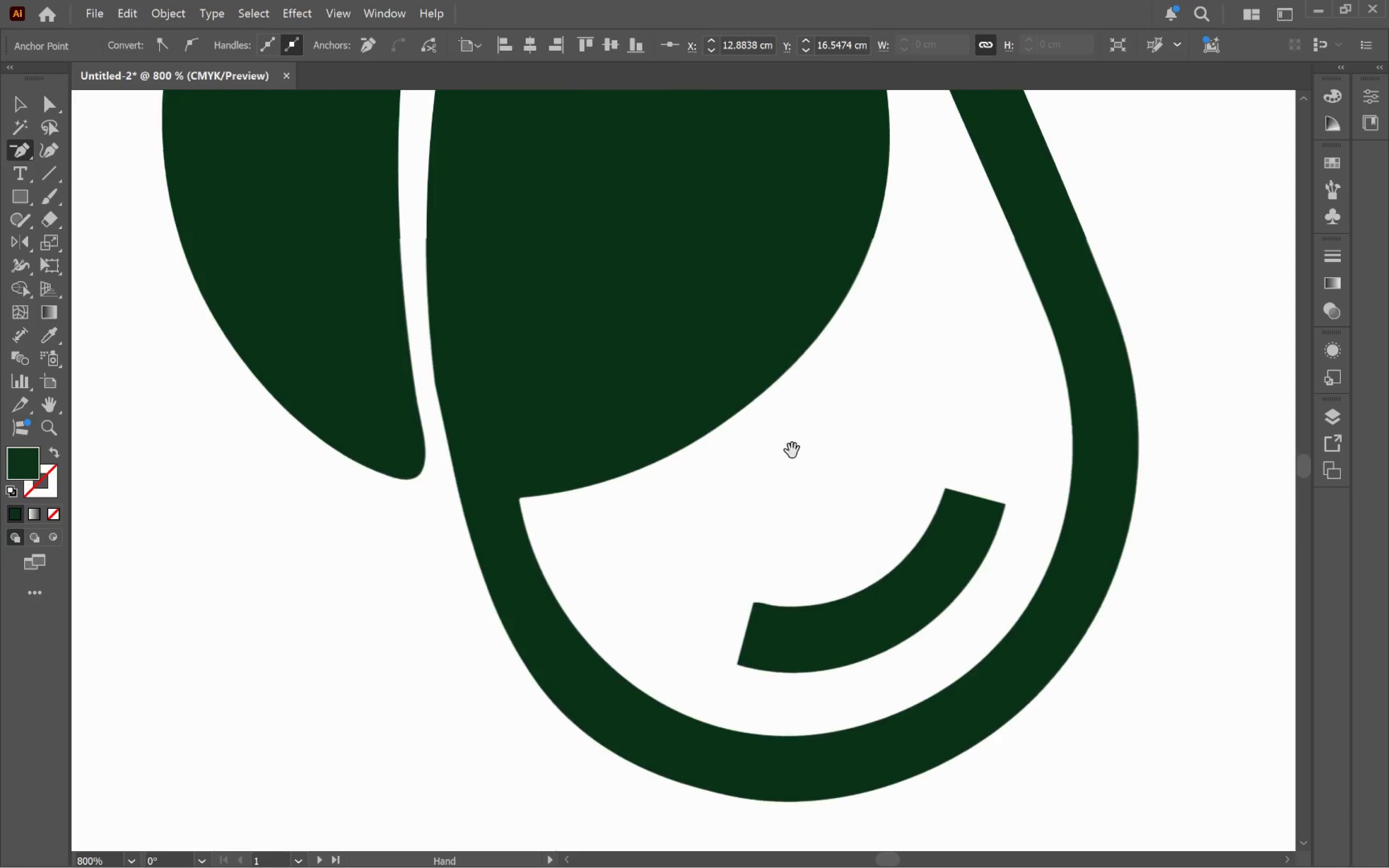 
key(Space)
 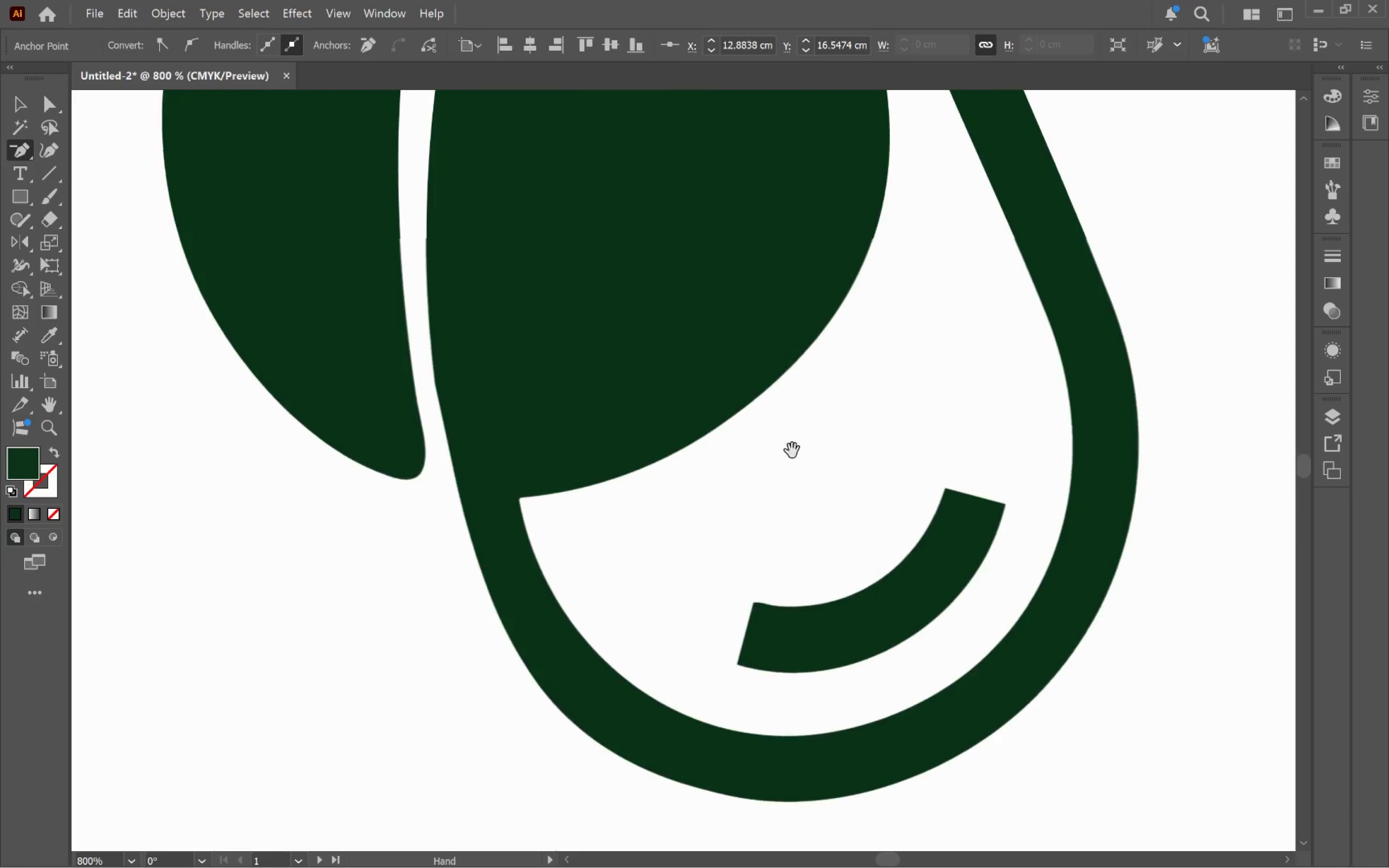 
key(Space)
 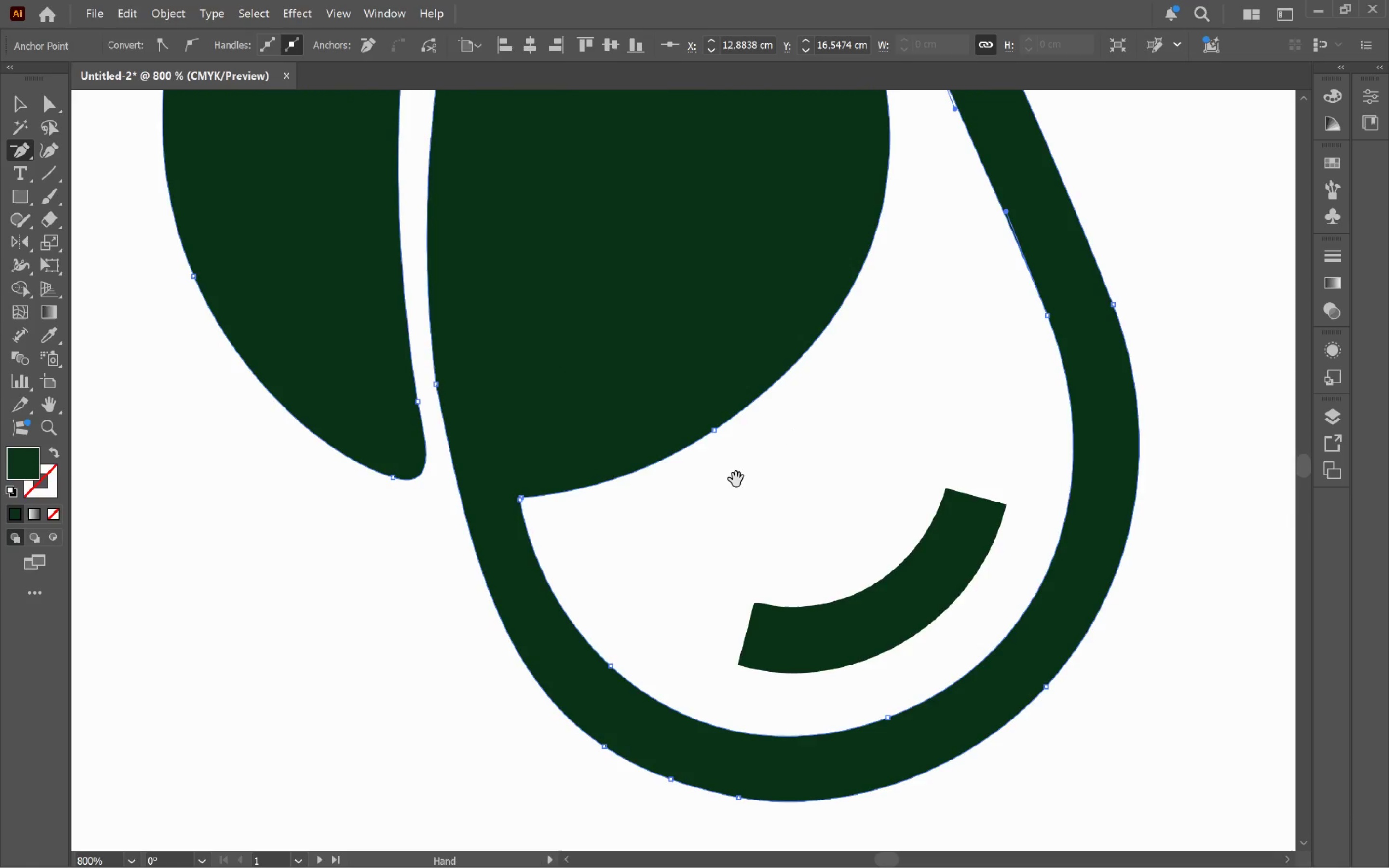 
key(Space)
 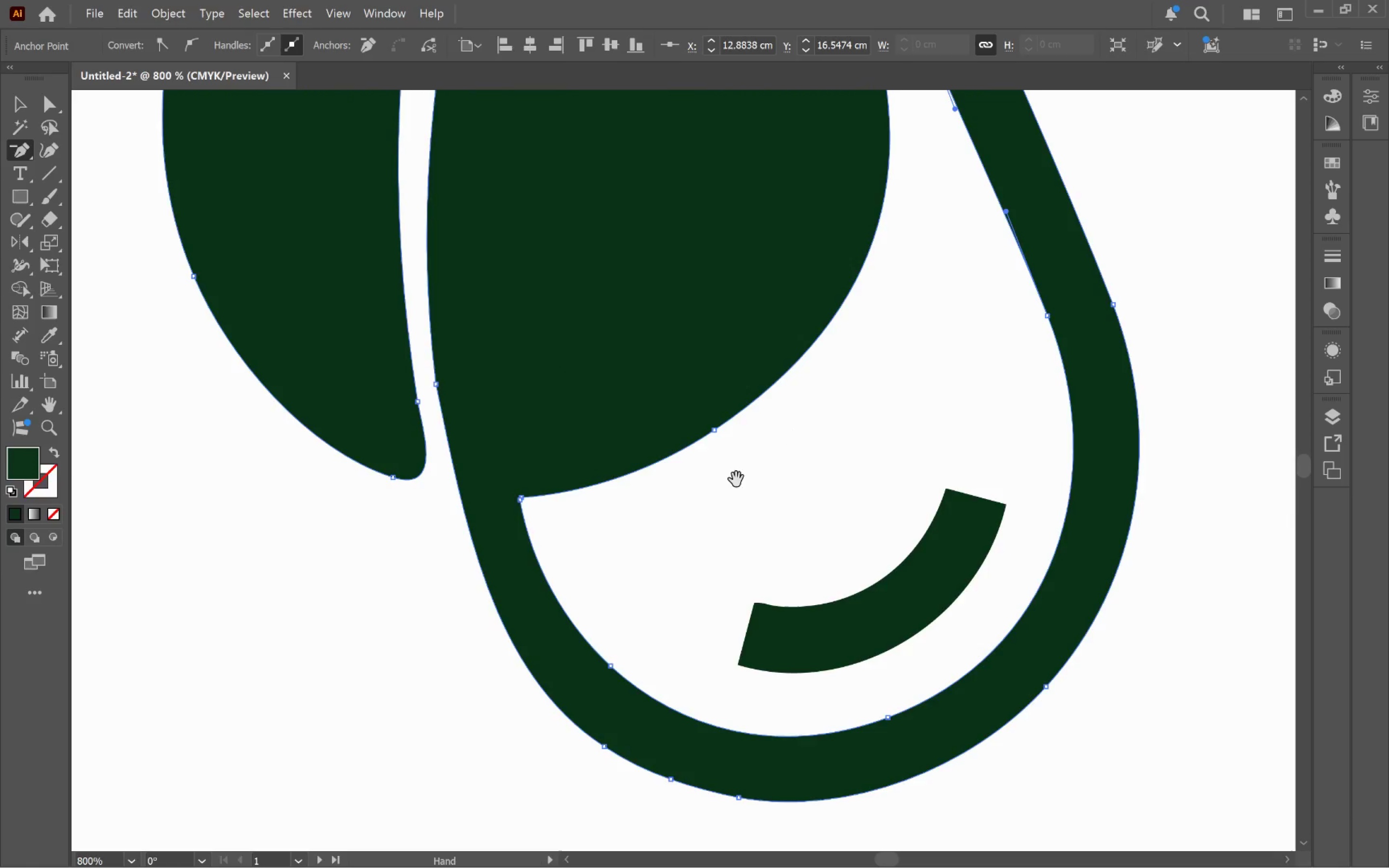 
key(Space)
 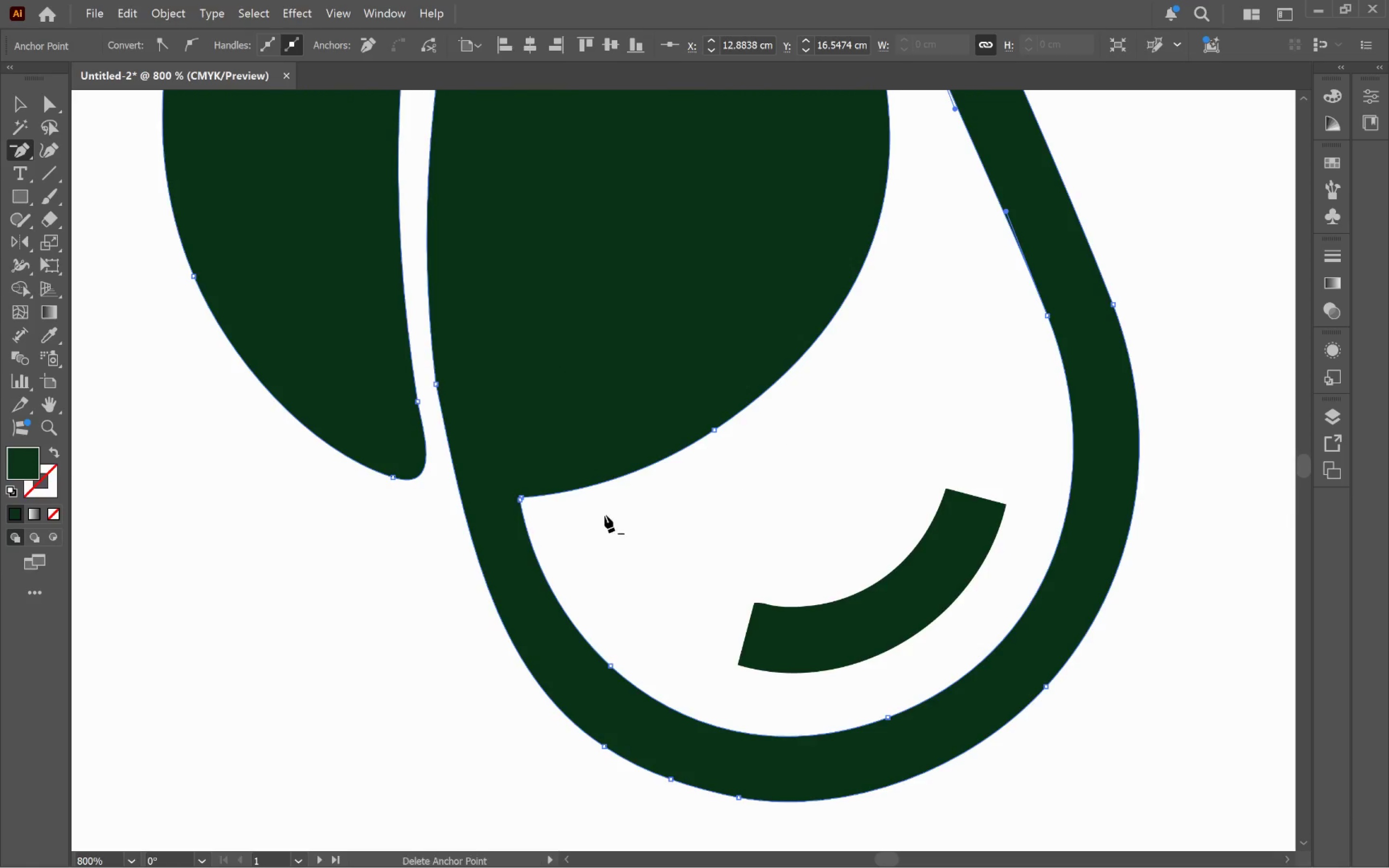 
key(Space)
 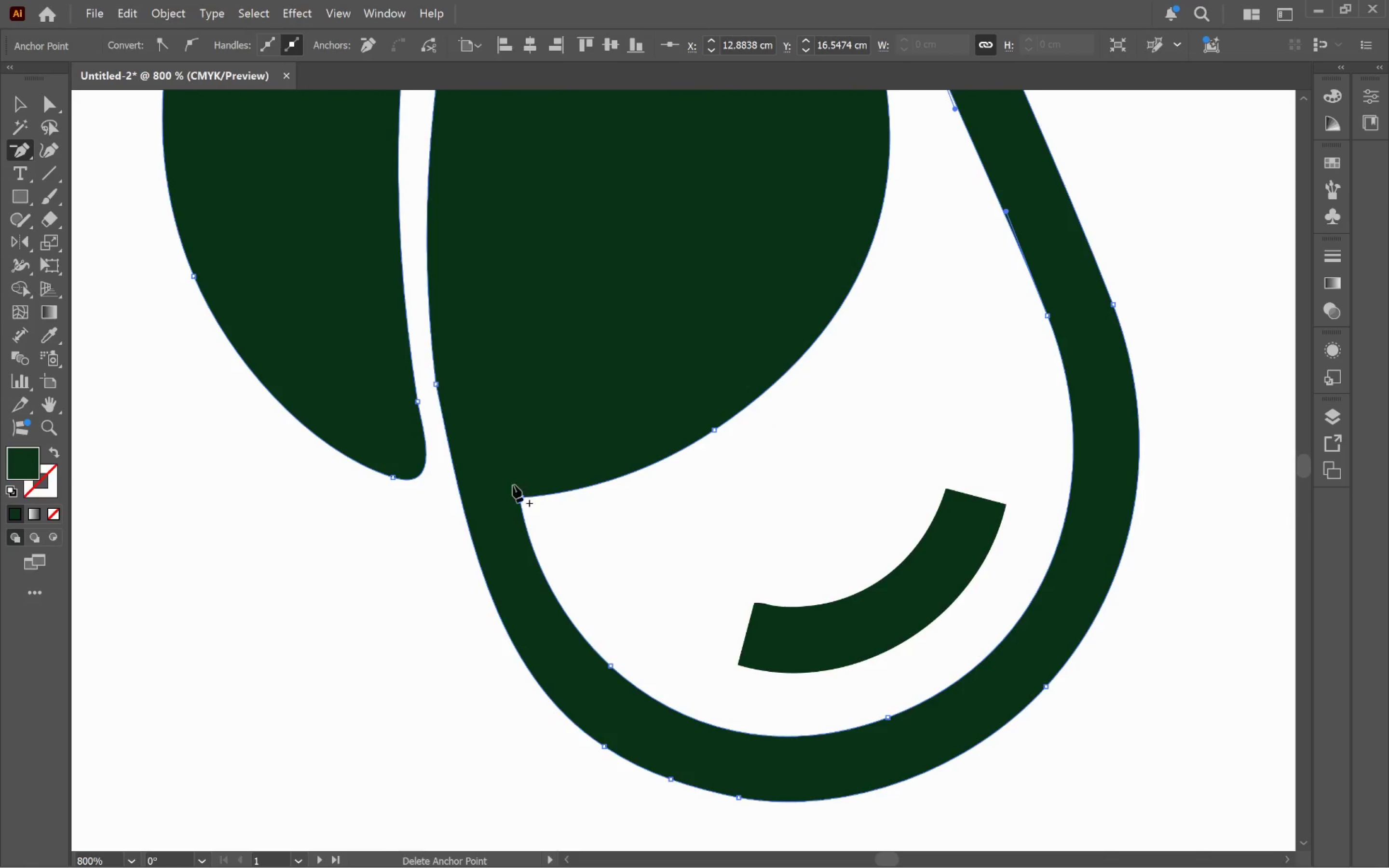 
hold_key(key=AltLeft, duration=0.94)
scroll: coordinate [544, 543], scroll_direction: up, amount: 8.0
 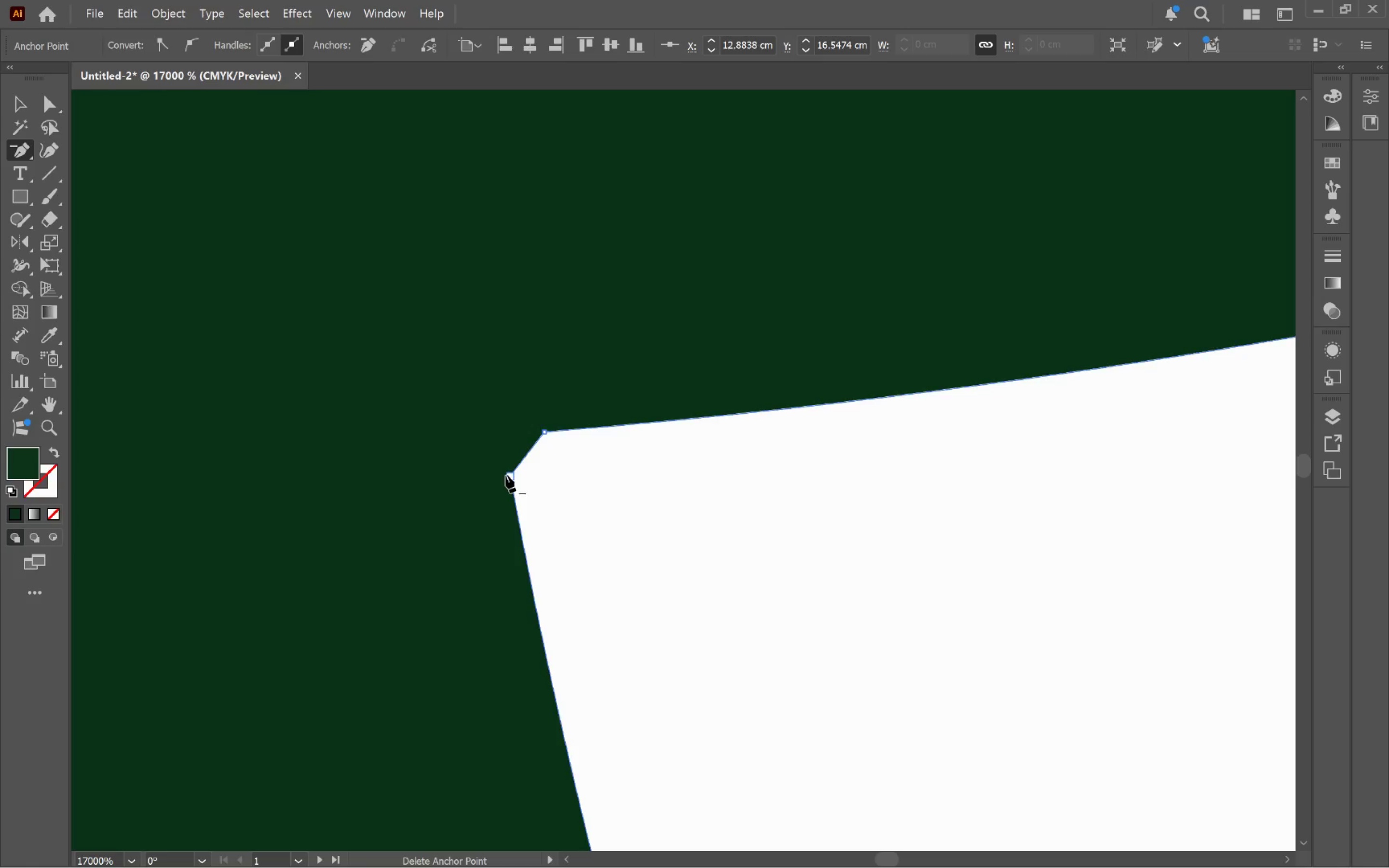 
left_click([510, 476])
 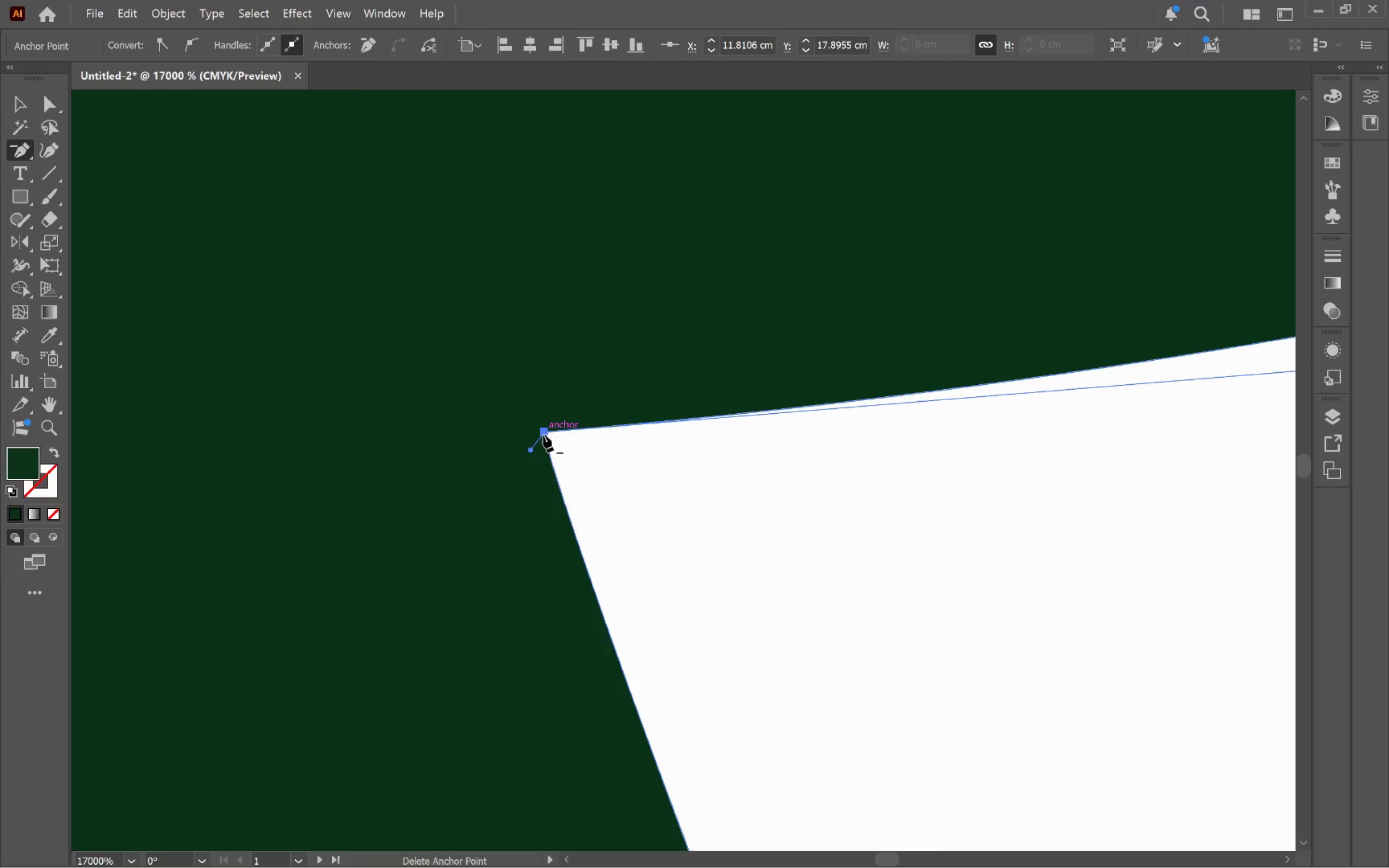 
key(A)
 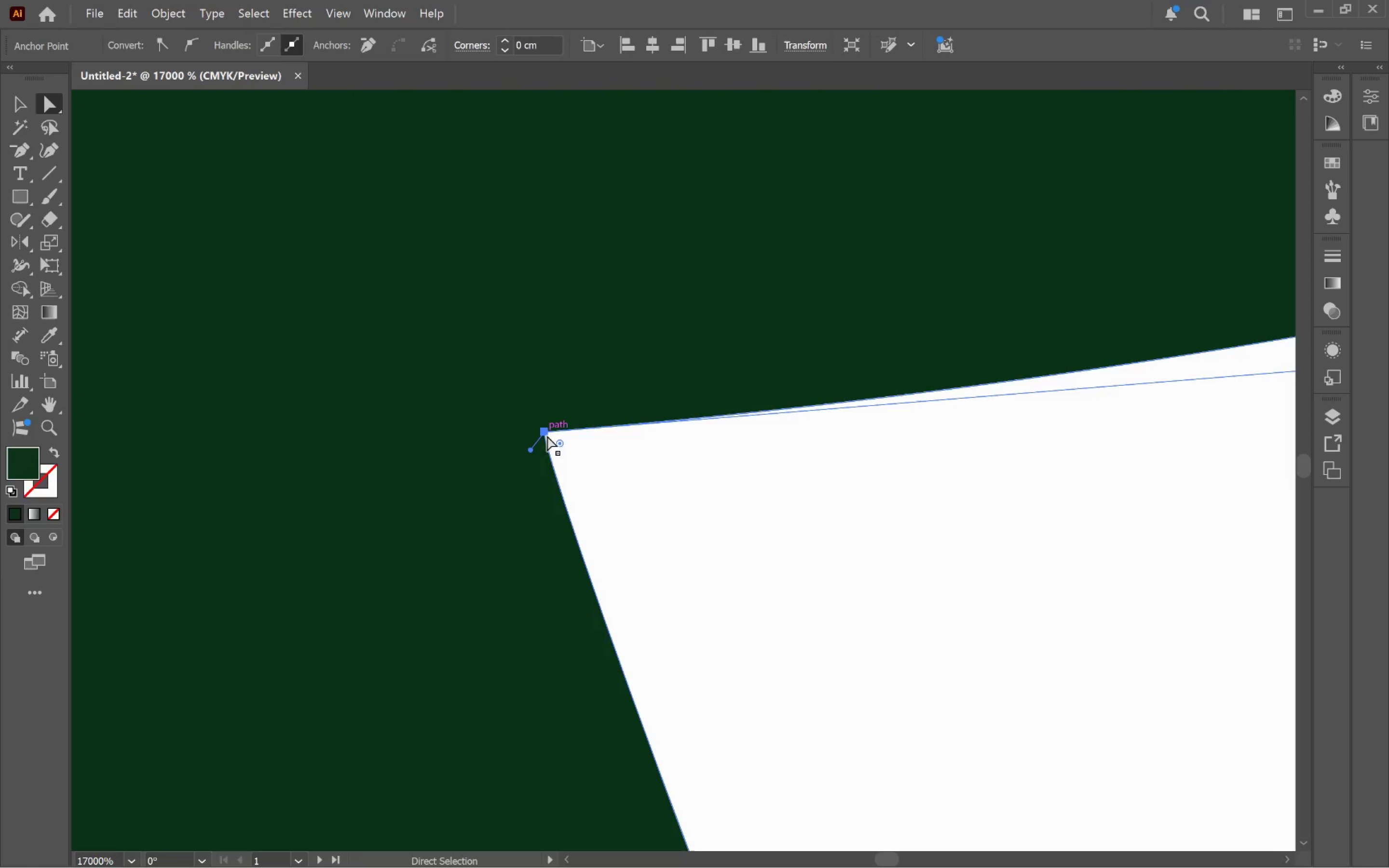 
left_click_drag(start_coordinate=[546, 432], to_coordinate=[518, 453])
 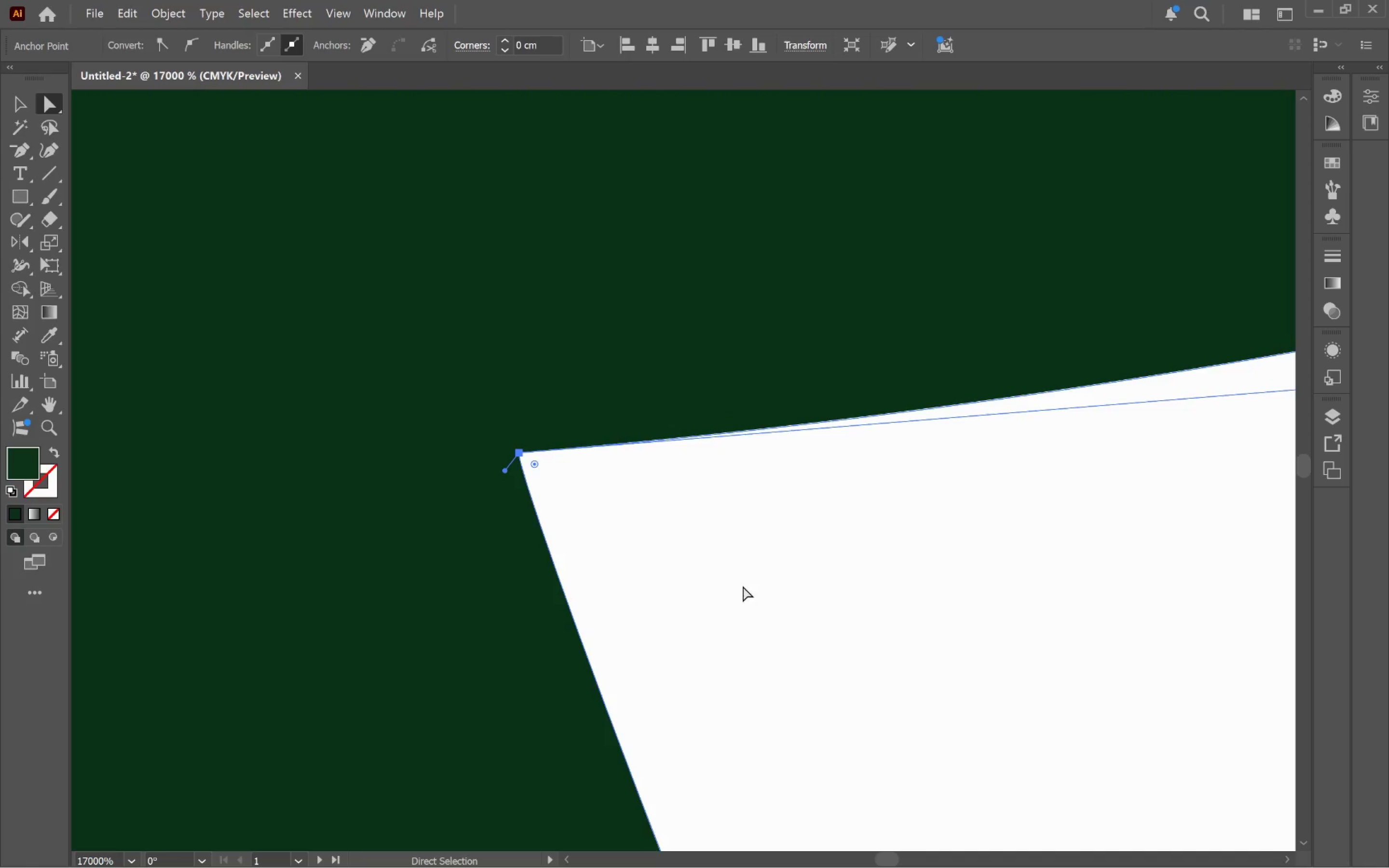 
left_click([744, 585])
 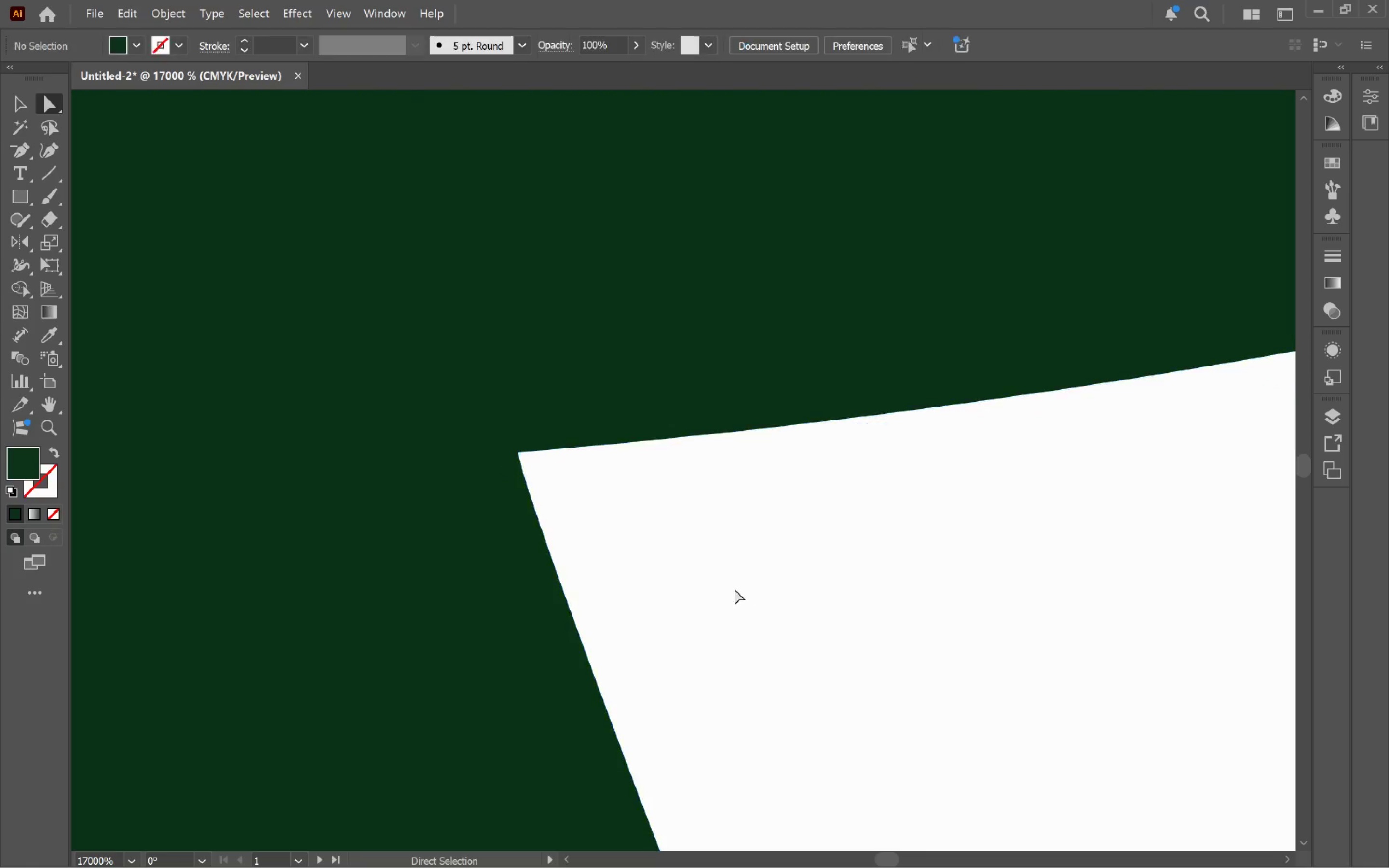 
hold_key(key=AltLeft, duration=0.77)
 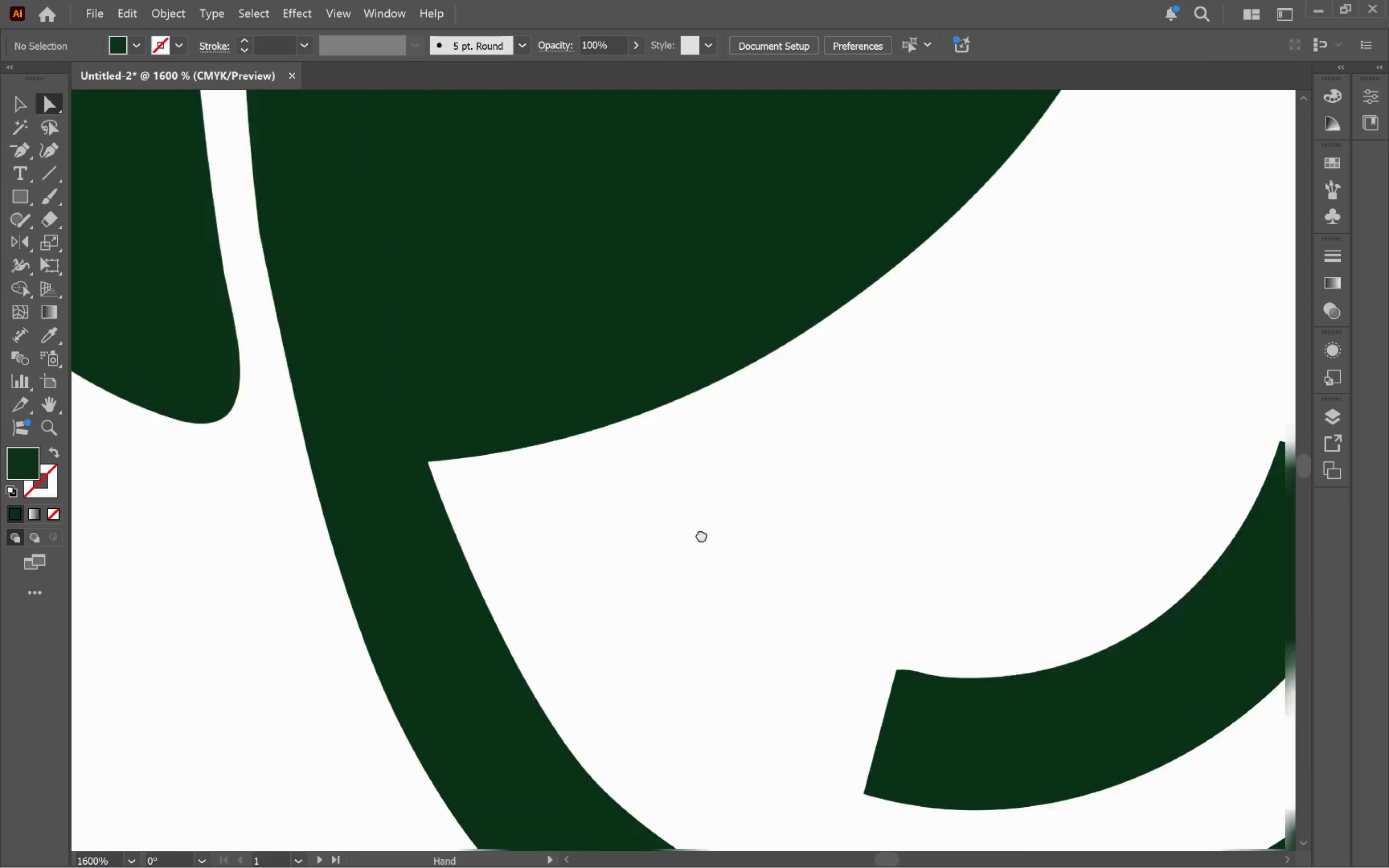 
hold_key(key=Space, duration=0.45)
 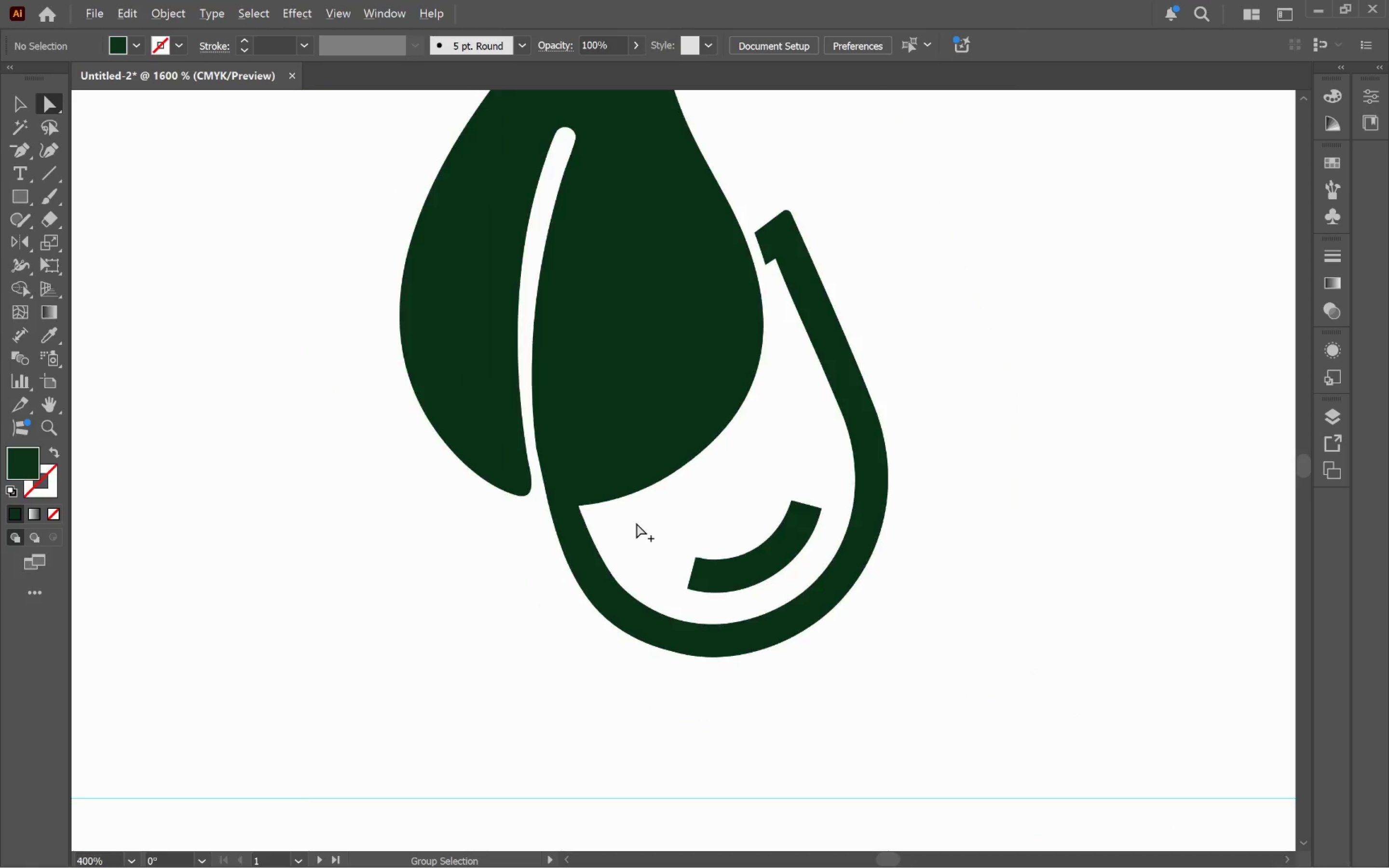 
left_click_drag(start_coordinate=[1020, 664], to_coordinate=[683, 529])
 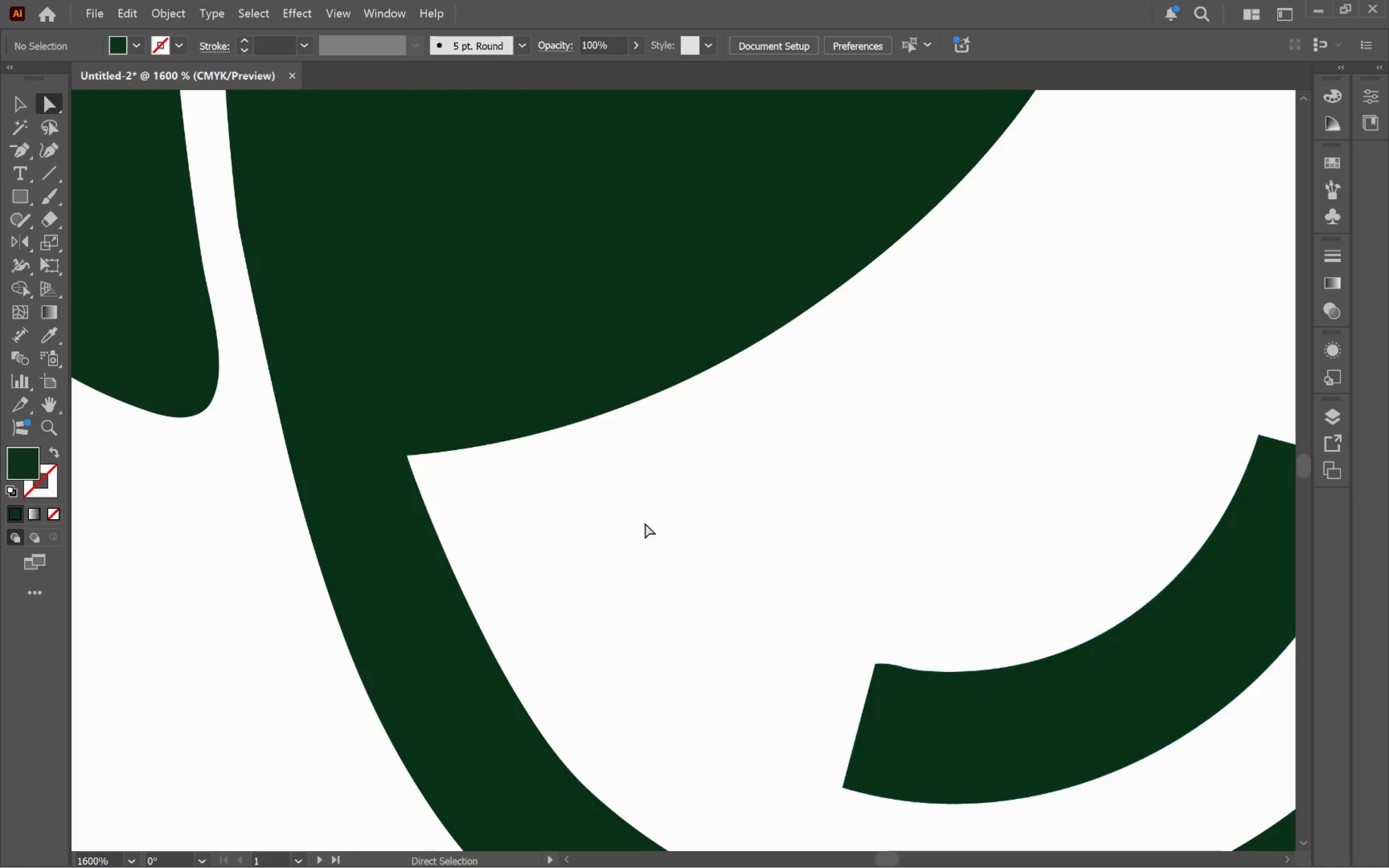 
scroll: coordinate [728, 587], scroll_direction: down, amount: 6.0
 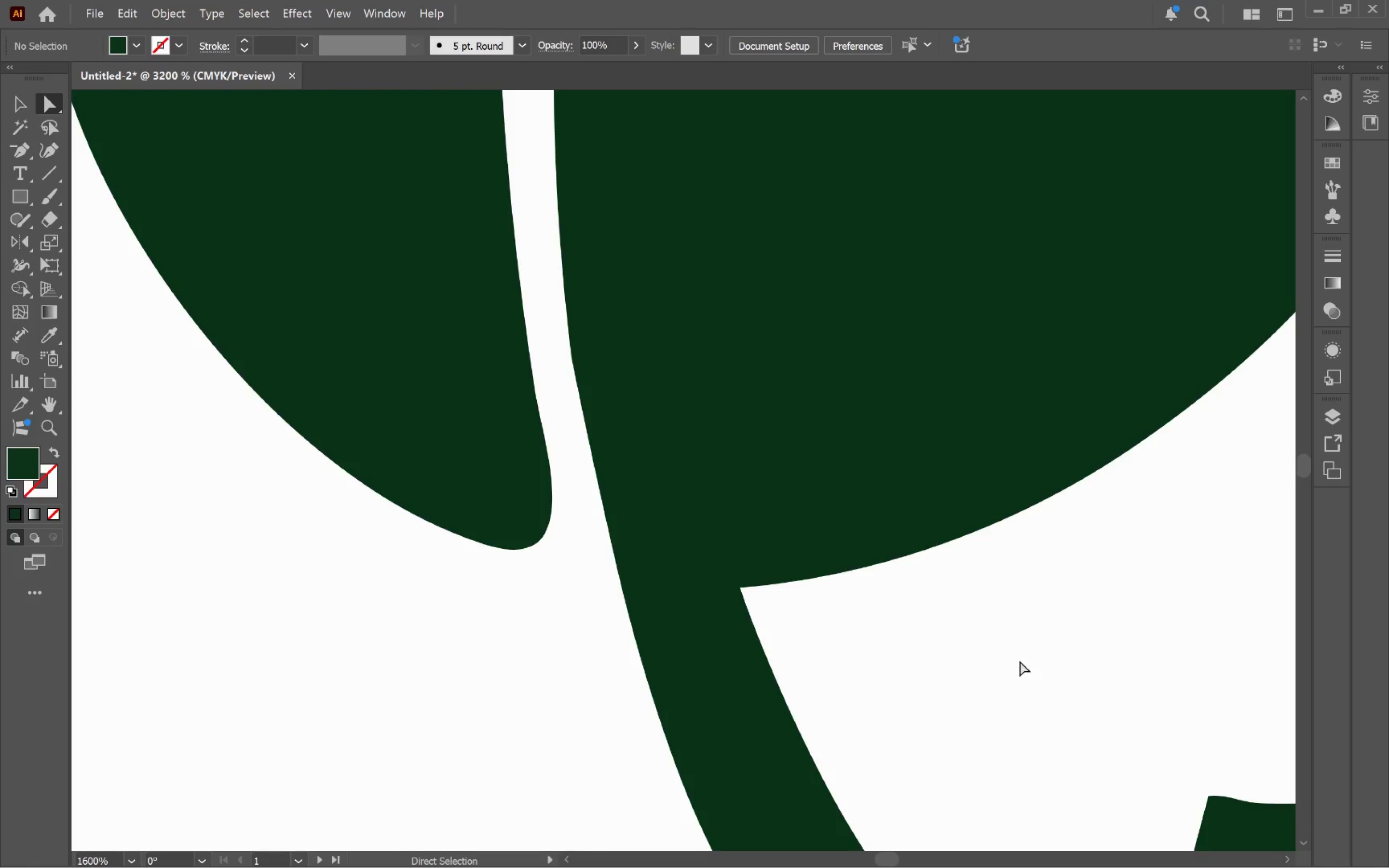 
hold_key(key=AltLeft, duration=0.59)
scroll: coordinate [636, 523], scroll_direction: down, amount: 4.0
 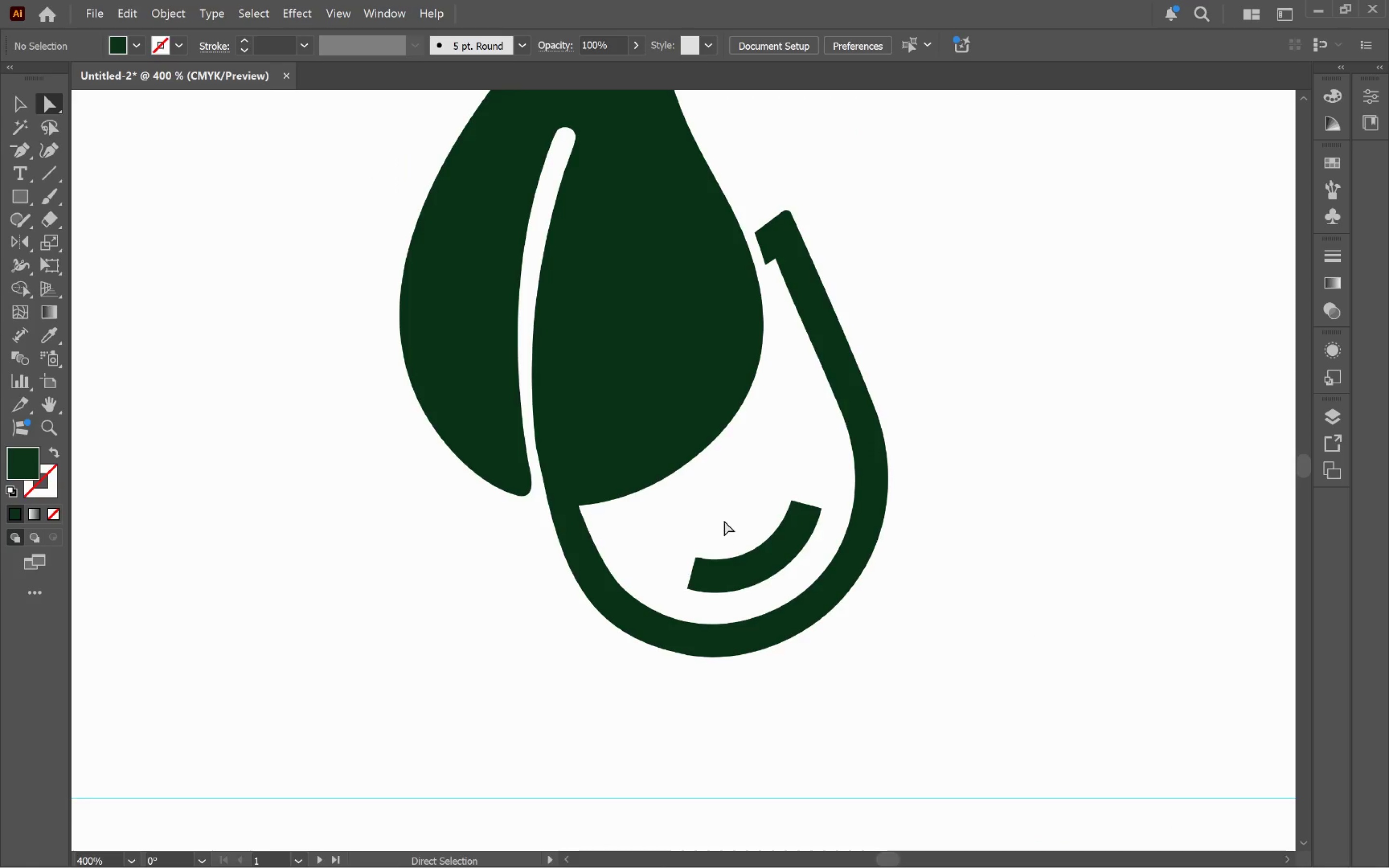 
hold_key(key=Space, duration=0.67)
 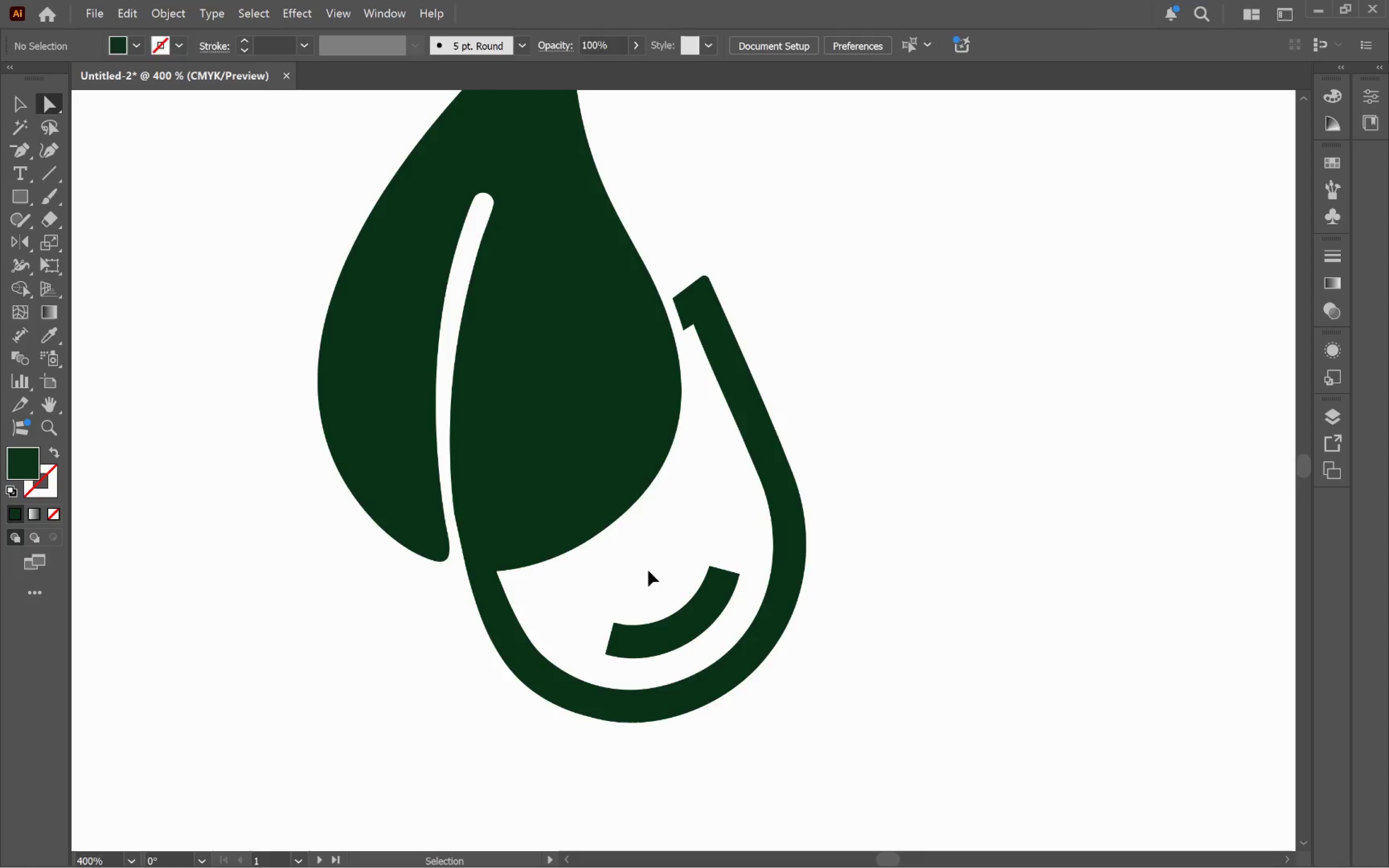 
left_click_drag(start_coordinate=[732, 505], to_coordinate=[648, 570])
 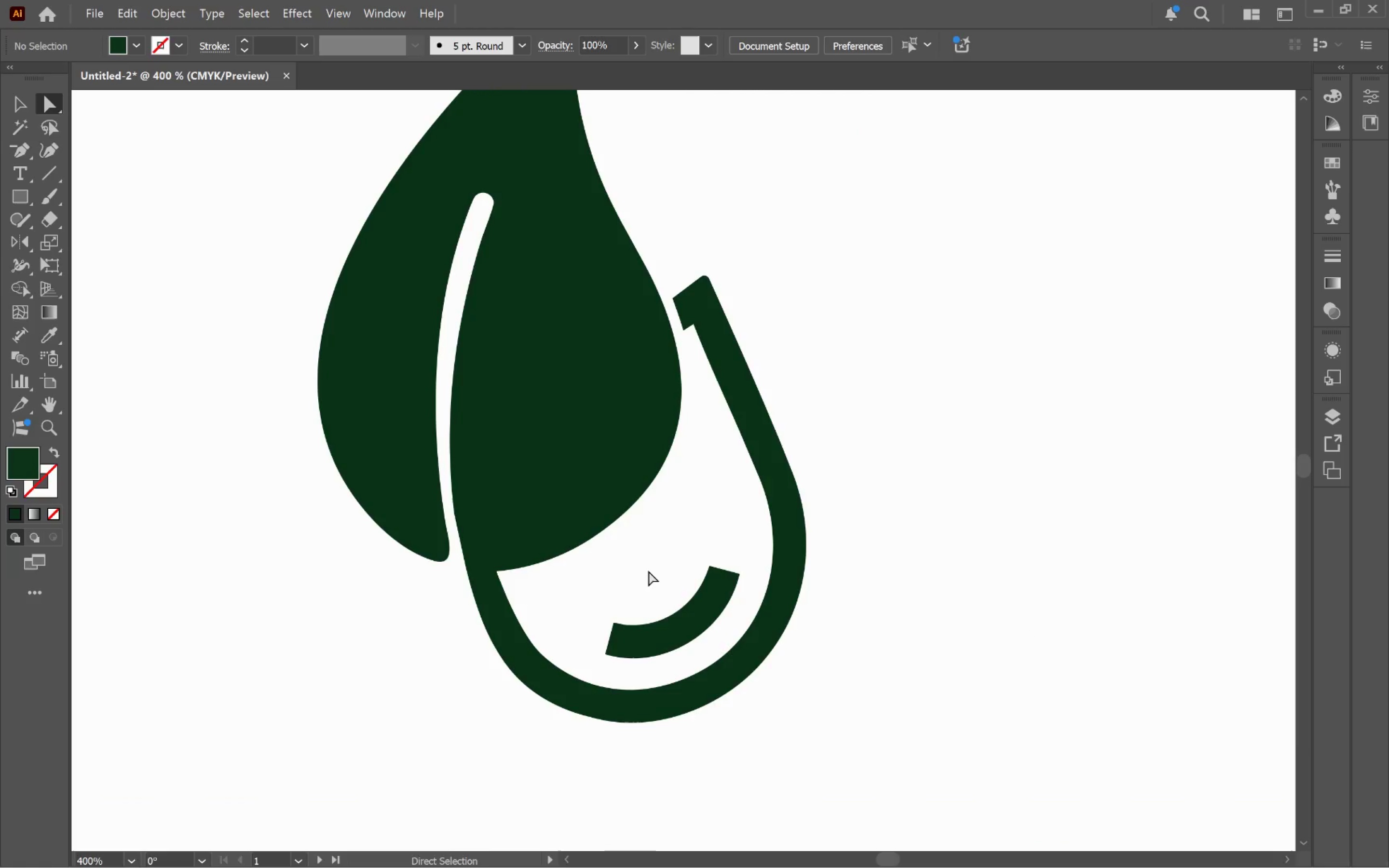 
key(Control+Z)
 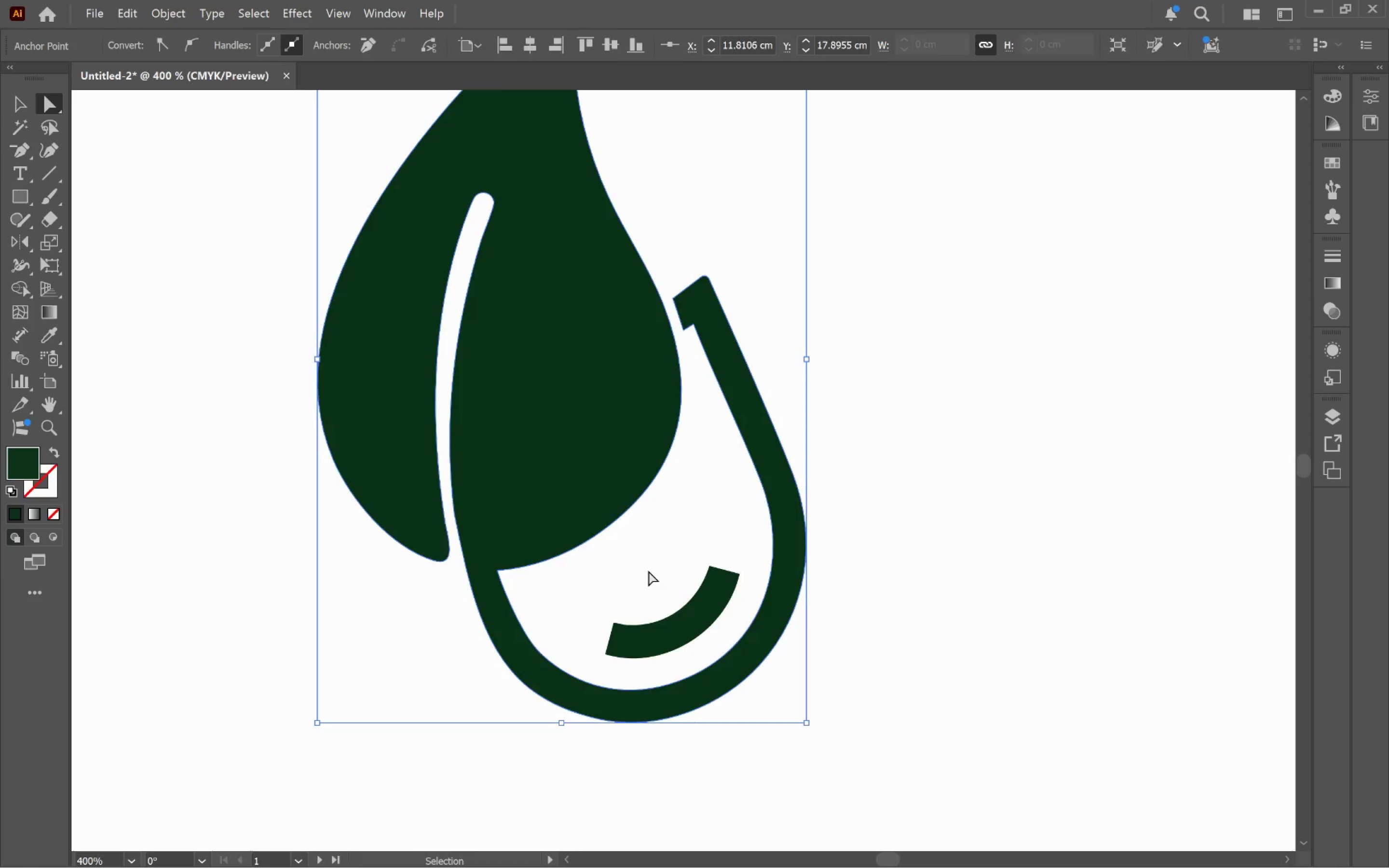 
left_click([648, 570])
 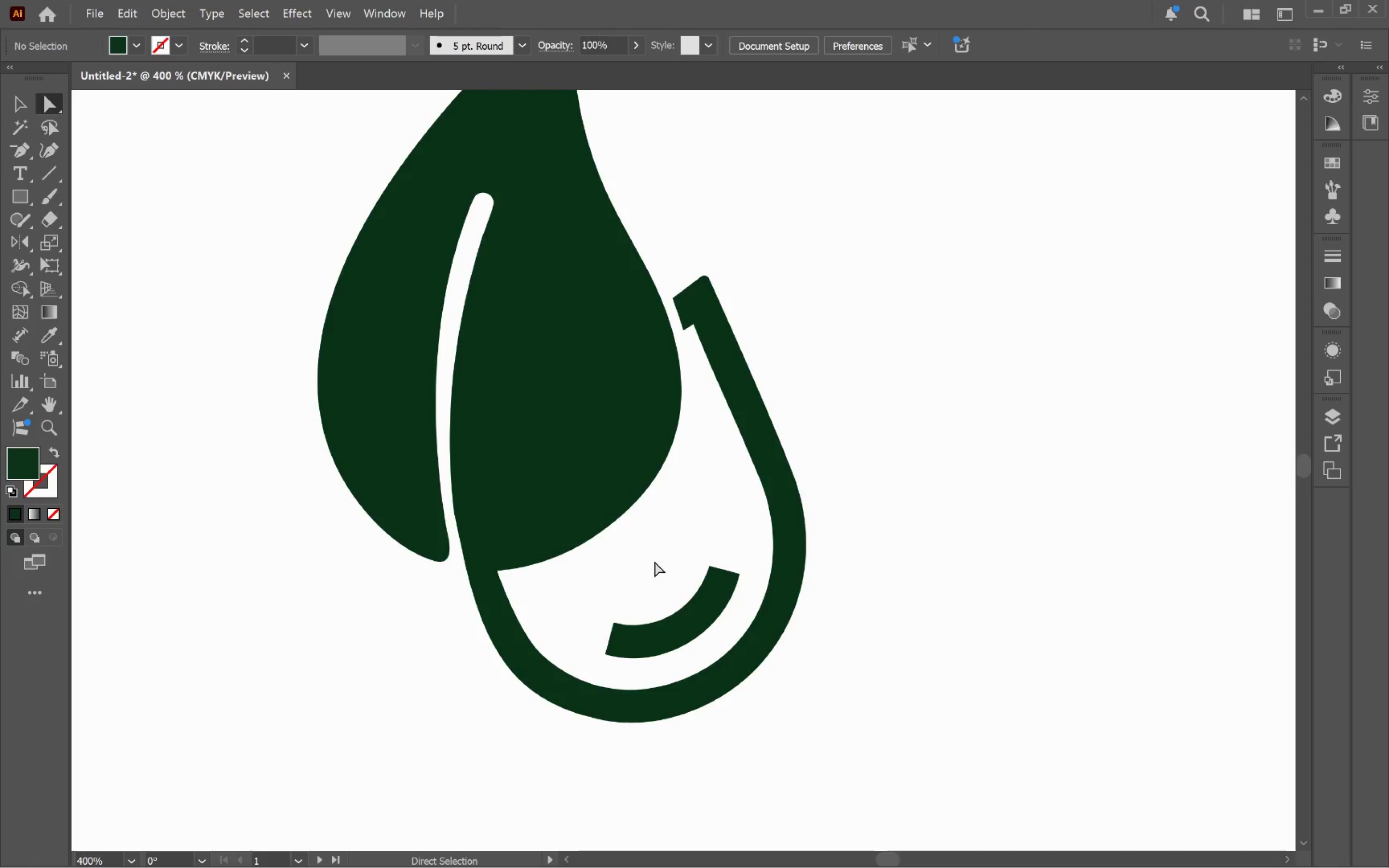 
left_click([578, 471])
 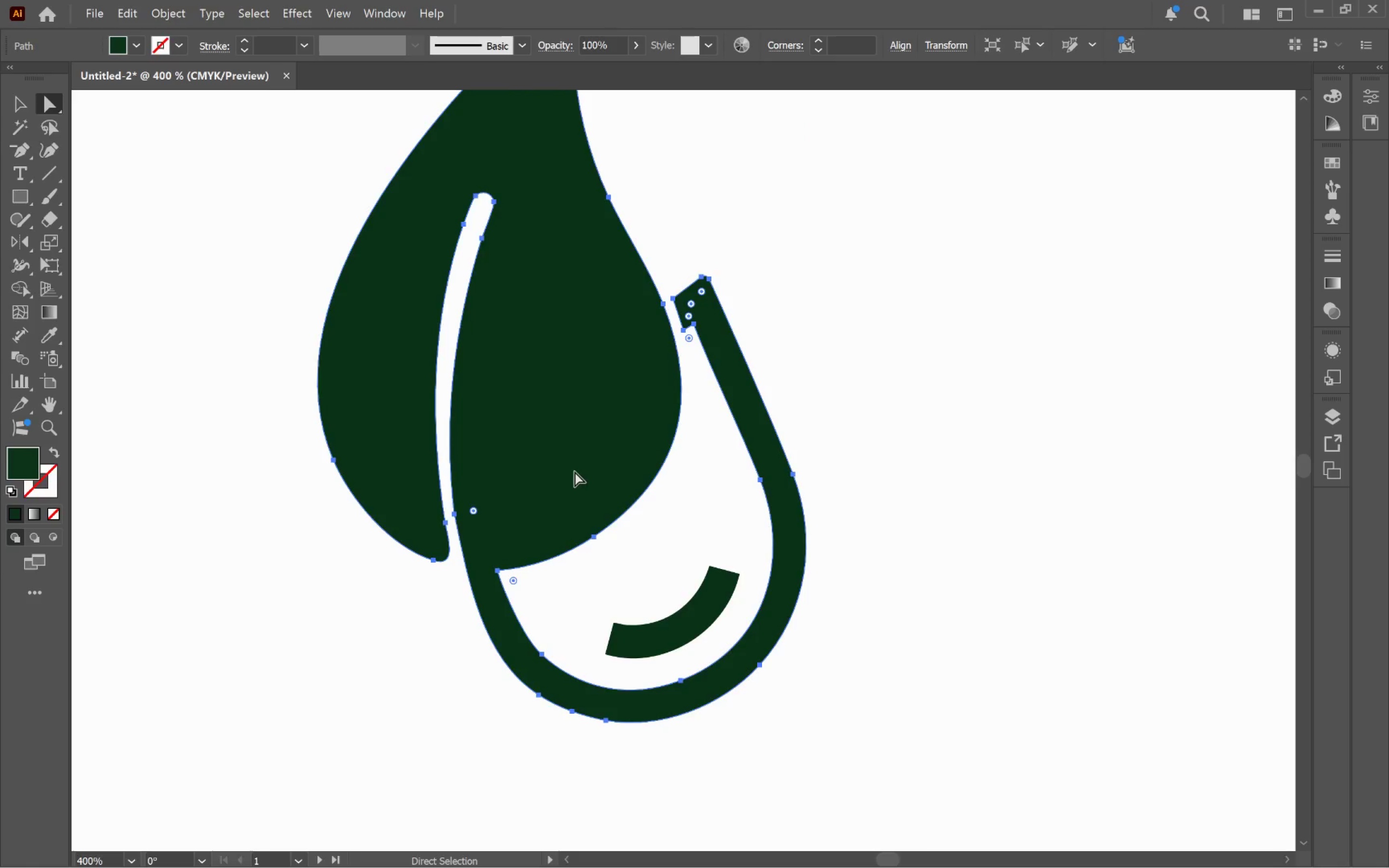 
hold_key(key=Space, duration=1.51)
 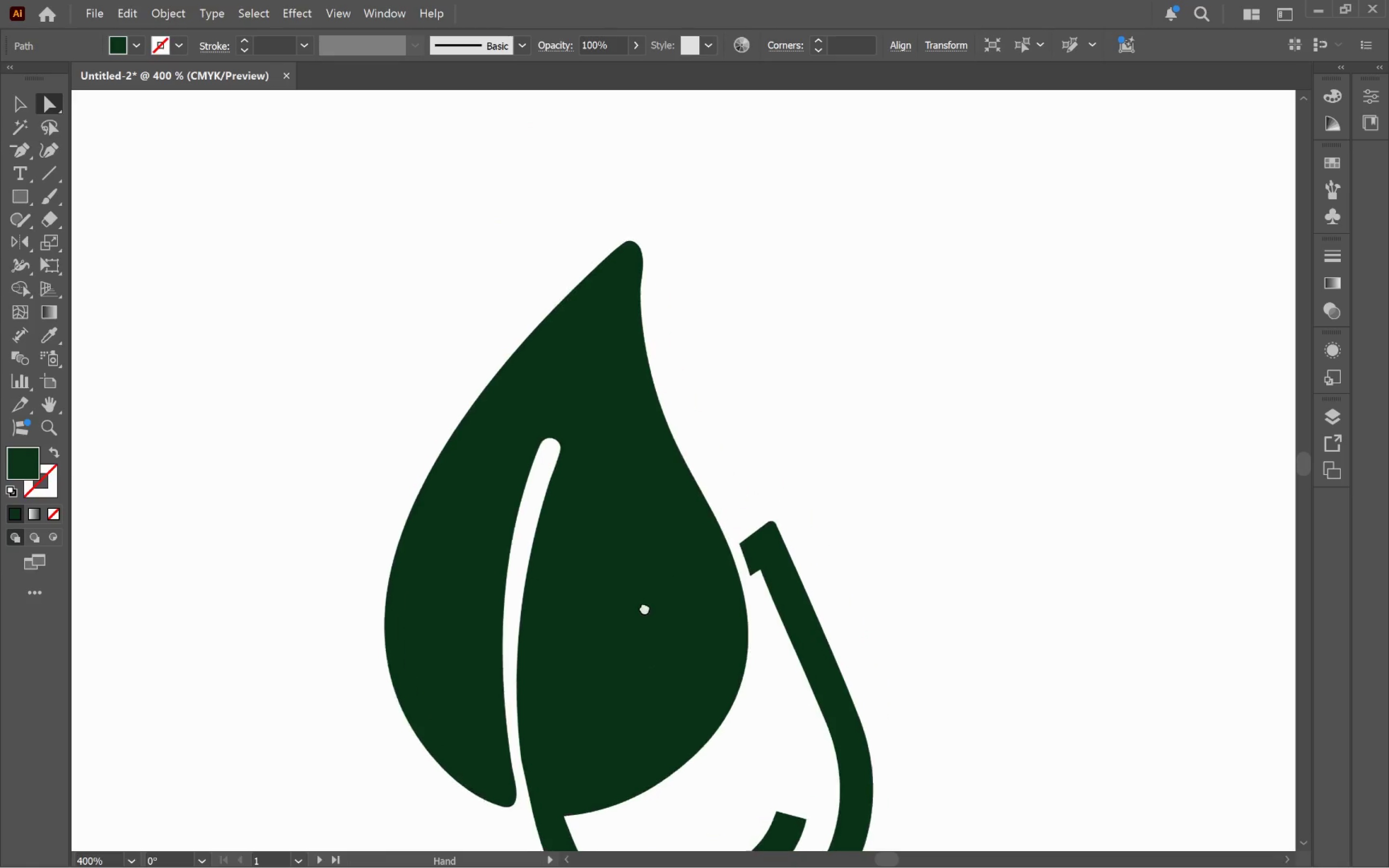 
left_click_drag(start_coordinate=[572, 459], to_coordinate=[691, 621])
 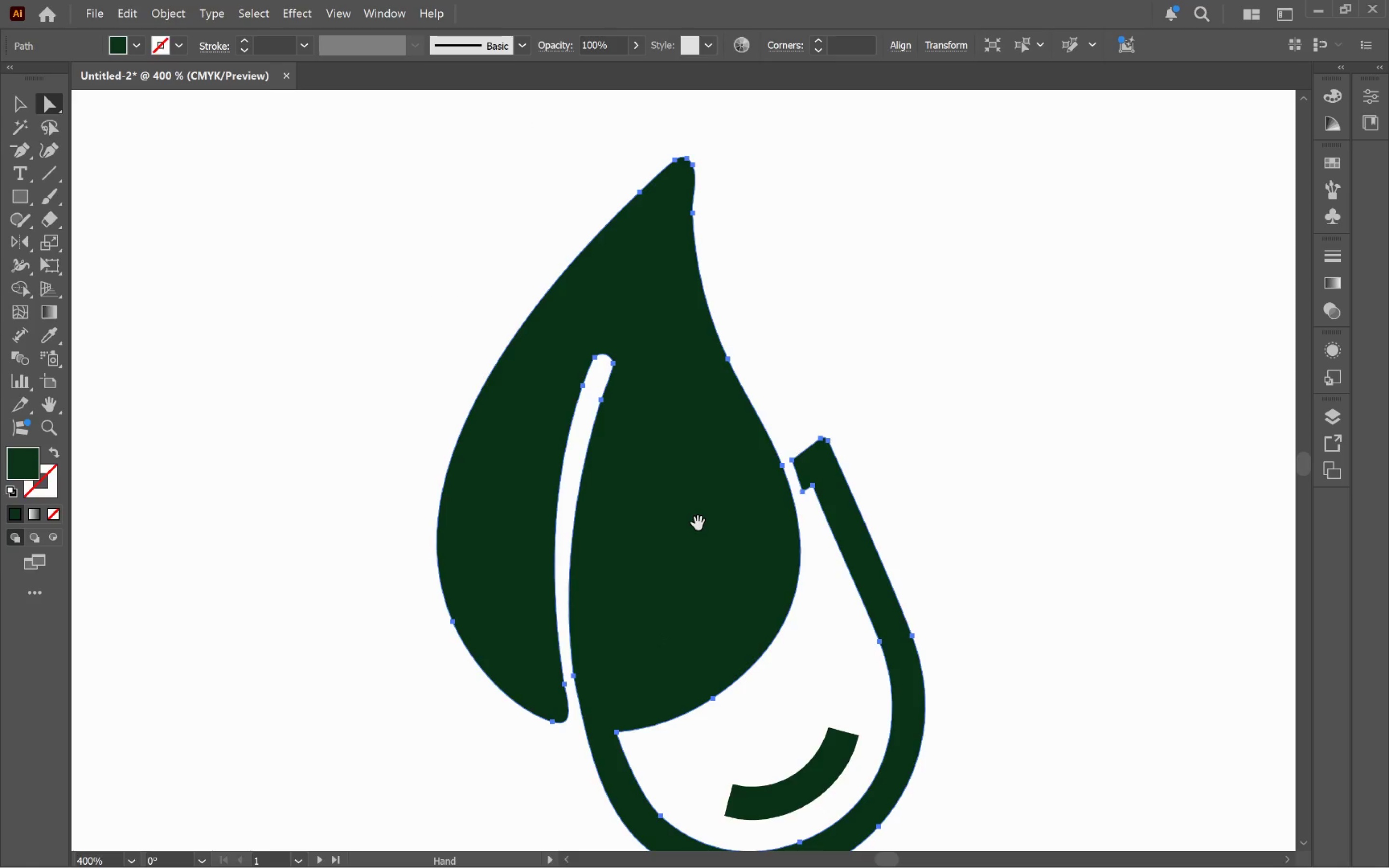 
hold_key(key=Space, duration=1.52)
 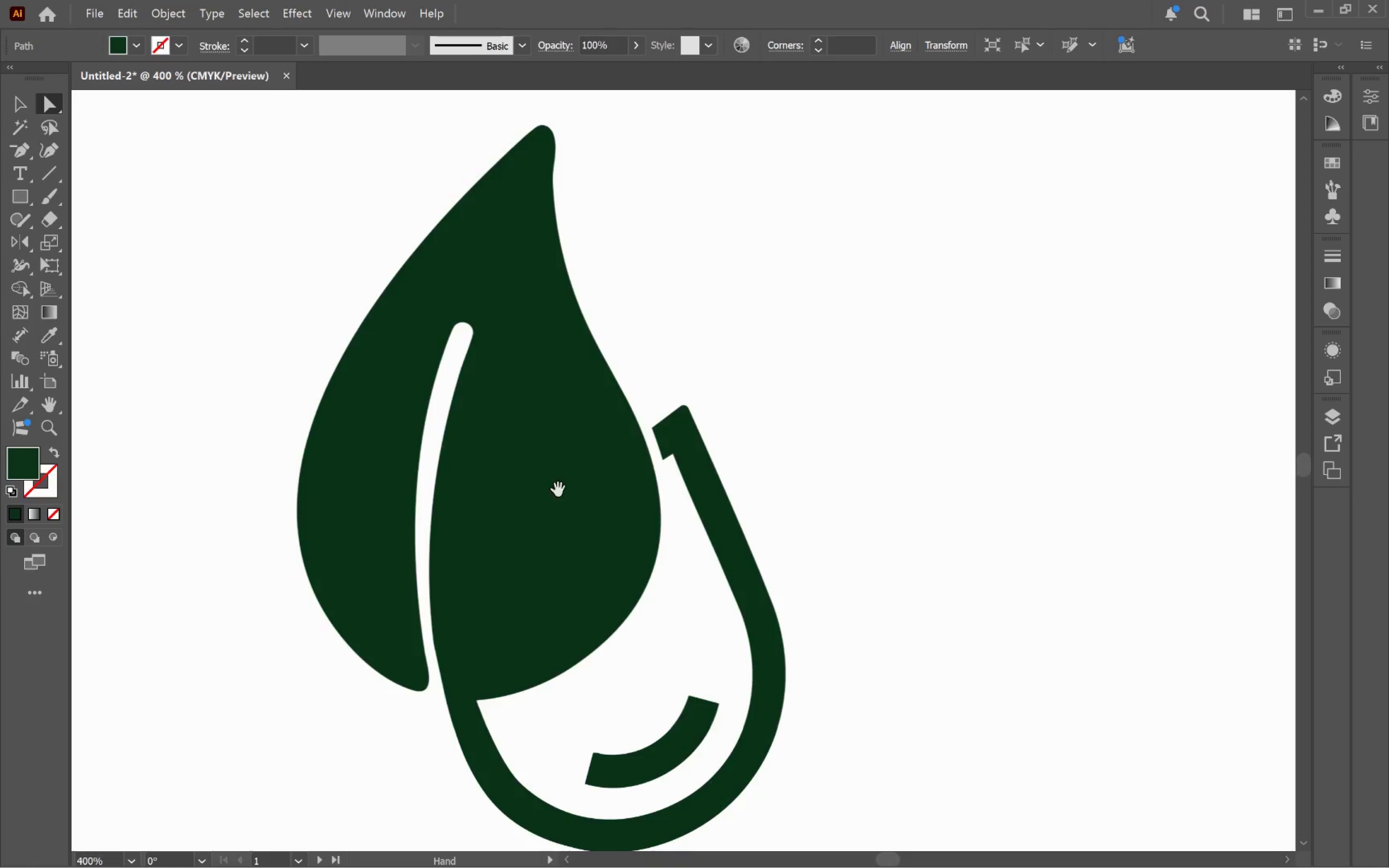 
left_click_drag(start_coordinate=[698, 522], to_coordinate=[558, 489])
 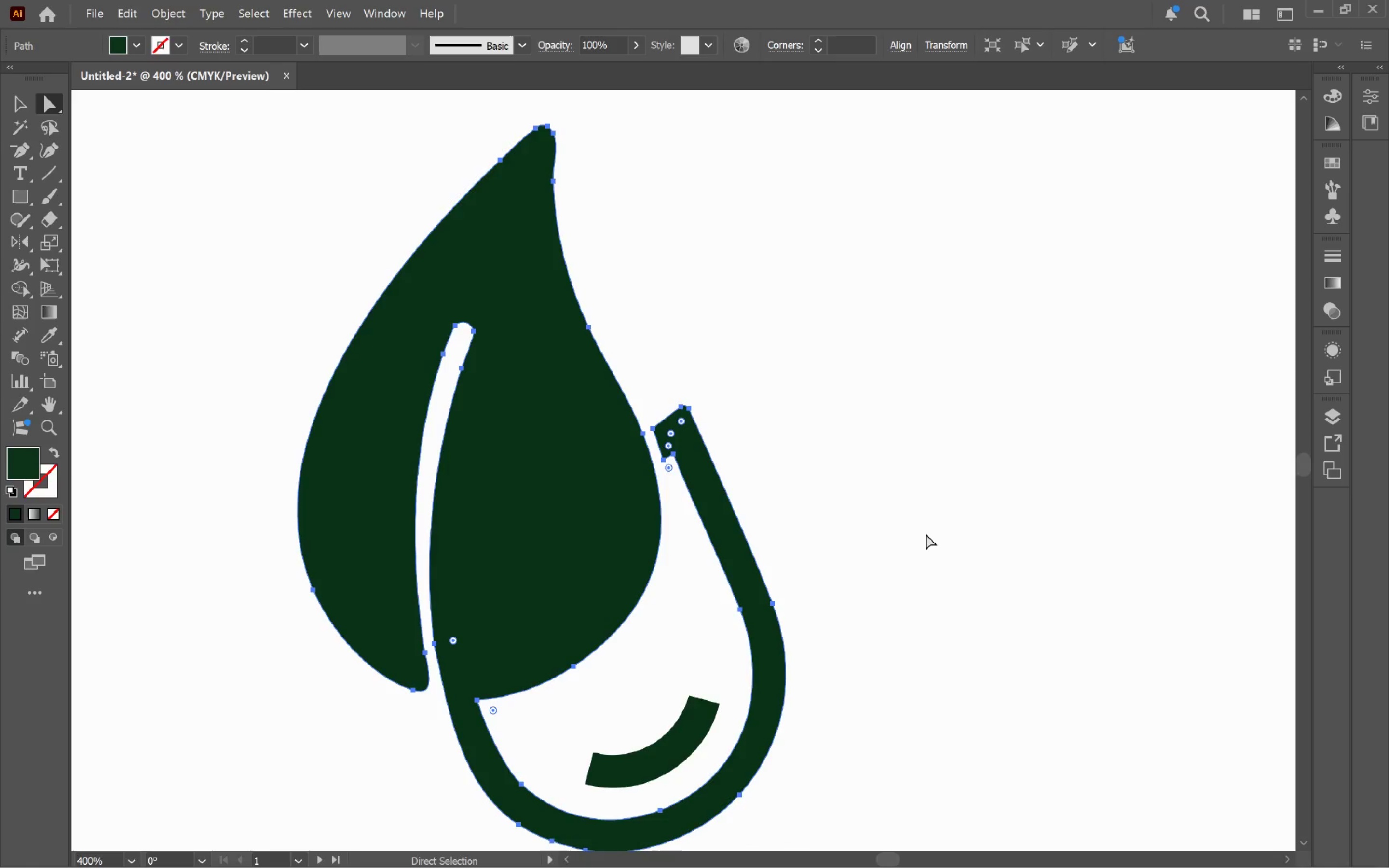 
hold_key(key=Space, duration=0.67)
 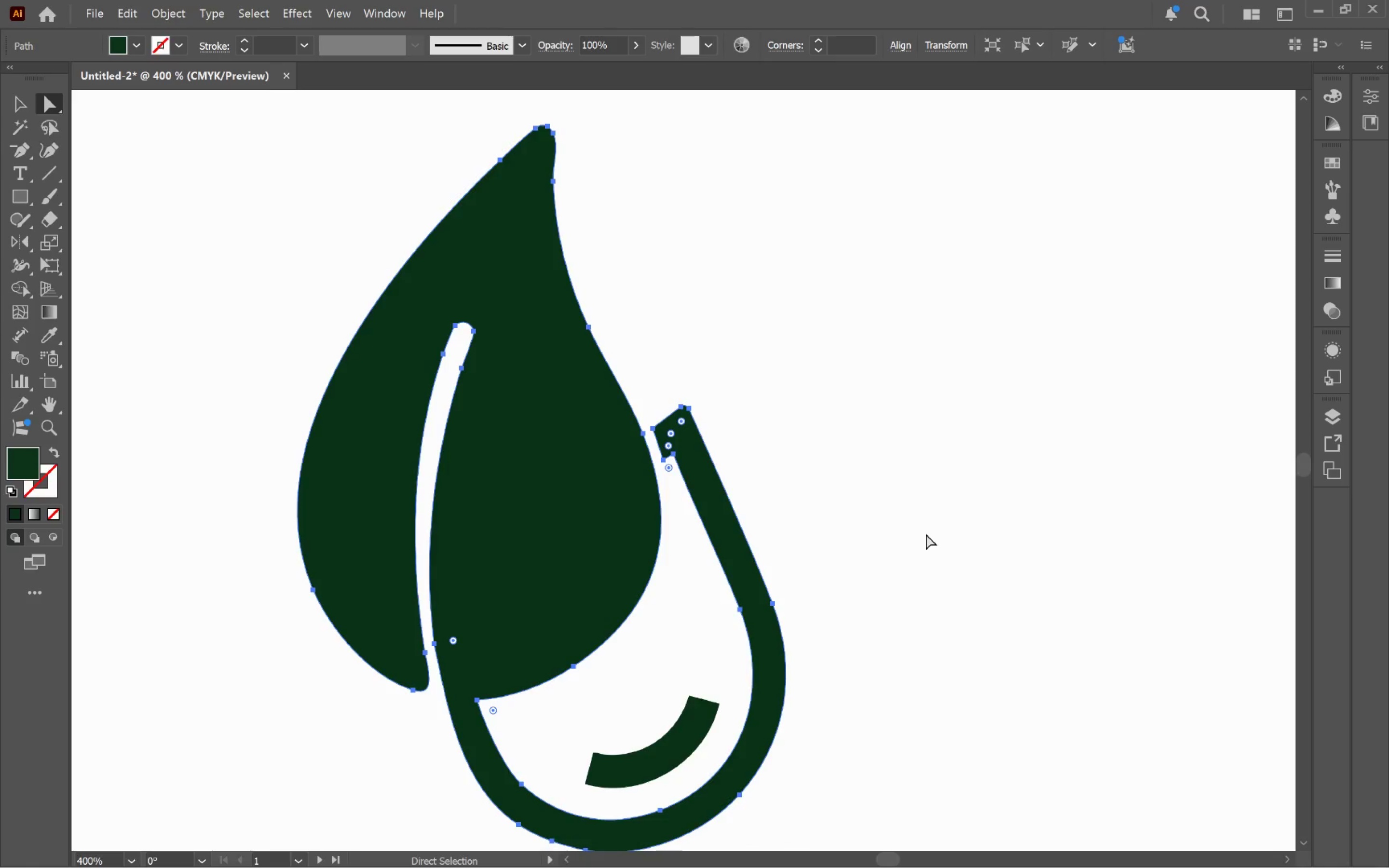 
hold_key(key=Space, duration=2.12)
 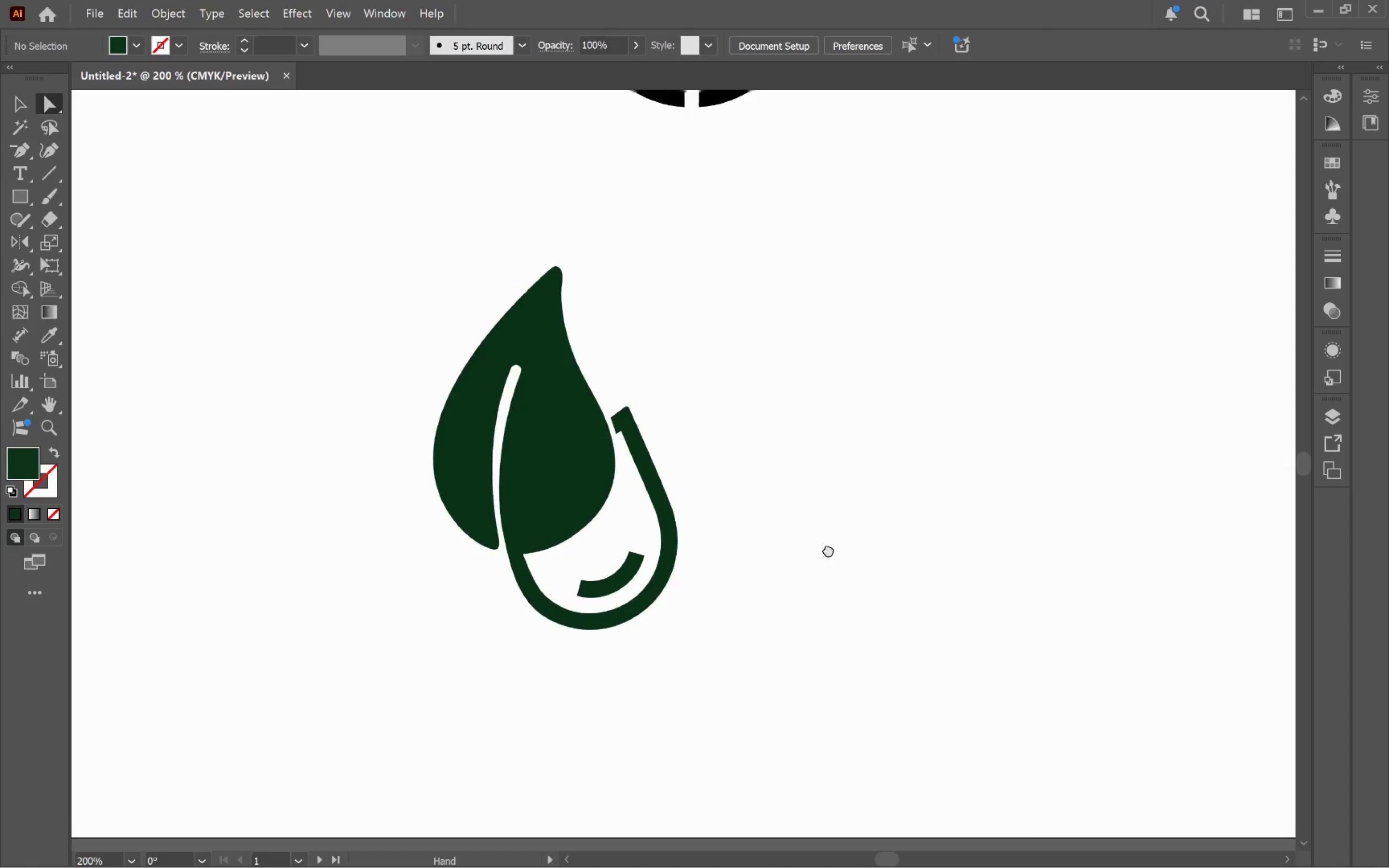 
hold_key(key=AltLeft, duration=0.53)
 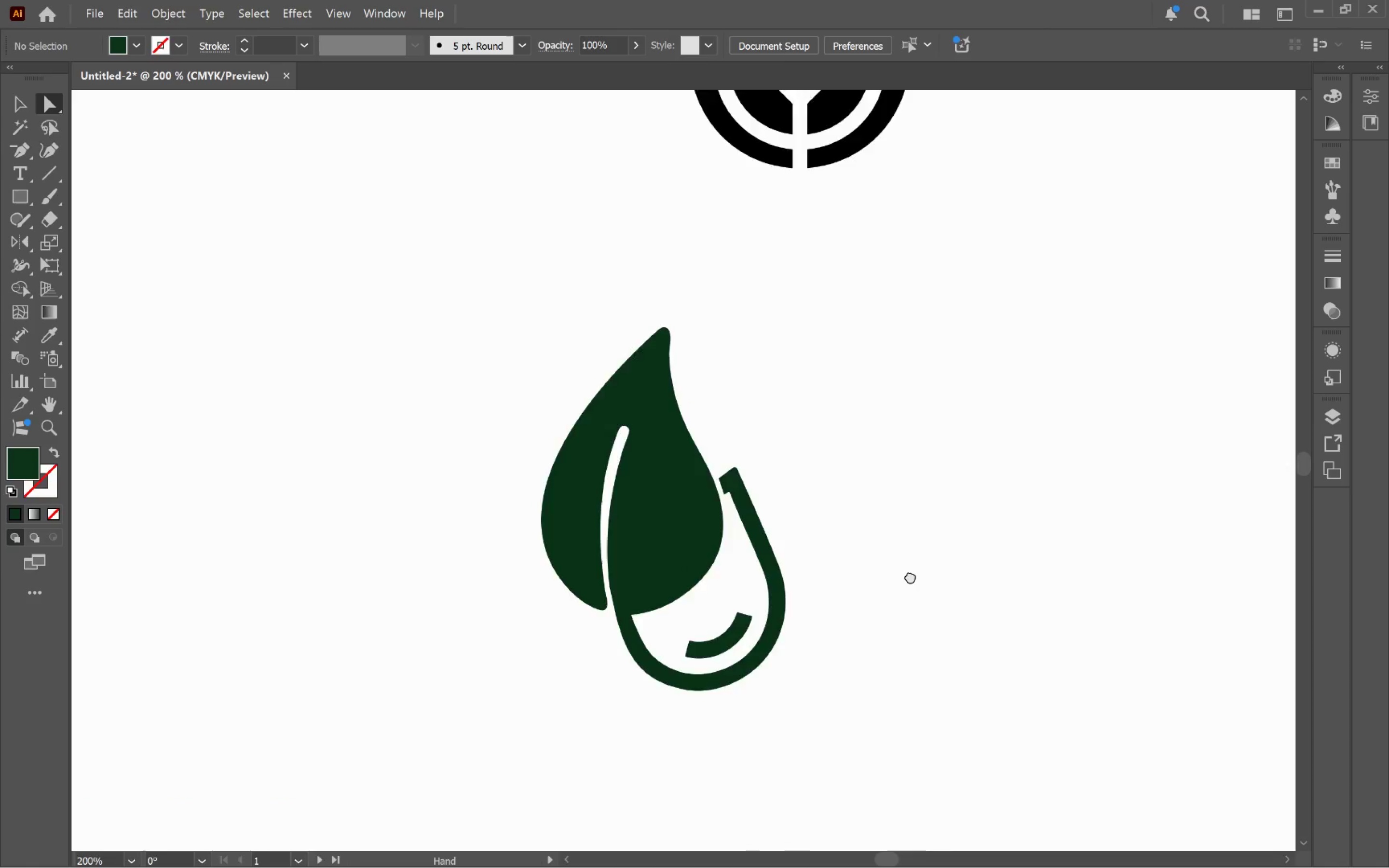 
hold_key(key=Space, duration=1.3)
 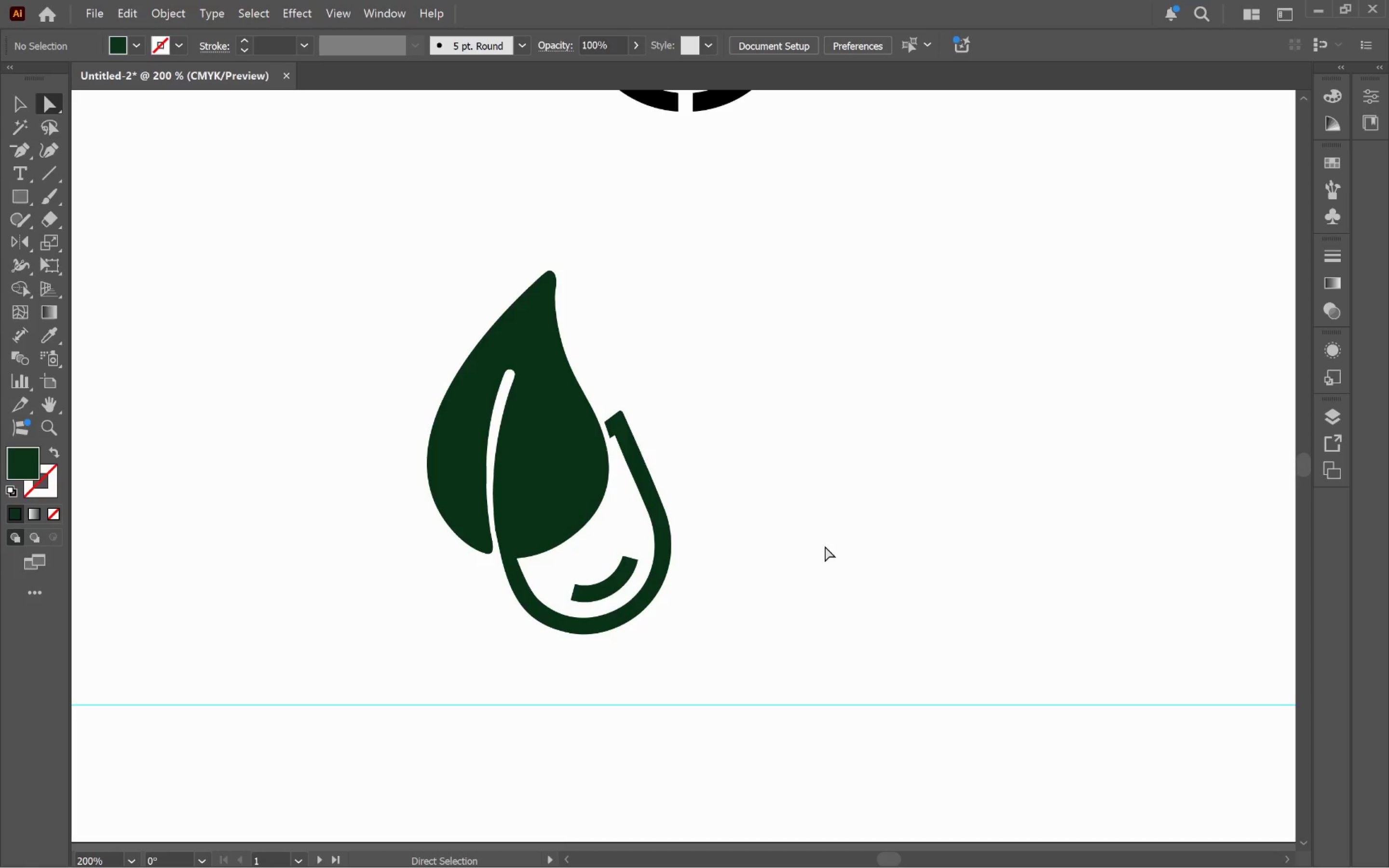 
scroll: coordinate [885, 603], scroll_direction: down, amount: 2.0
 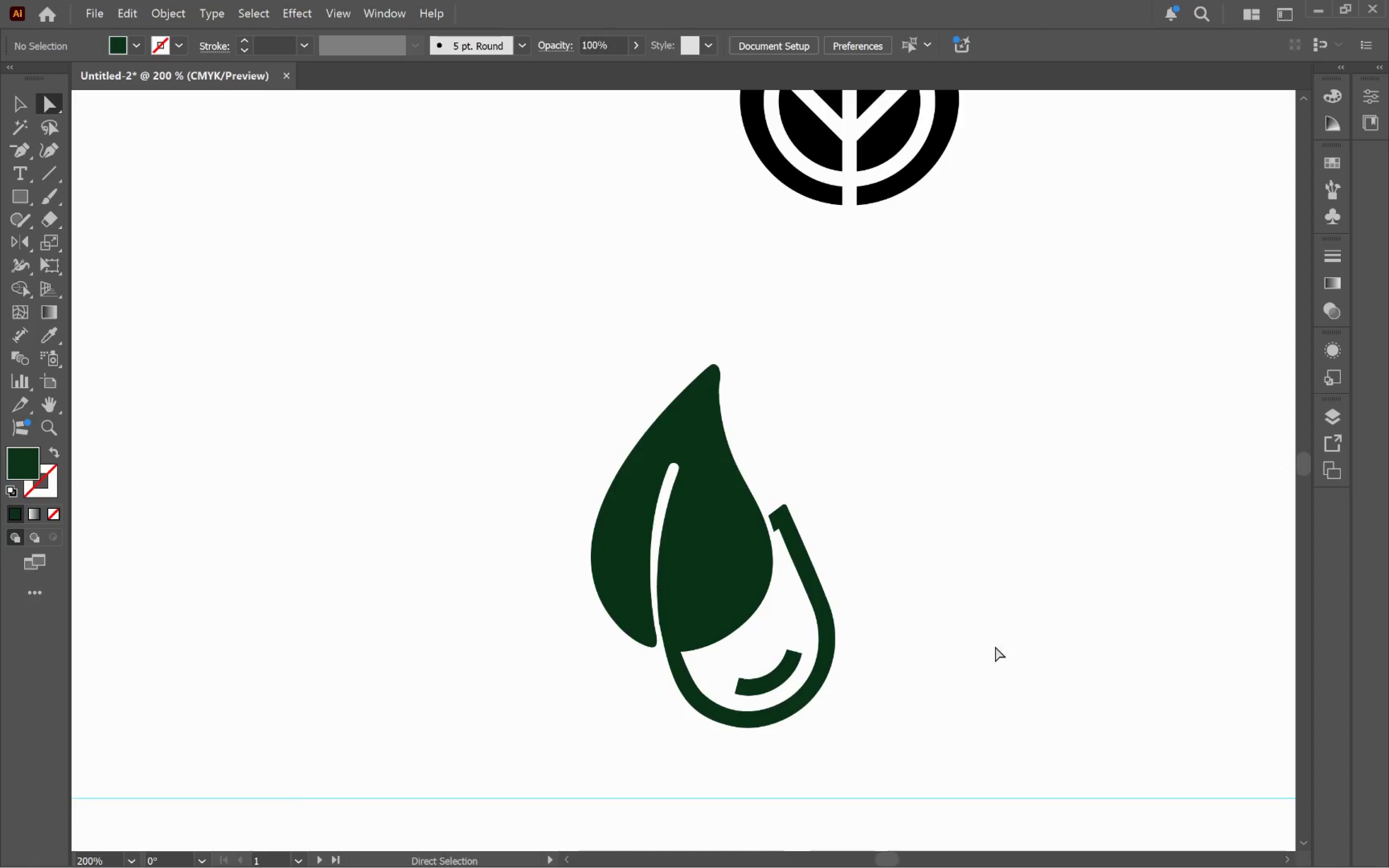 
left_click_drag(start_coordinate=[989, 641], to_coordinate=[825, 547])
 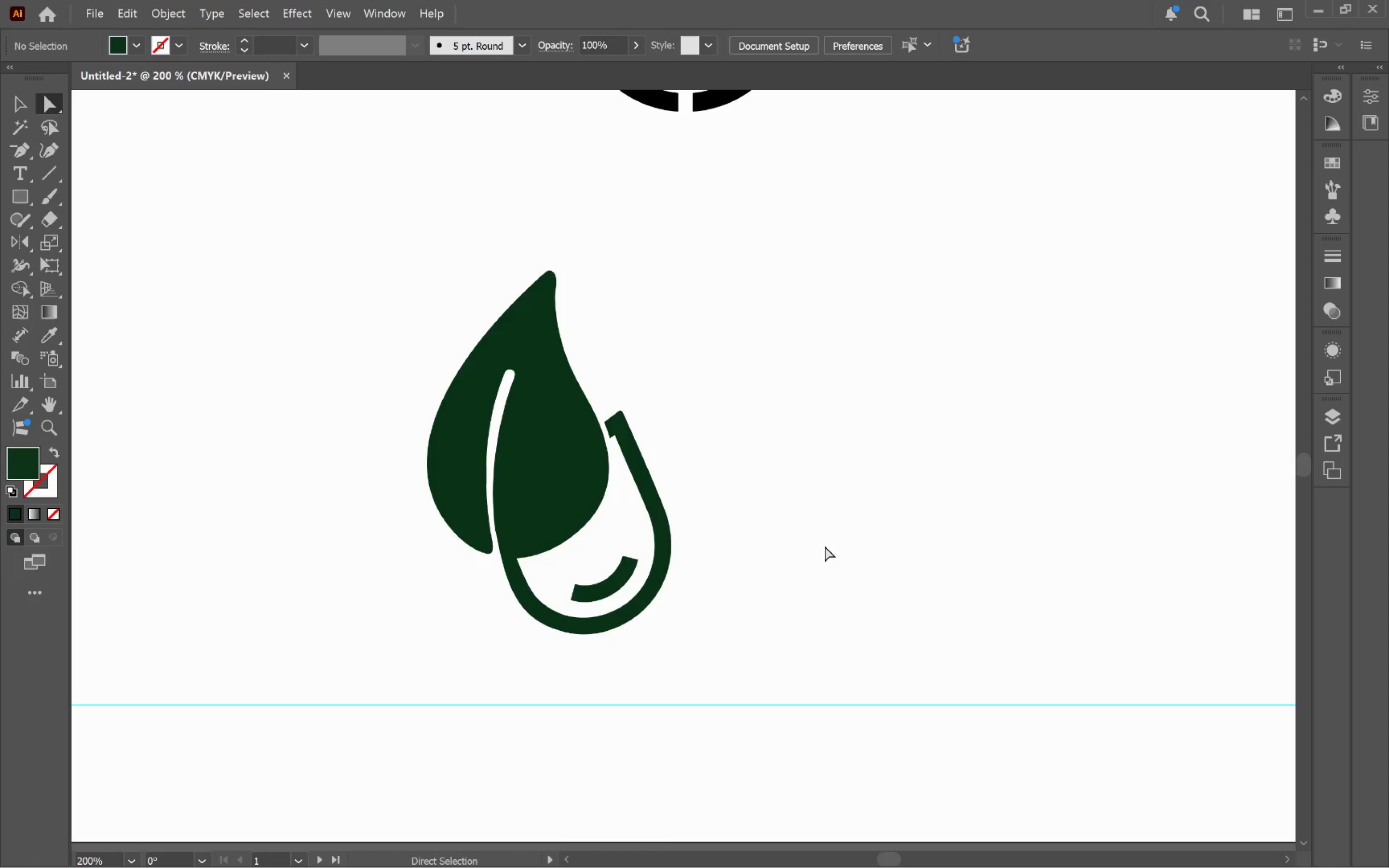 
left_click([825, 546])
 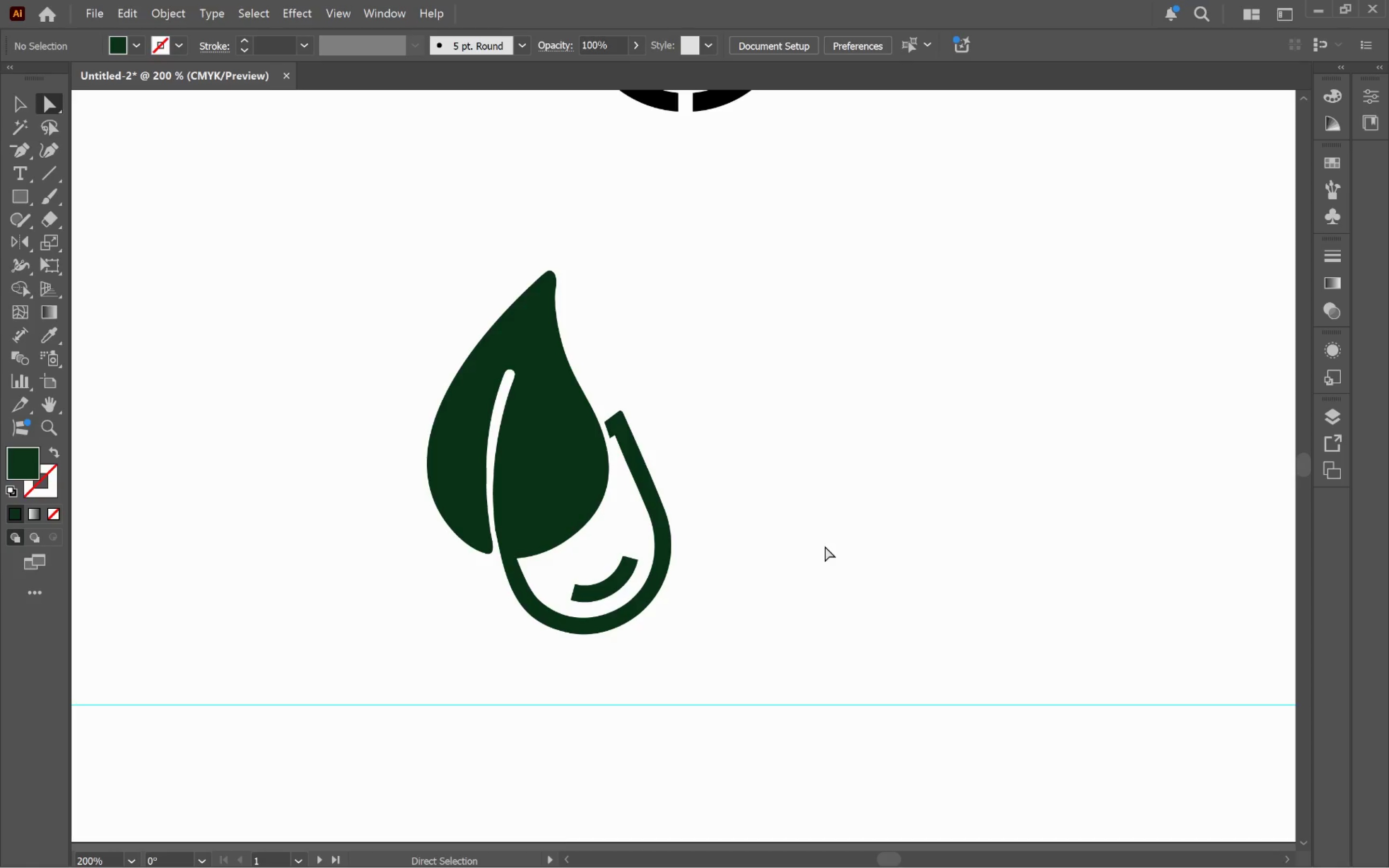 
key(V)
 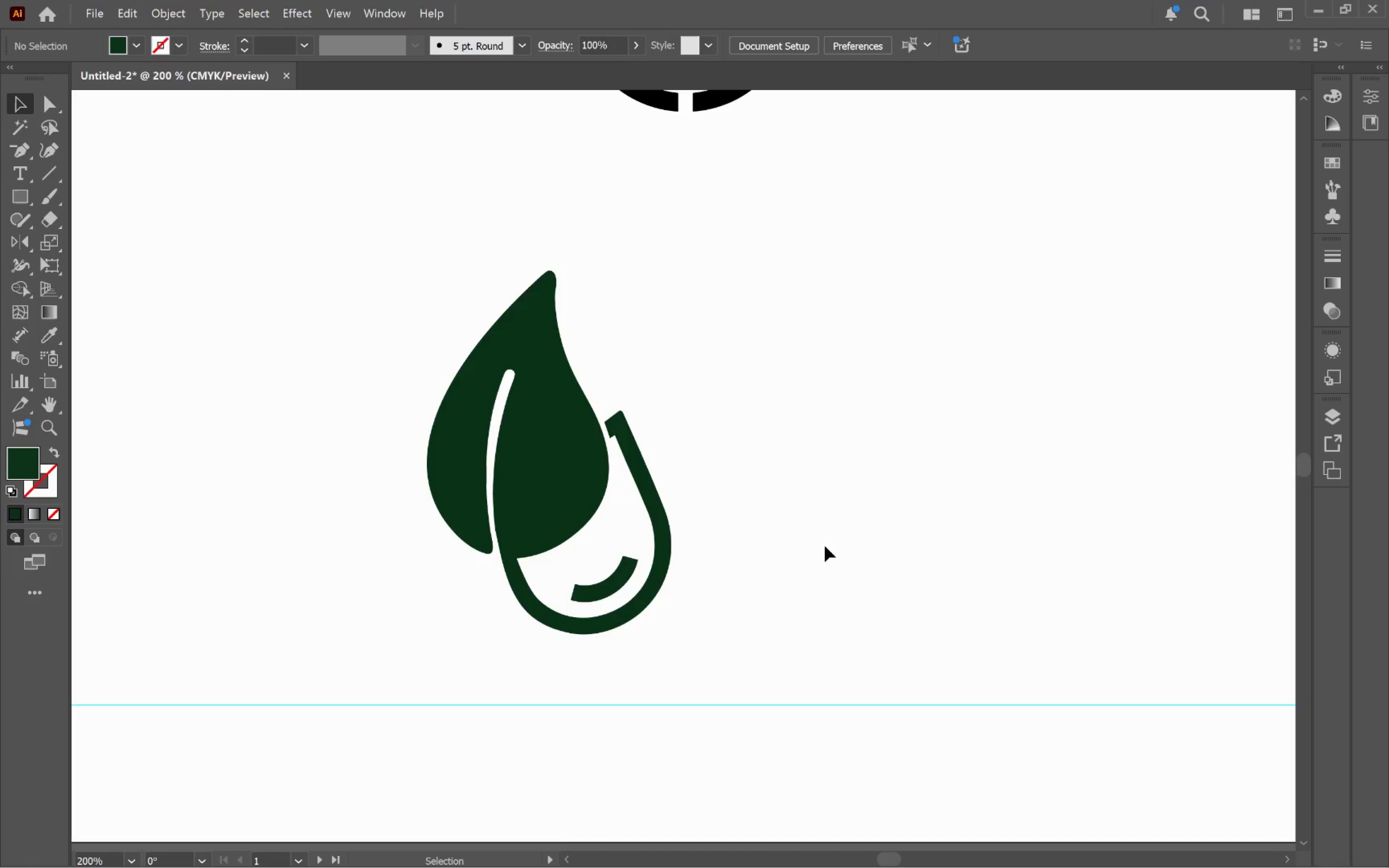 
left_click([825, 546])
 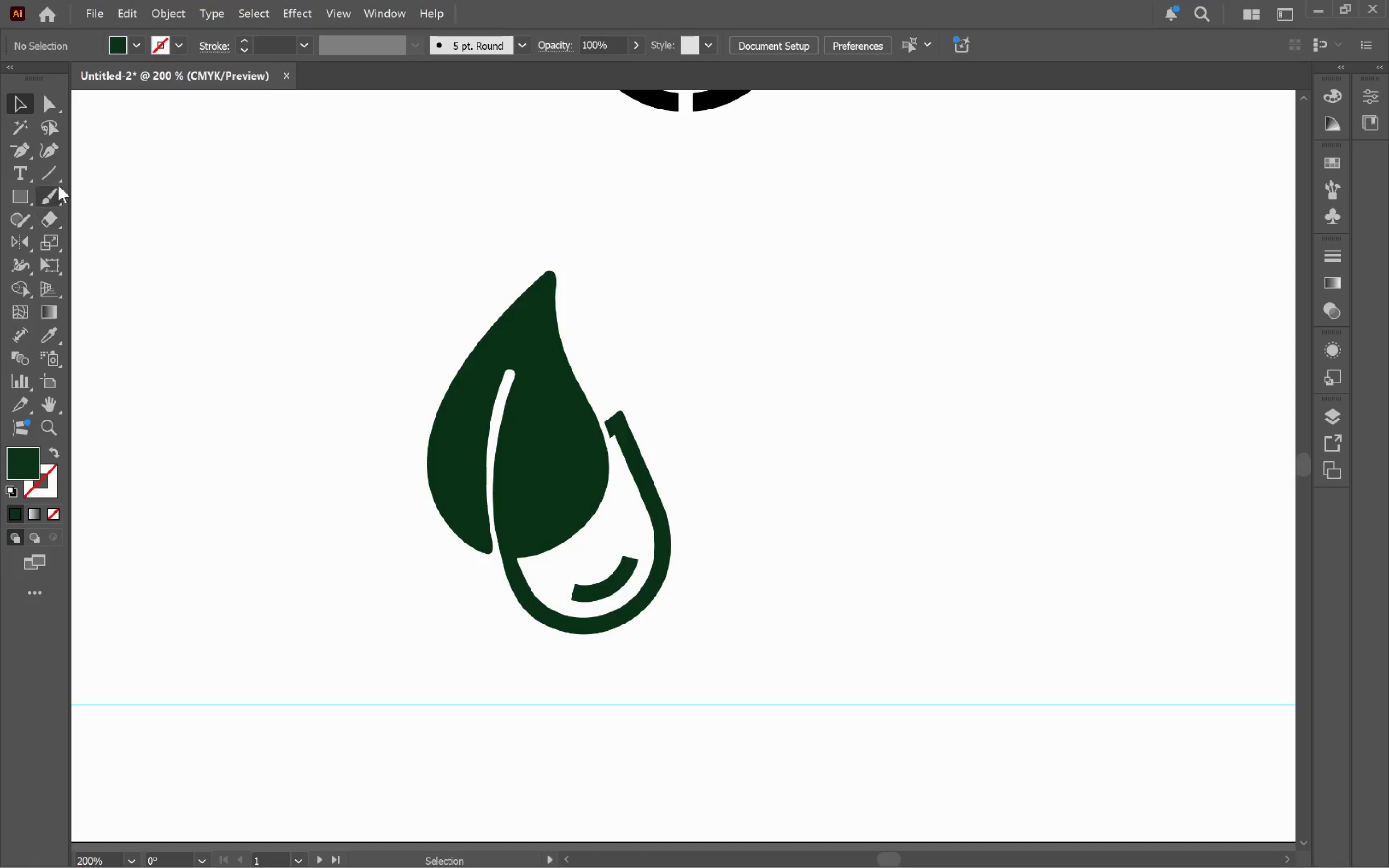 
left_click_drag(start_coordinate=[46, 176], to_coordinate=[148, 196])
 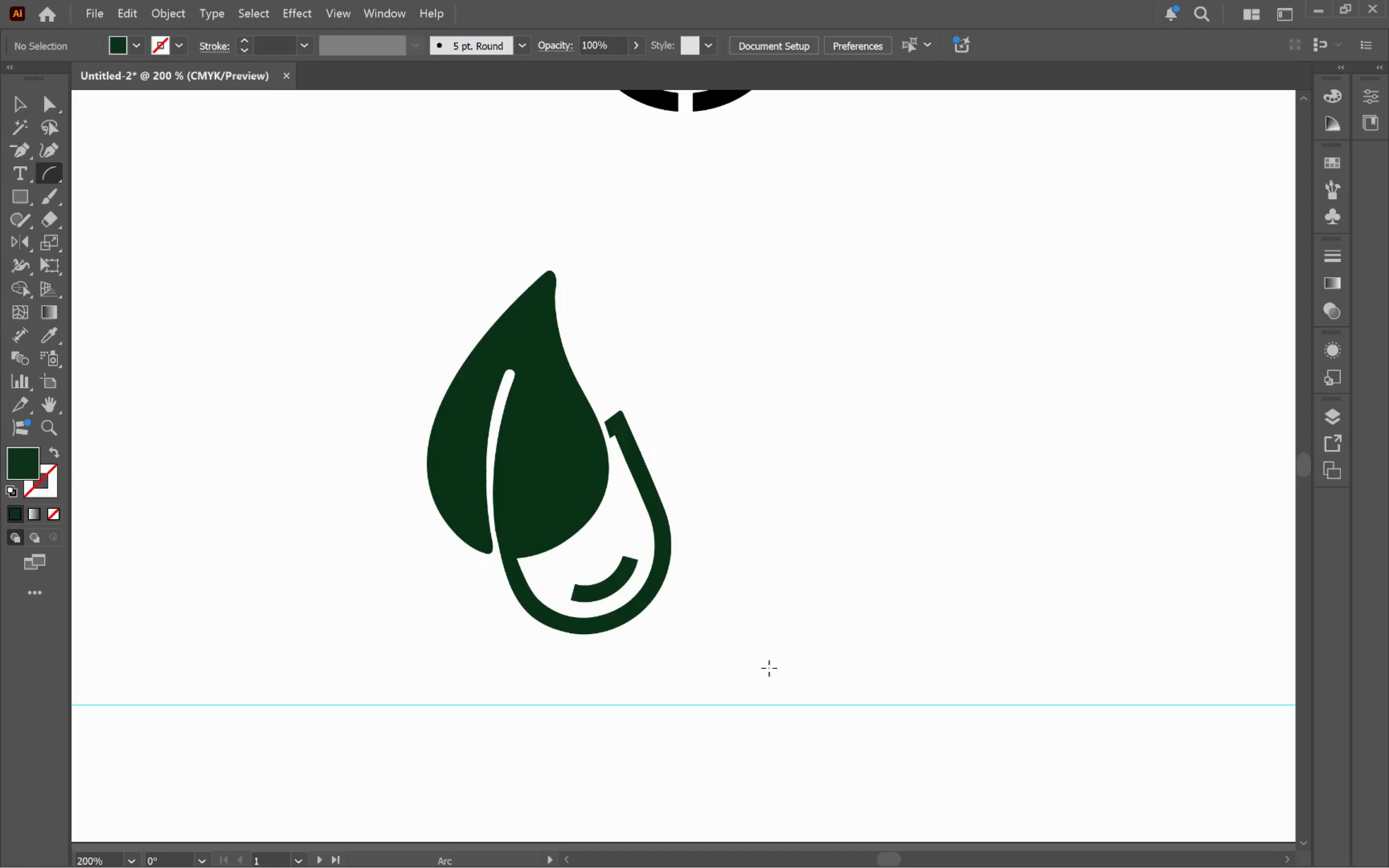 
left_click_drag(start_coordinate=[772, 654], to_coordinate=[717, 572])
 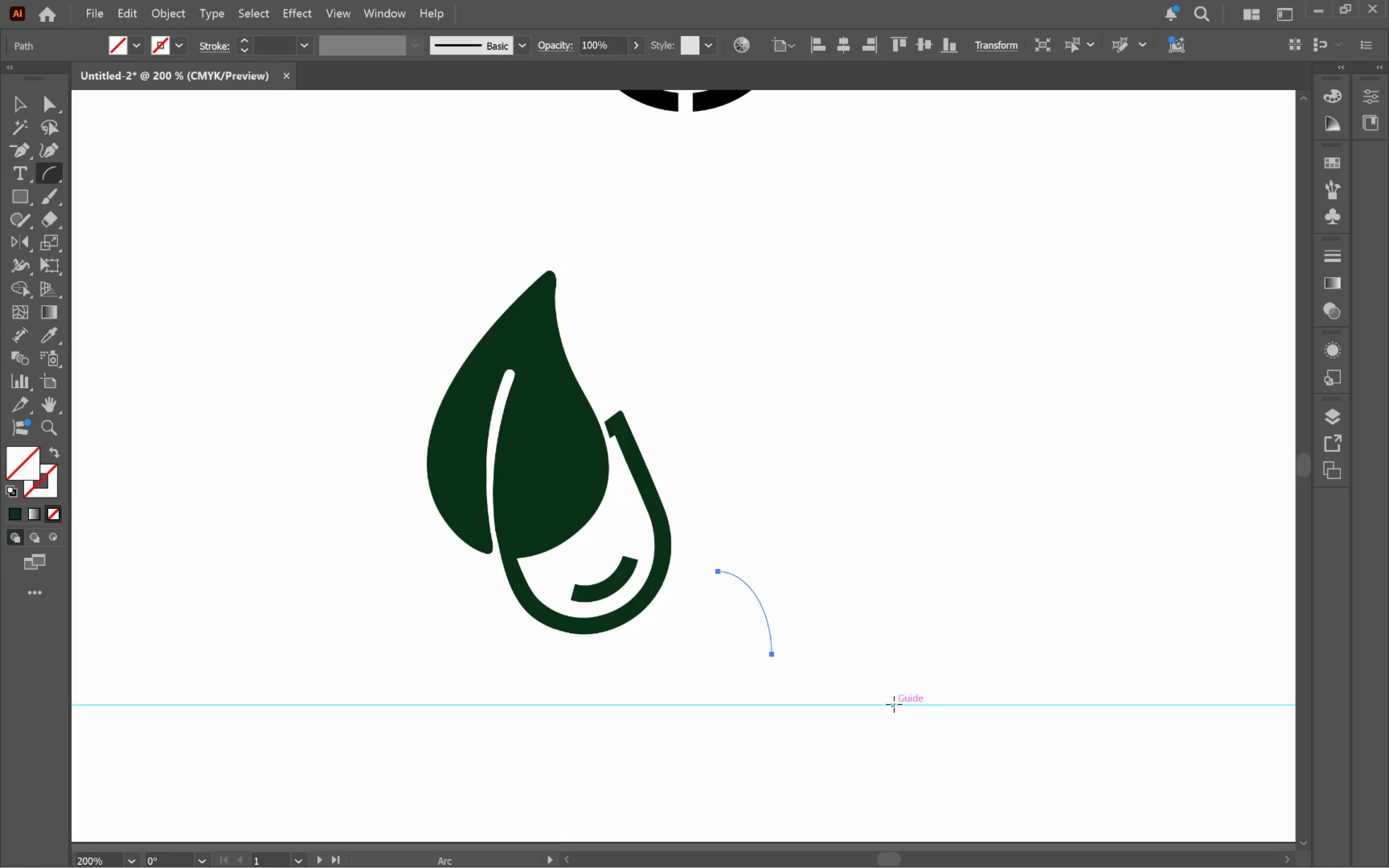 
hold_key(key=AltLeft, duration=0.66)
 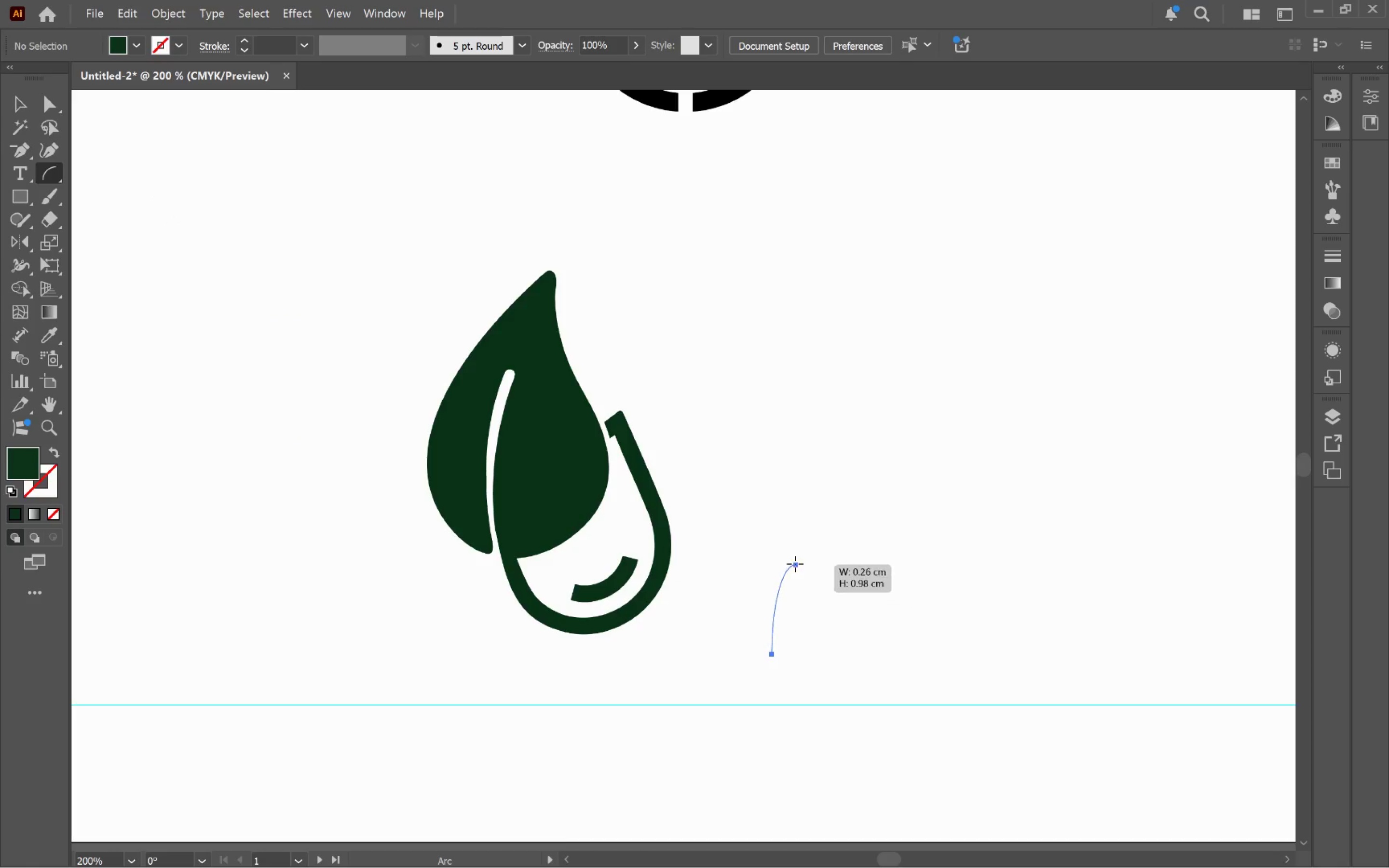 
hold_key(key=ControlLeft, duration=0.69)
 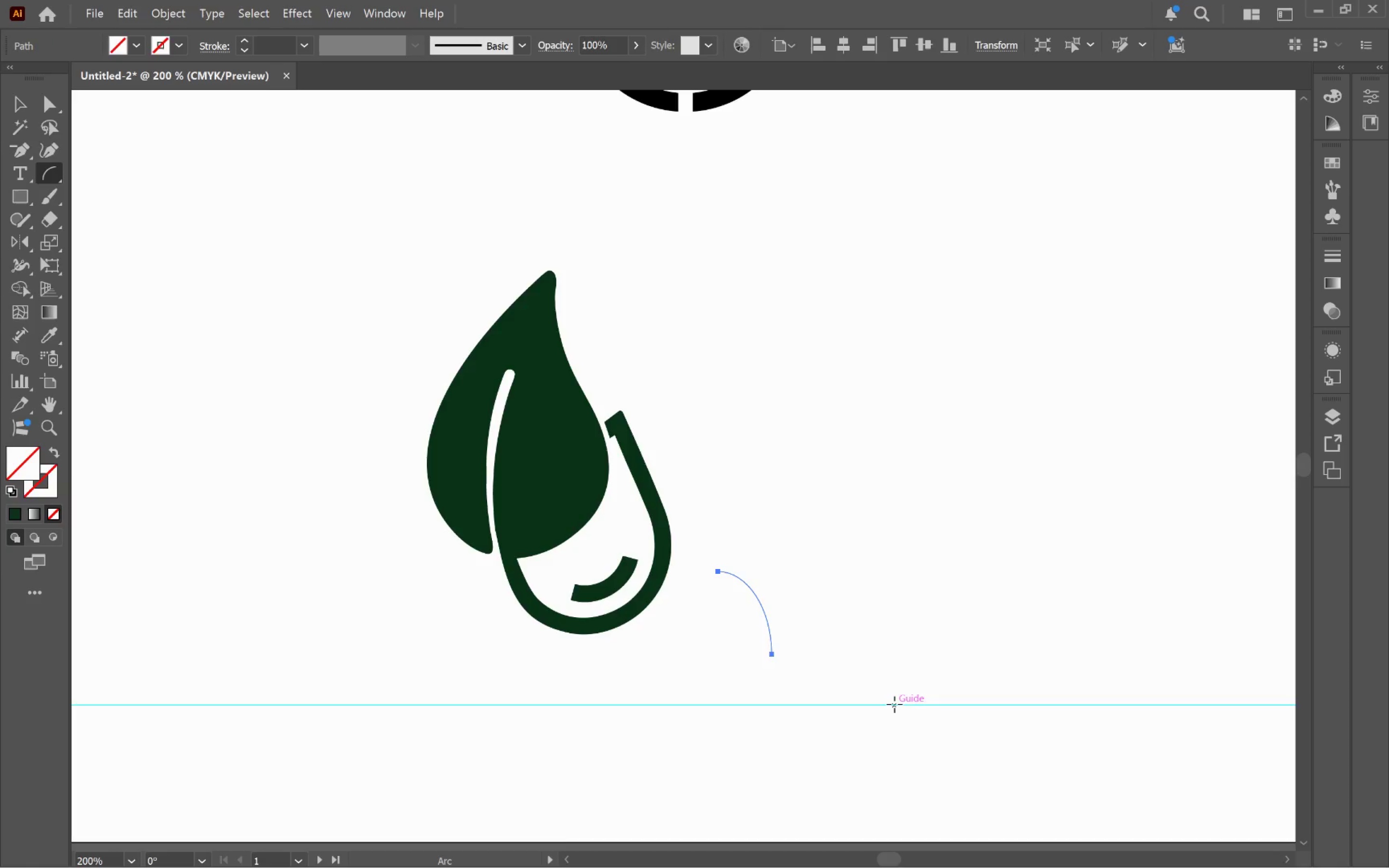 
left_click([310, 44])
 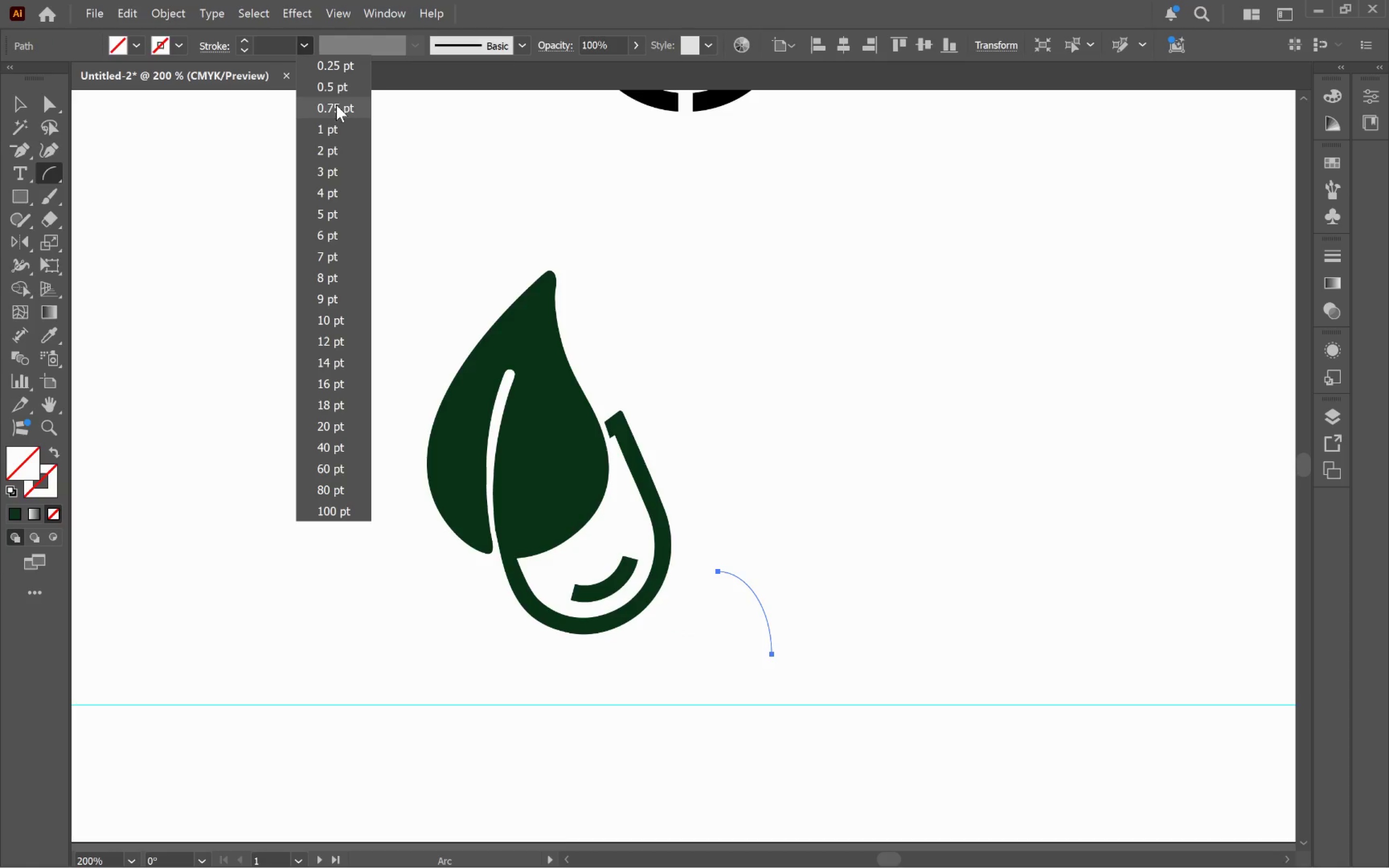 
left_click([337, 106])
 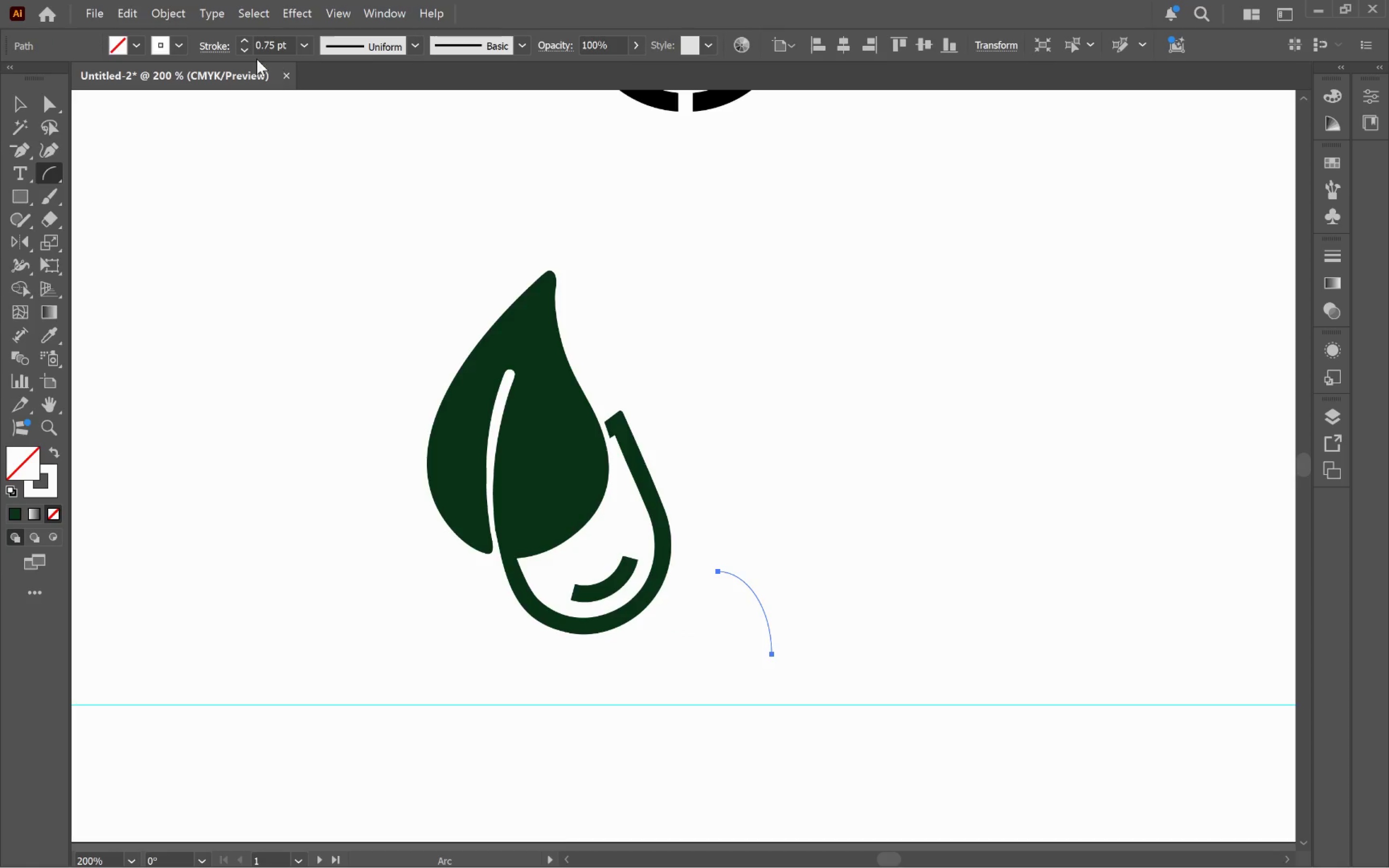 
hold_key(key=ShiftLeft, duration=1.52)
left_click([241, 43])
 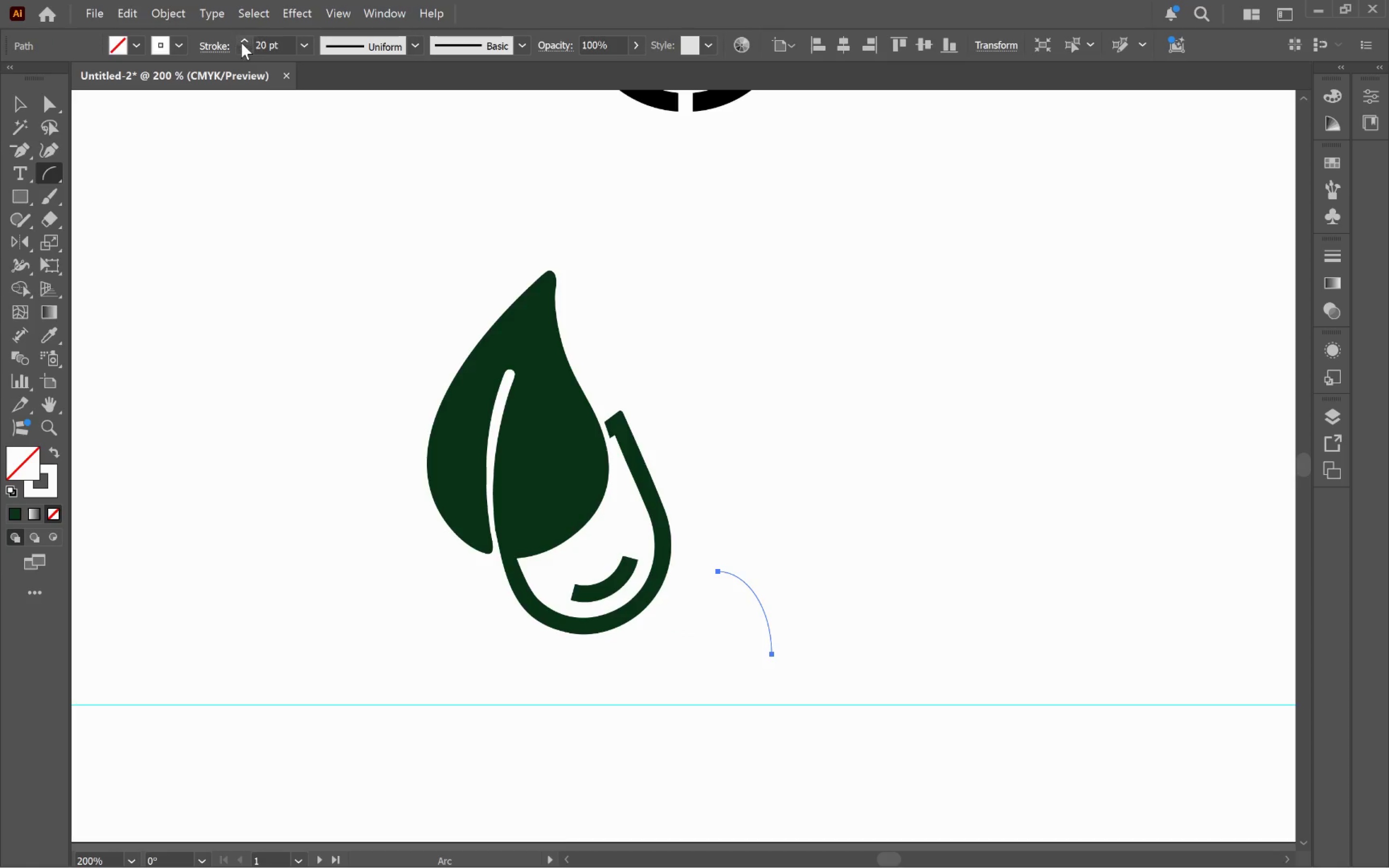 
triple_click([241, 42])
 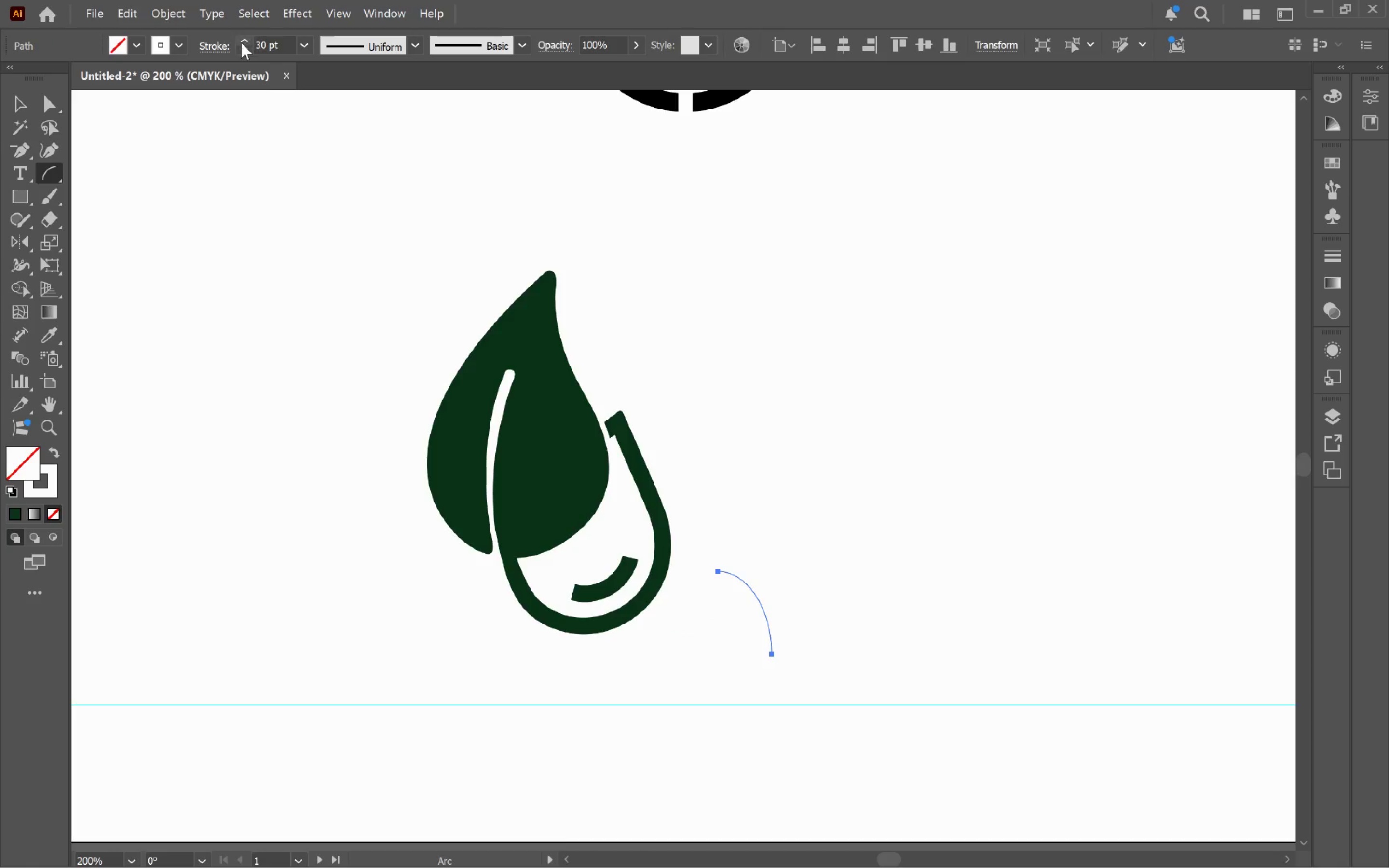 
triple_click([241, 42])
 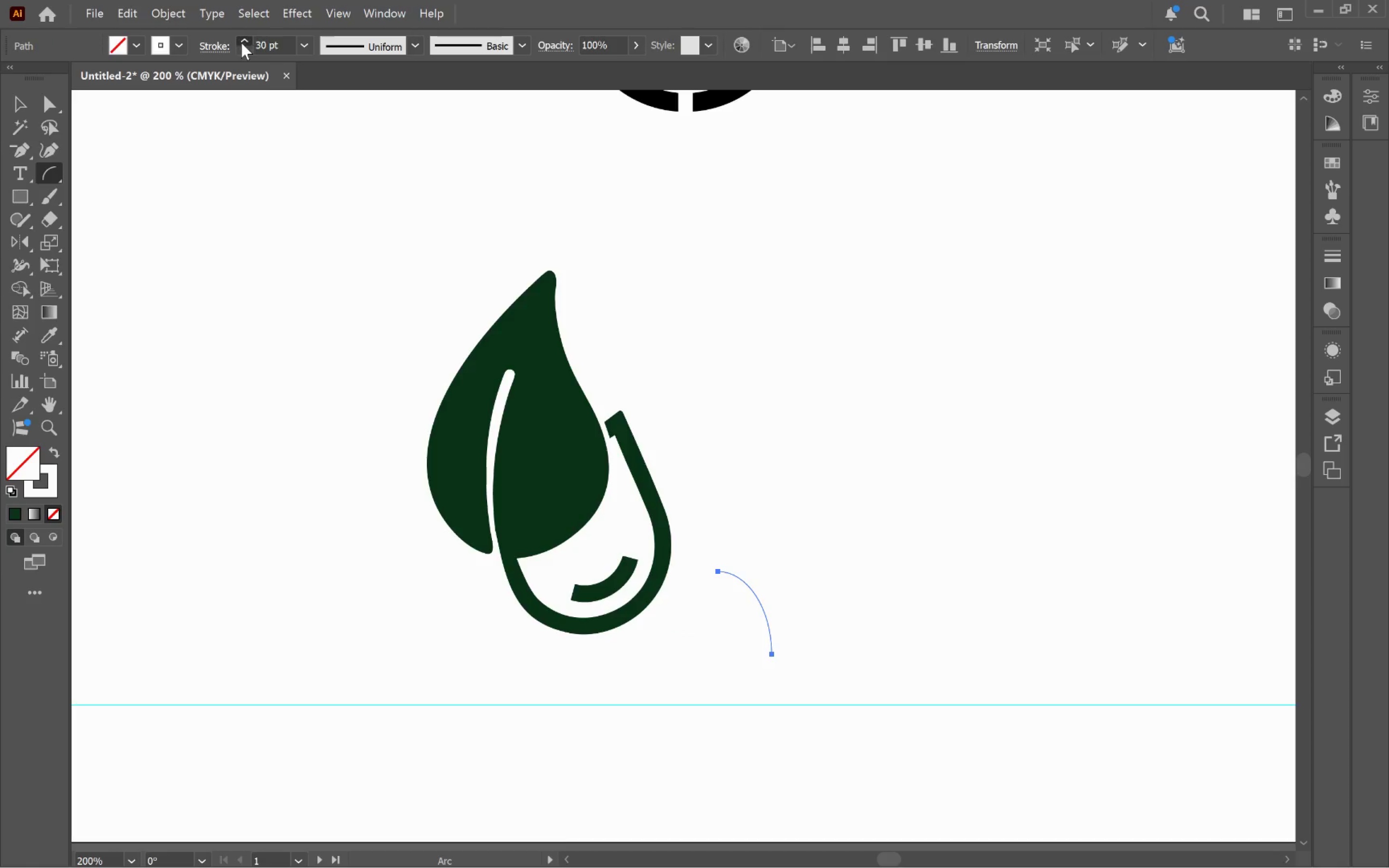 
triple_click([241, 42])
 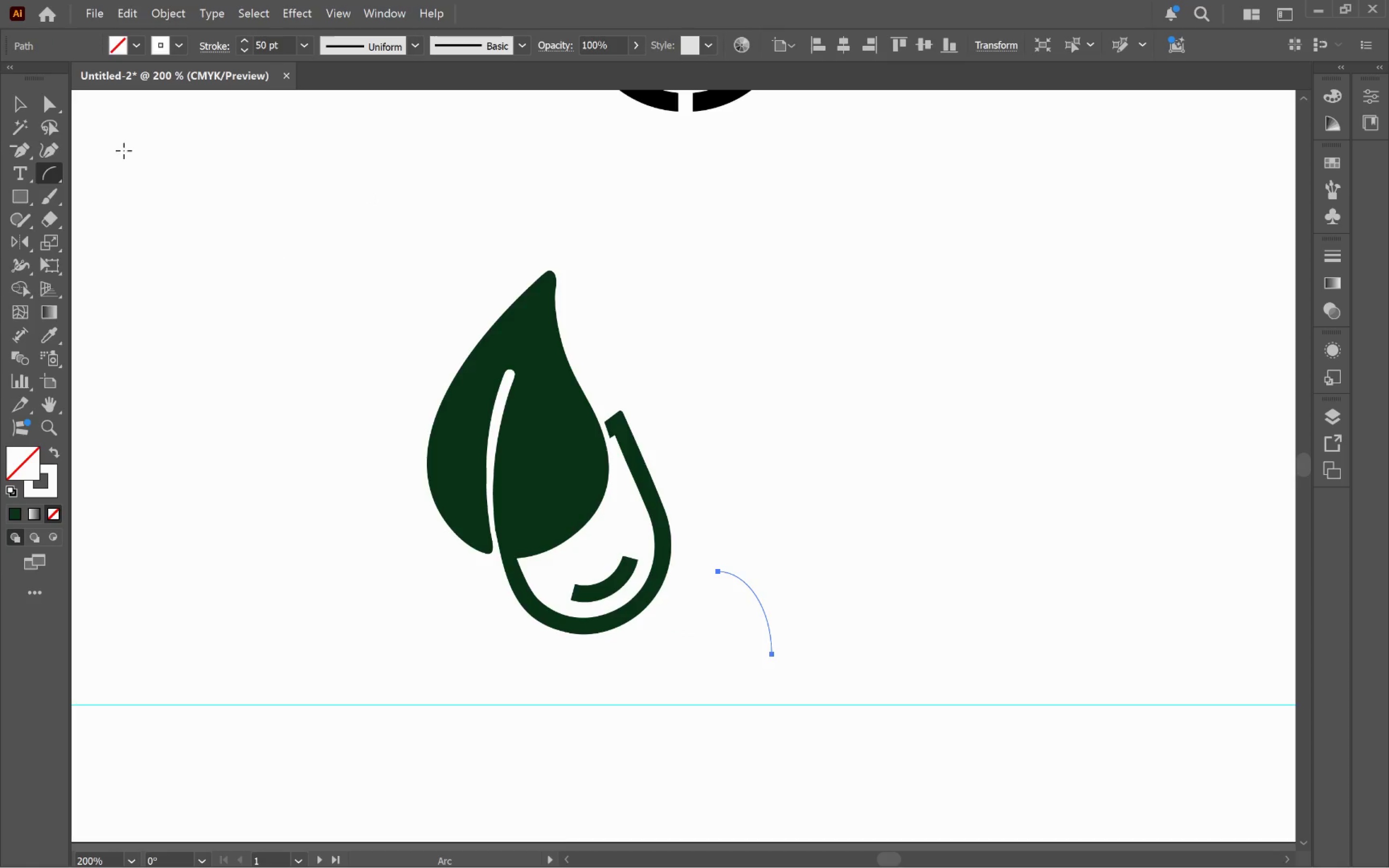 
left_click([23, 105])
 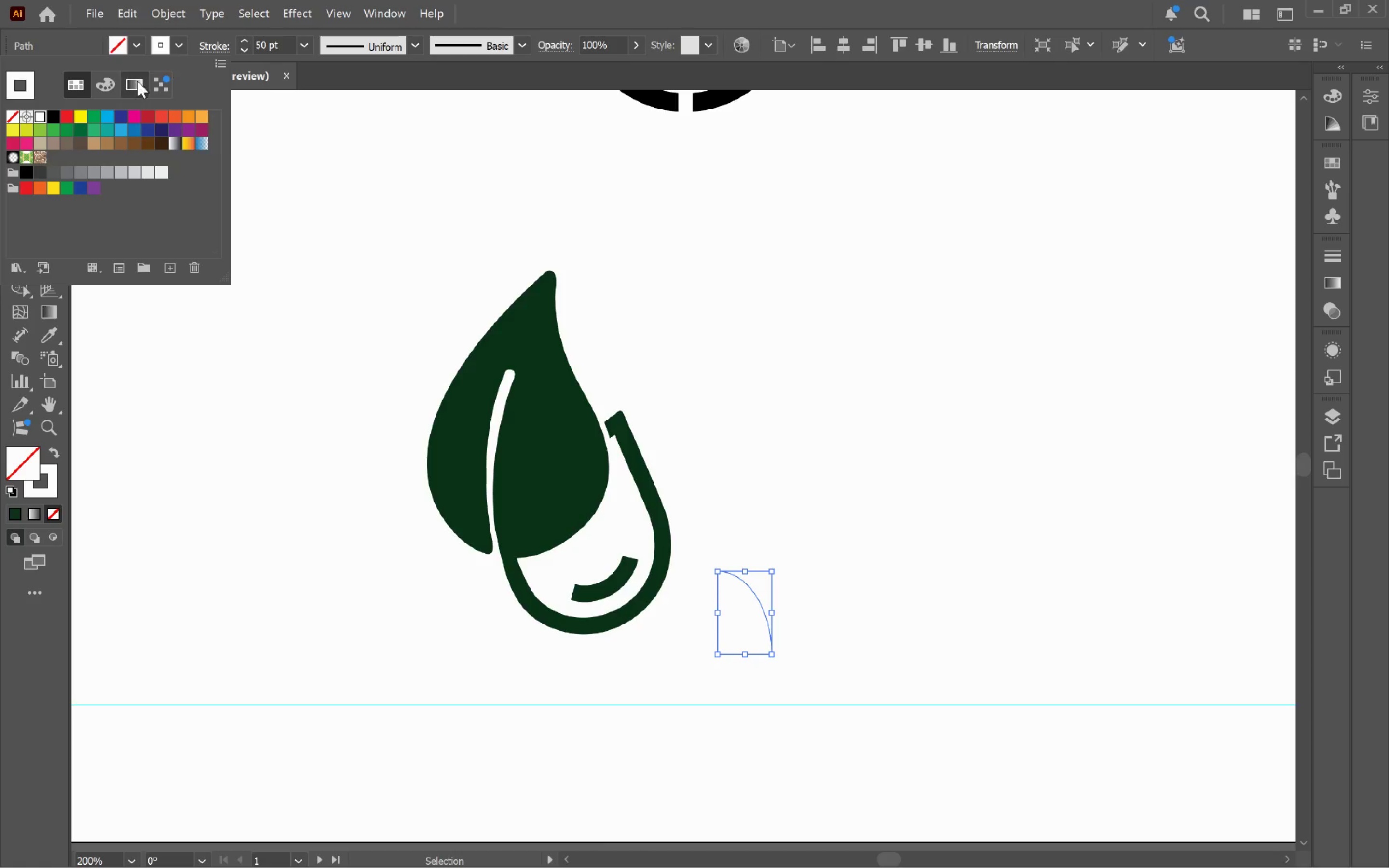 
left_click([51, 117])
 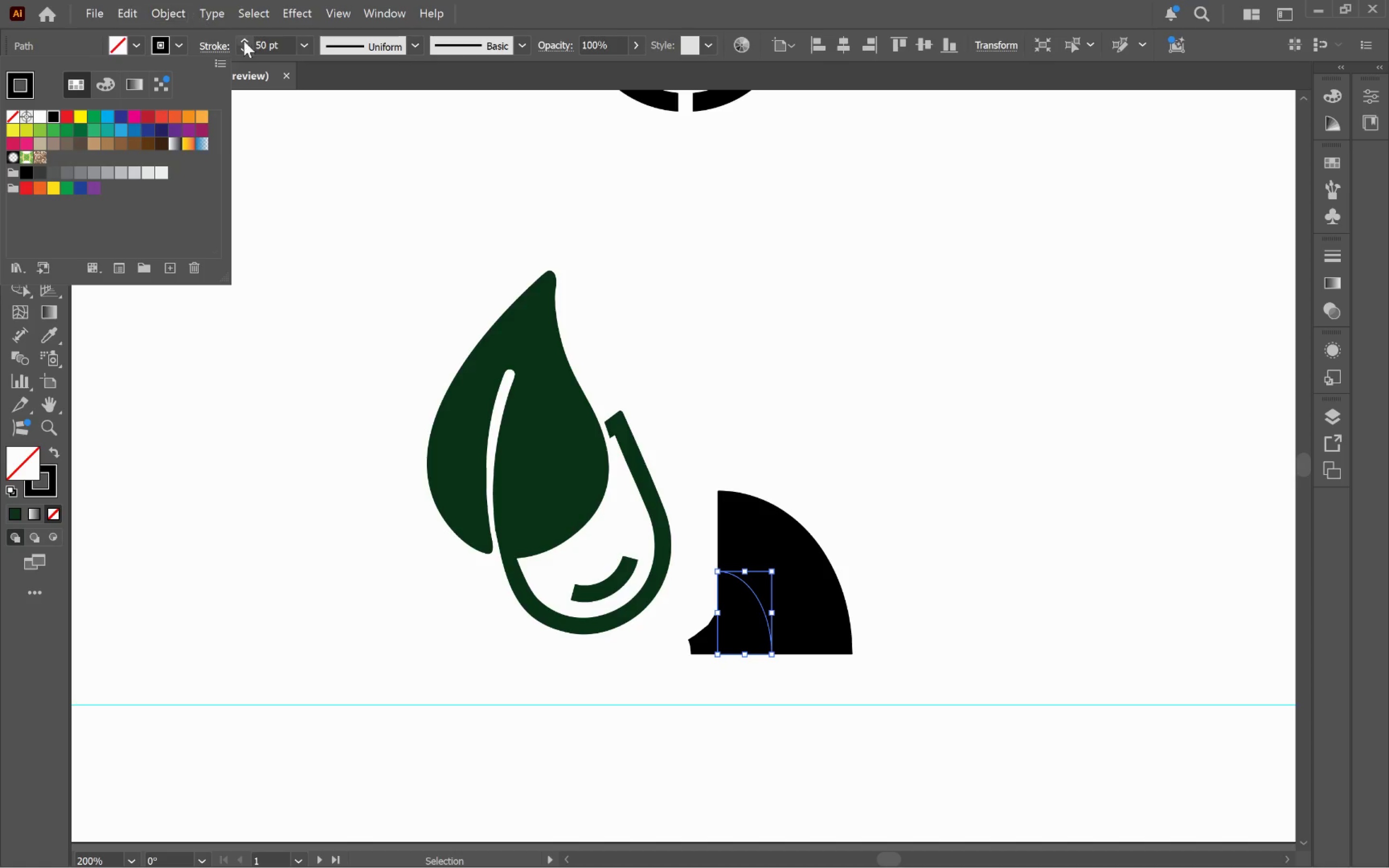 
left_click([251, 53])
 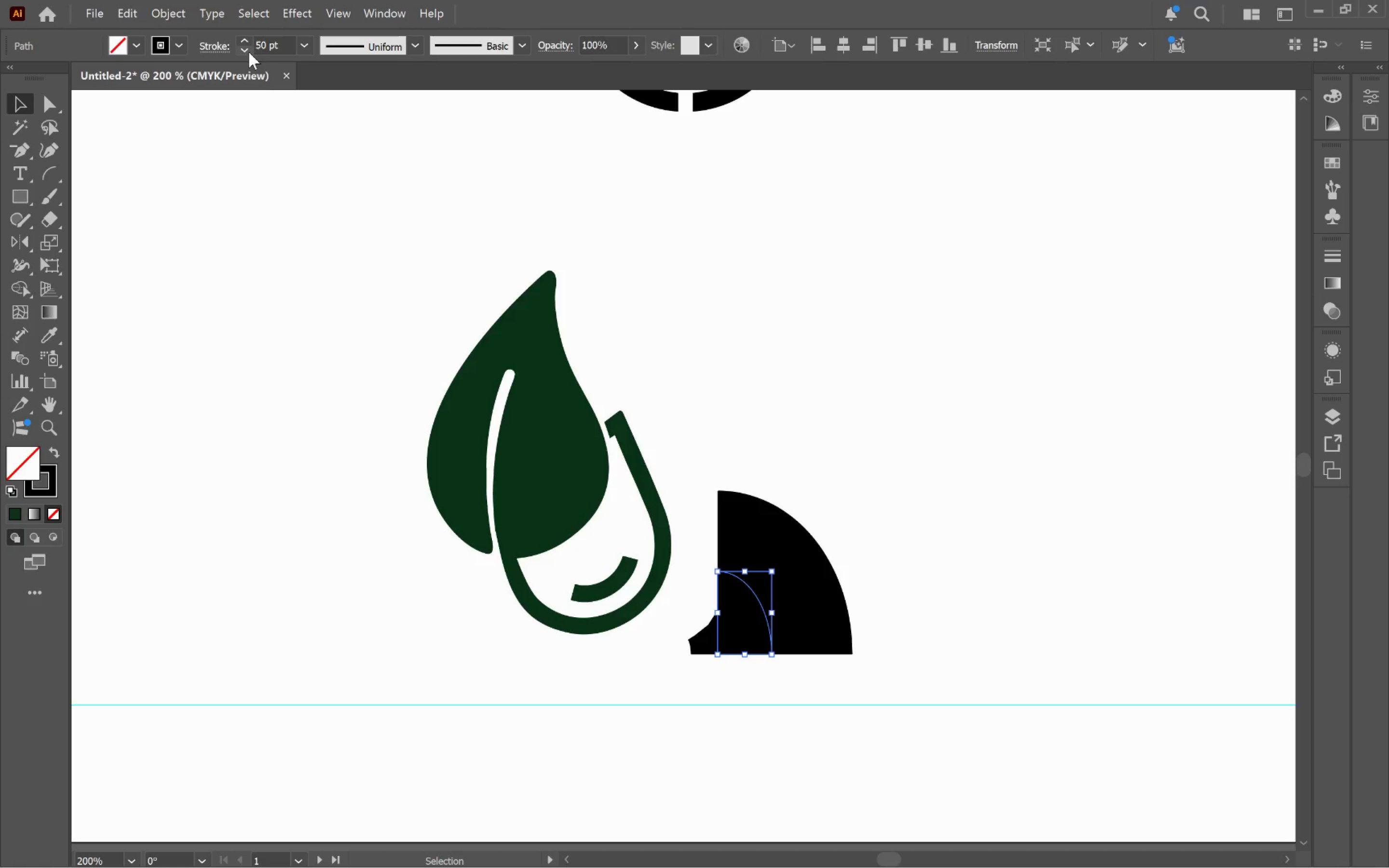 
hold_key(key=ShiftLeft, duration=1.59)
double_click([247, 51])
 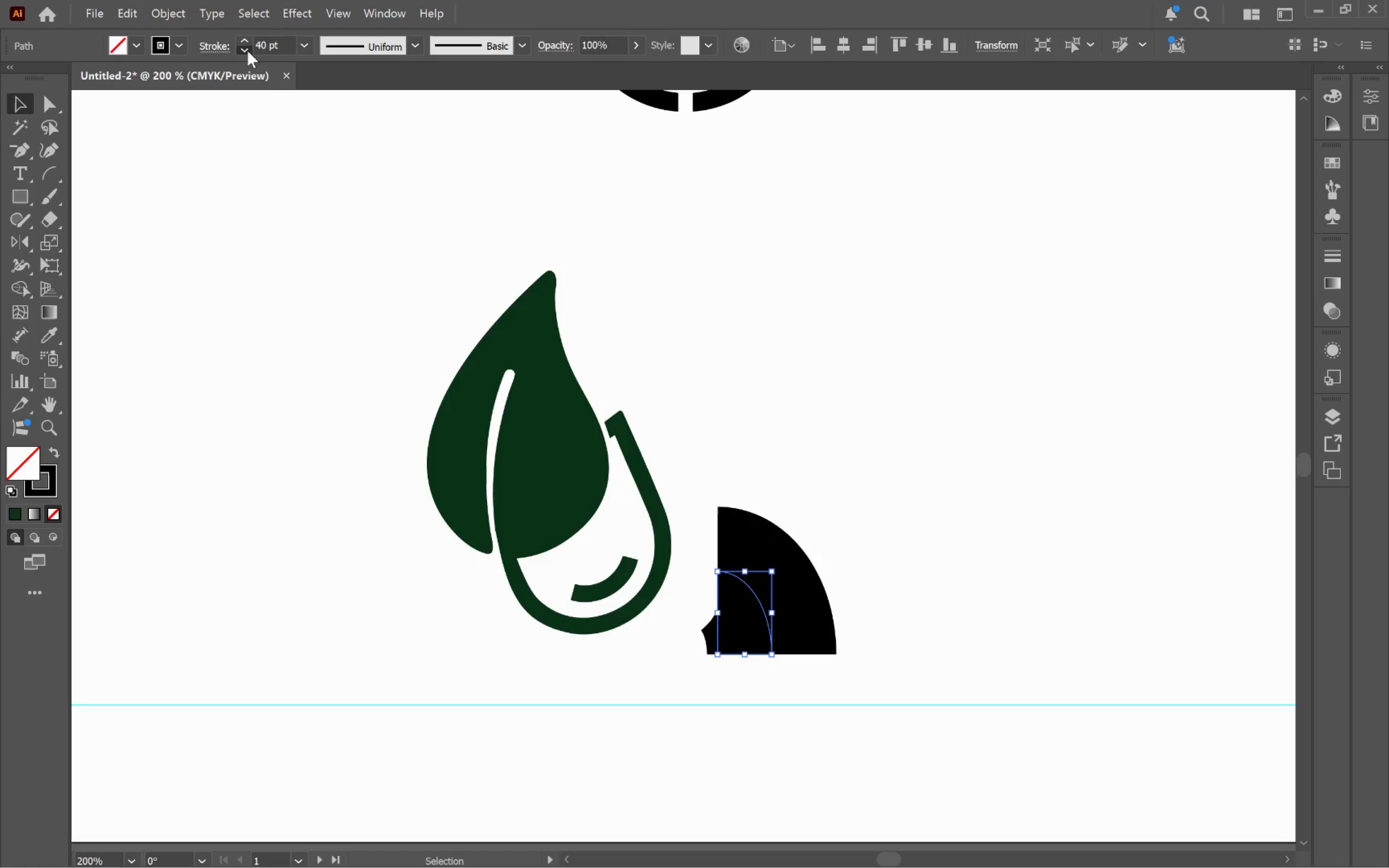 
triple_click([247, 51])
 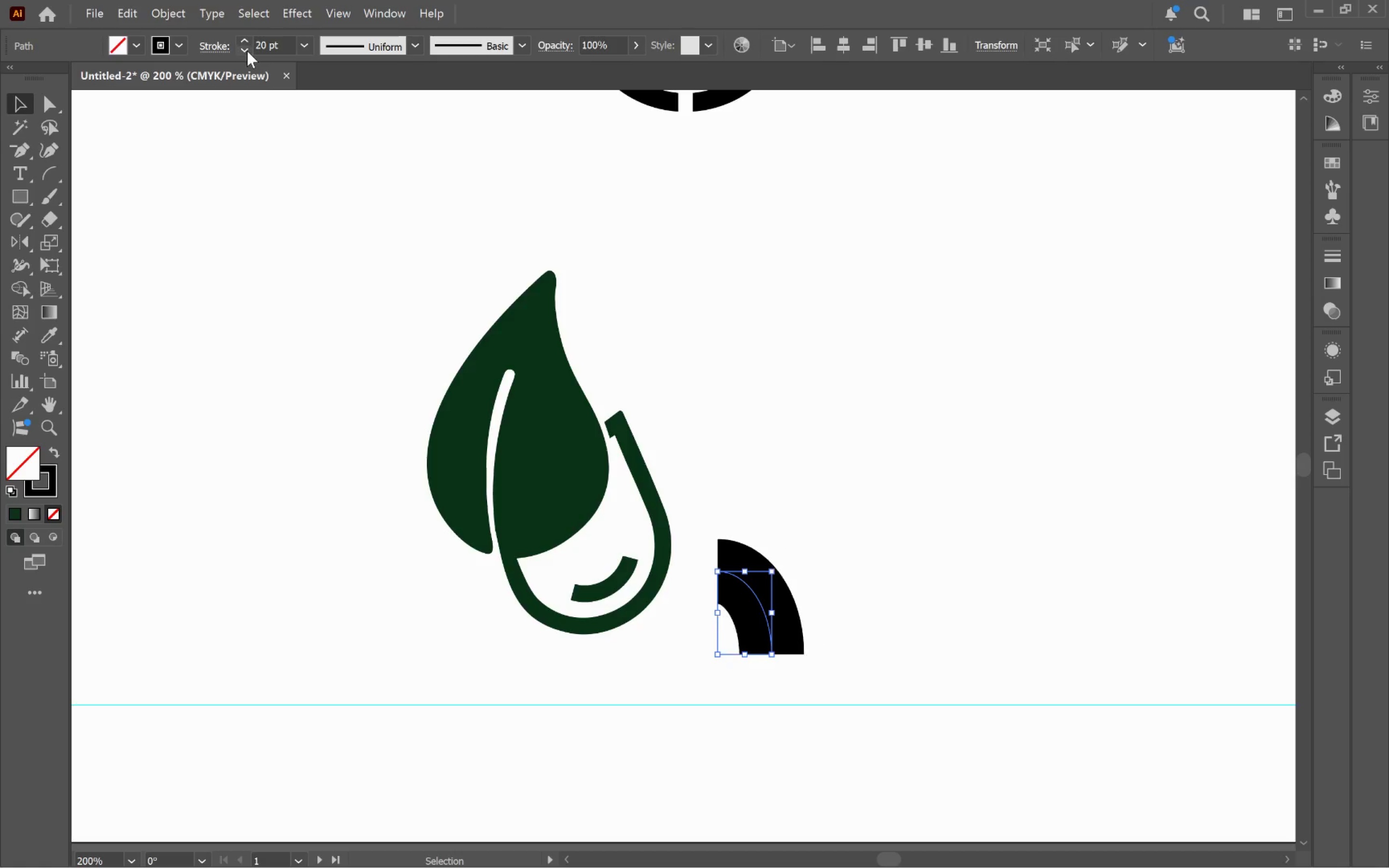 
triple_click([247, 51])
 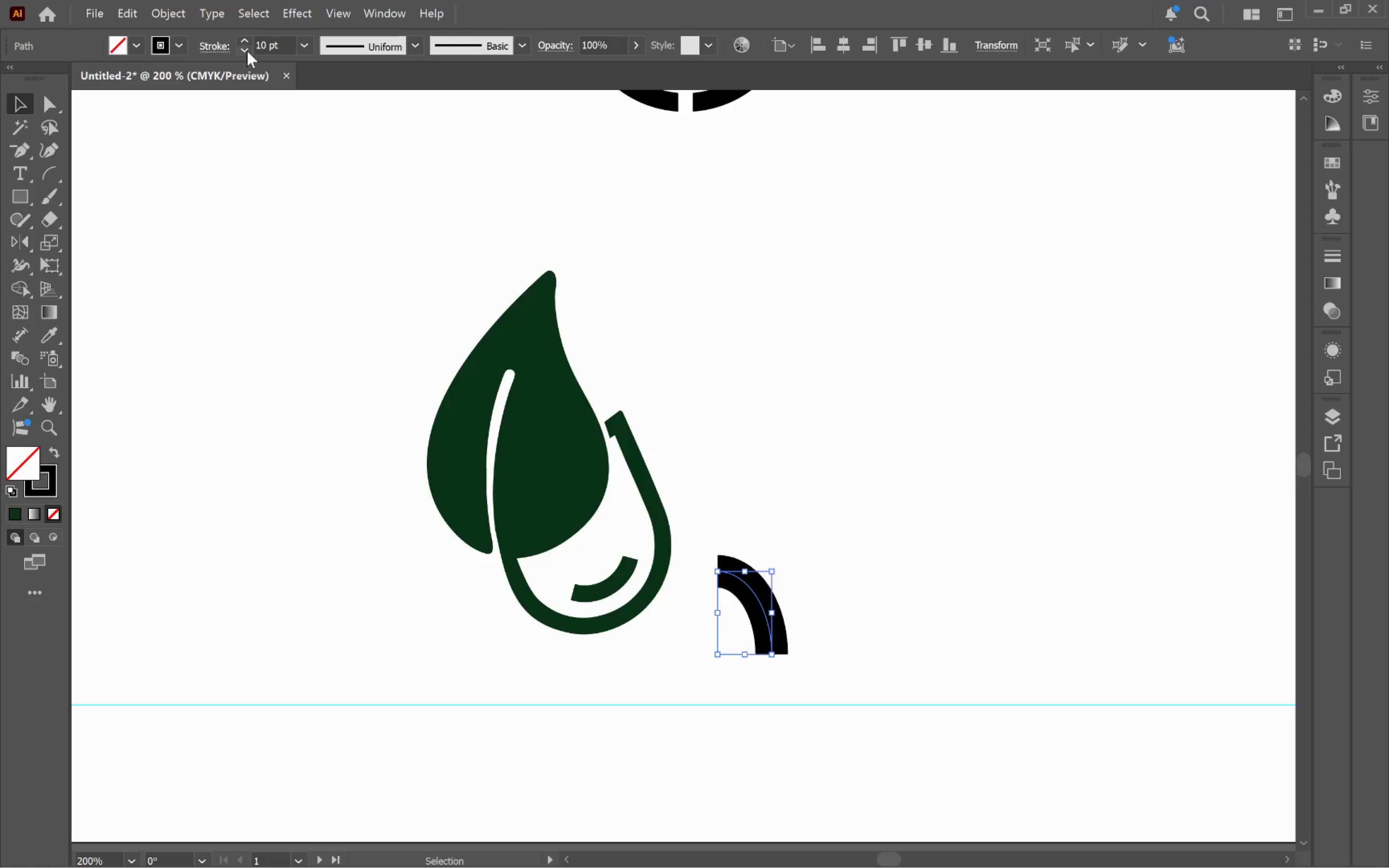 
triple_click([247, 51])
 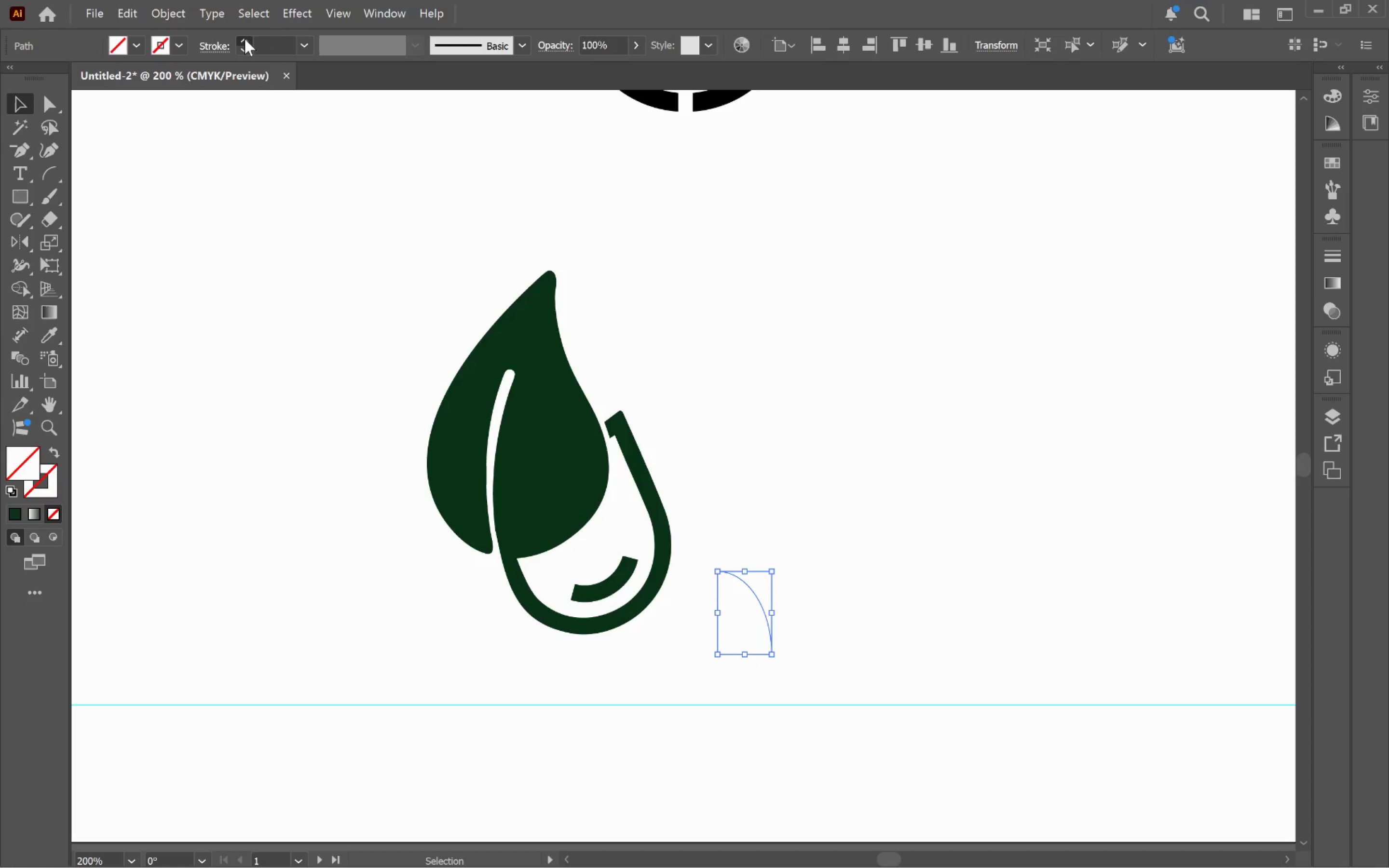 
double_click([244, 39])
 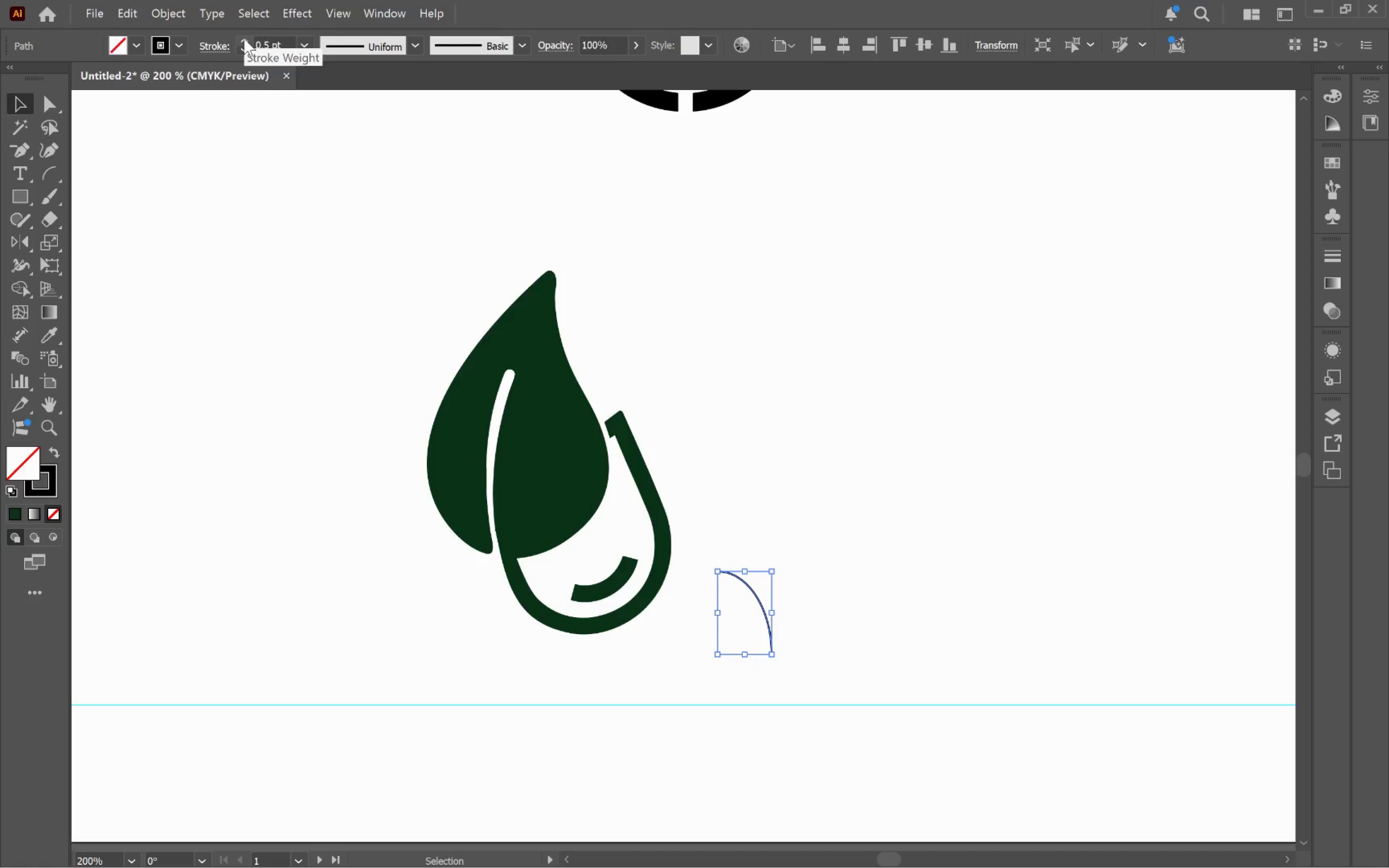 
triple_click([244, 39])
 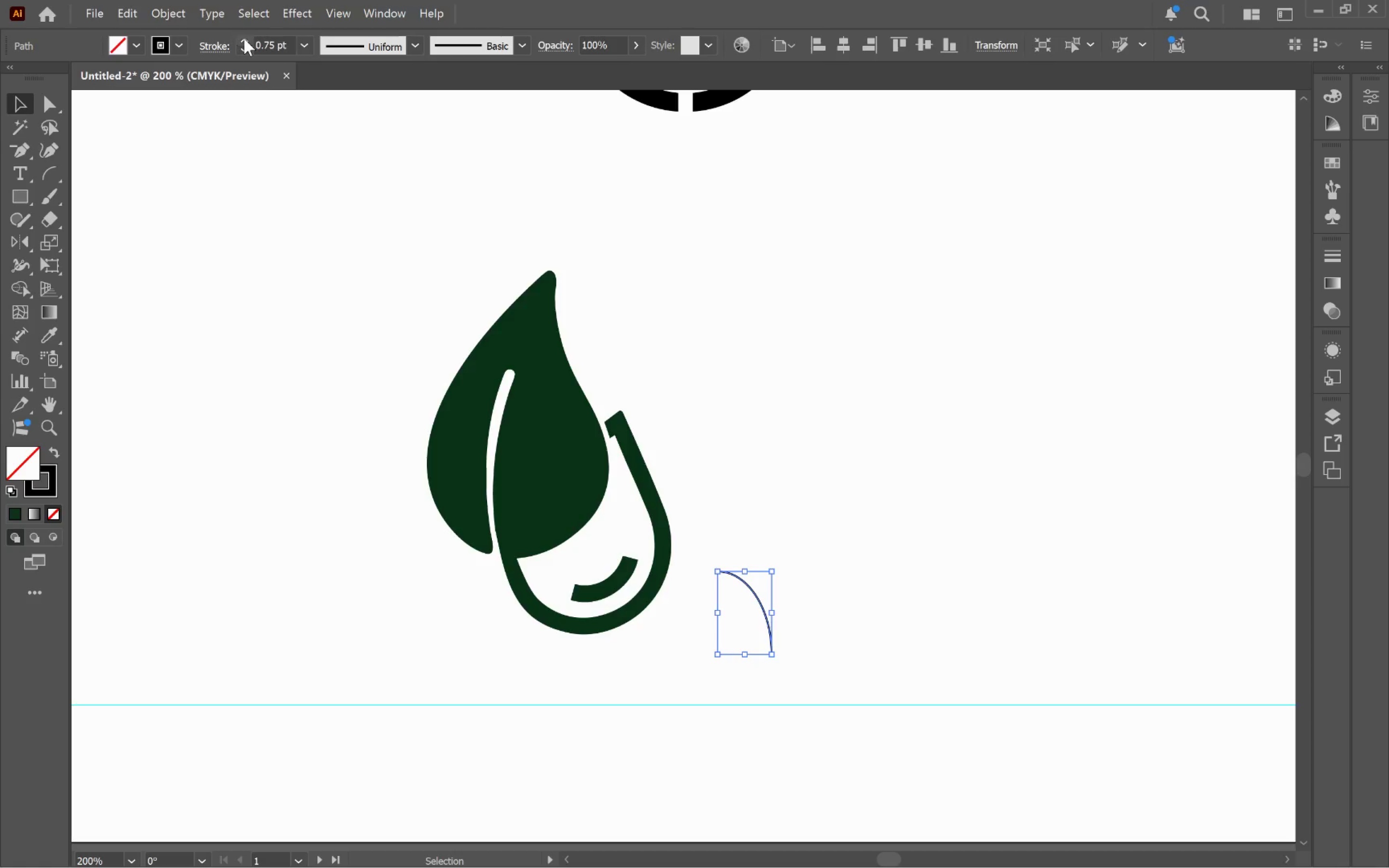 
triple_click([244, 39])
 